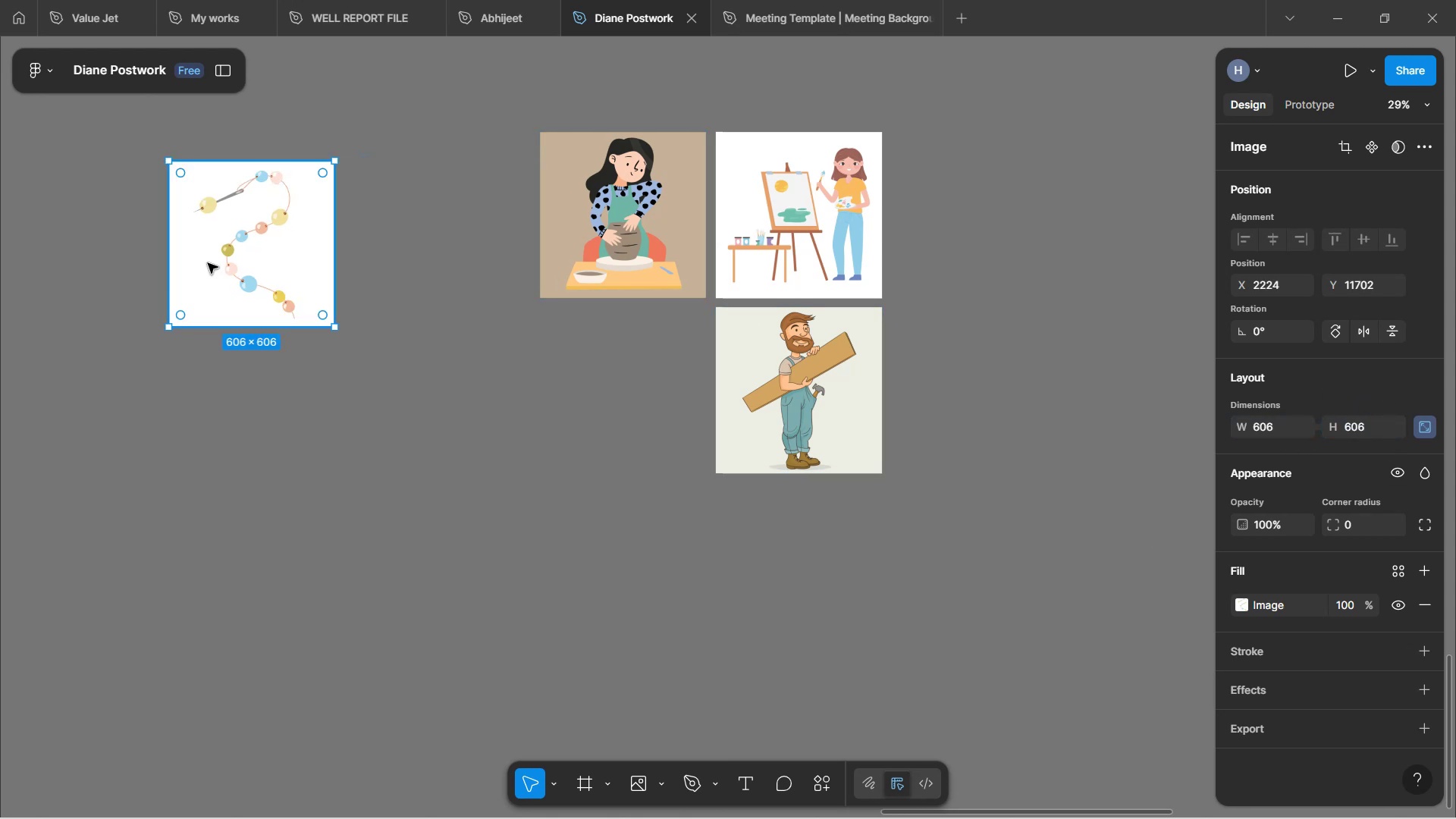 
left_click([628, 249])
 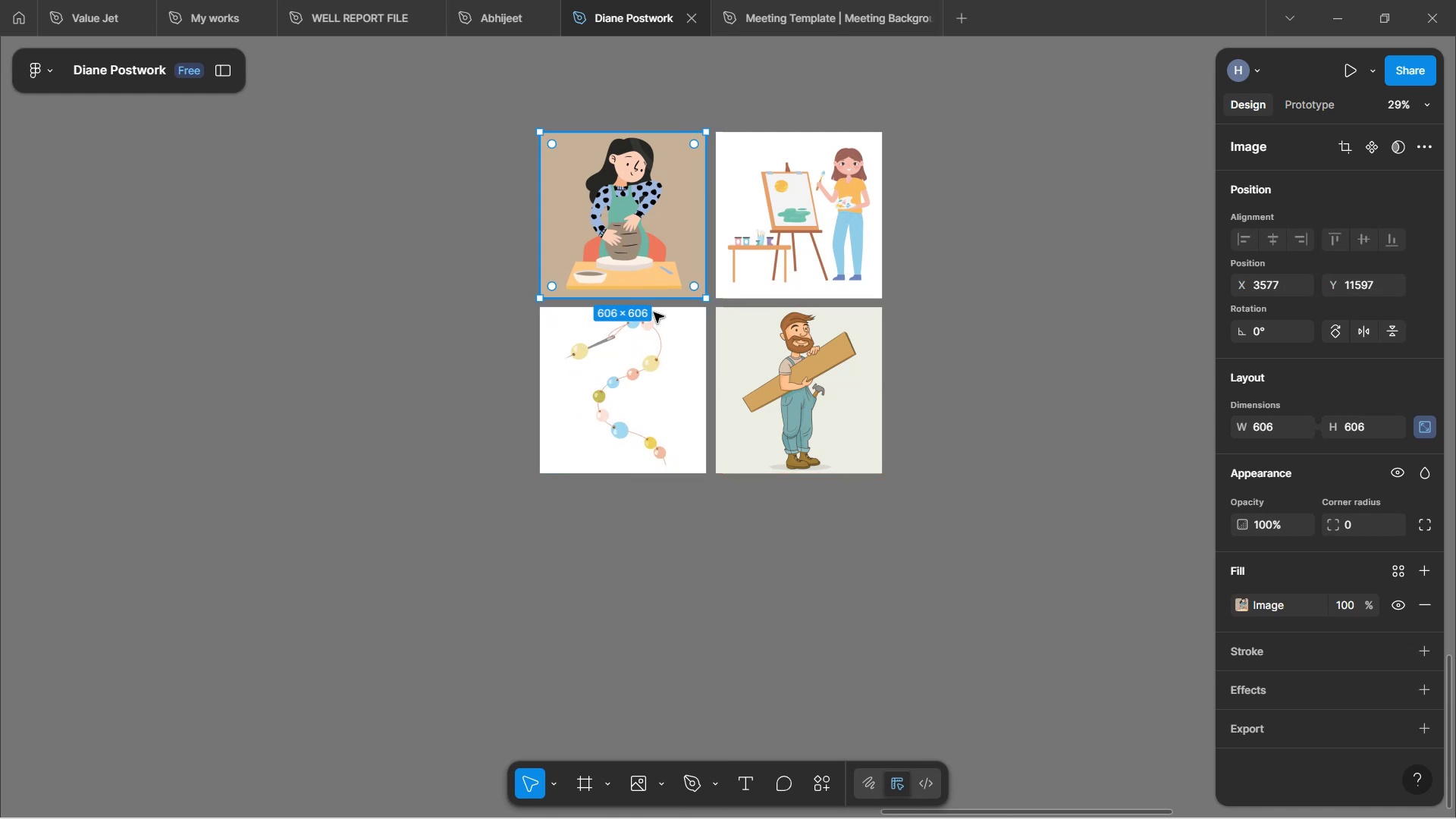 
hold_key(key=AltLeft, duration=0.74)
 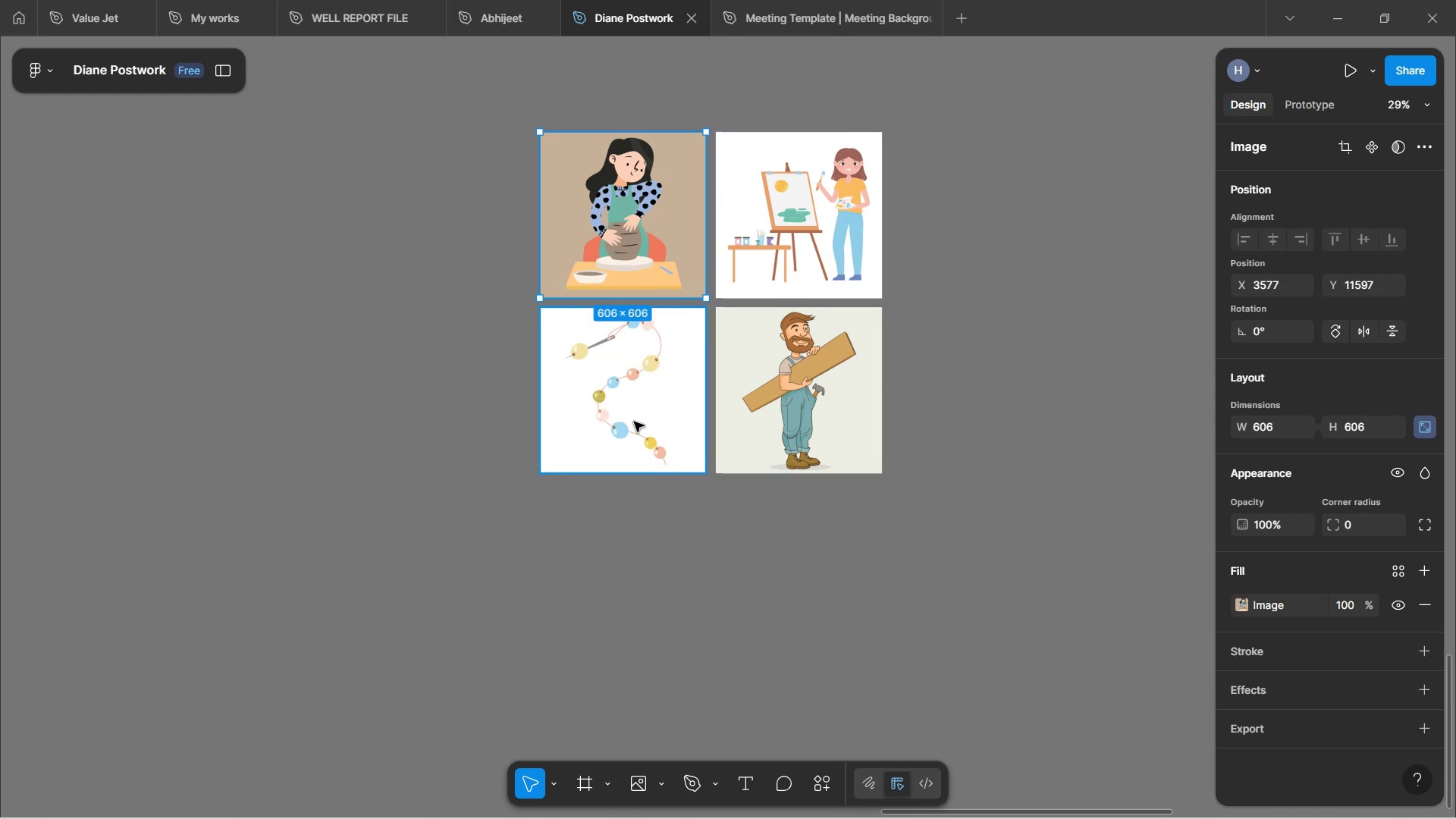 
left_click([634, 422])
 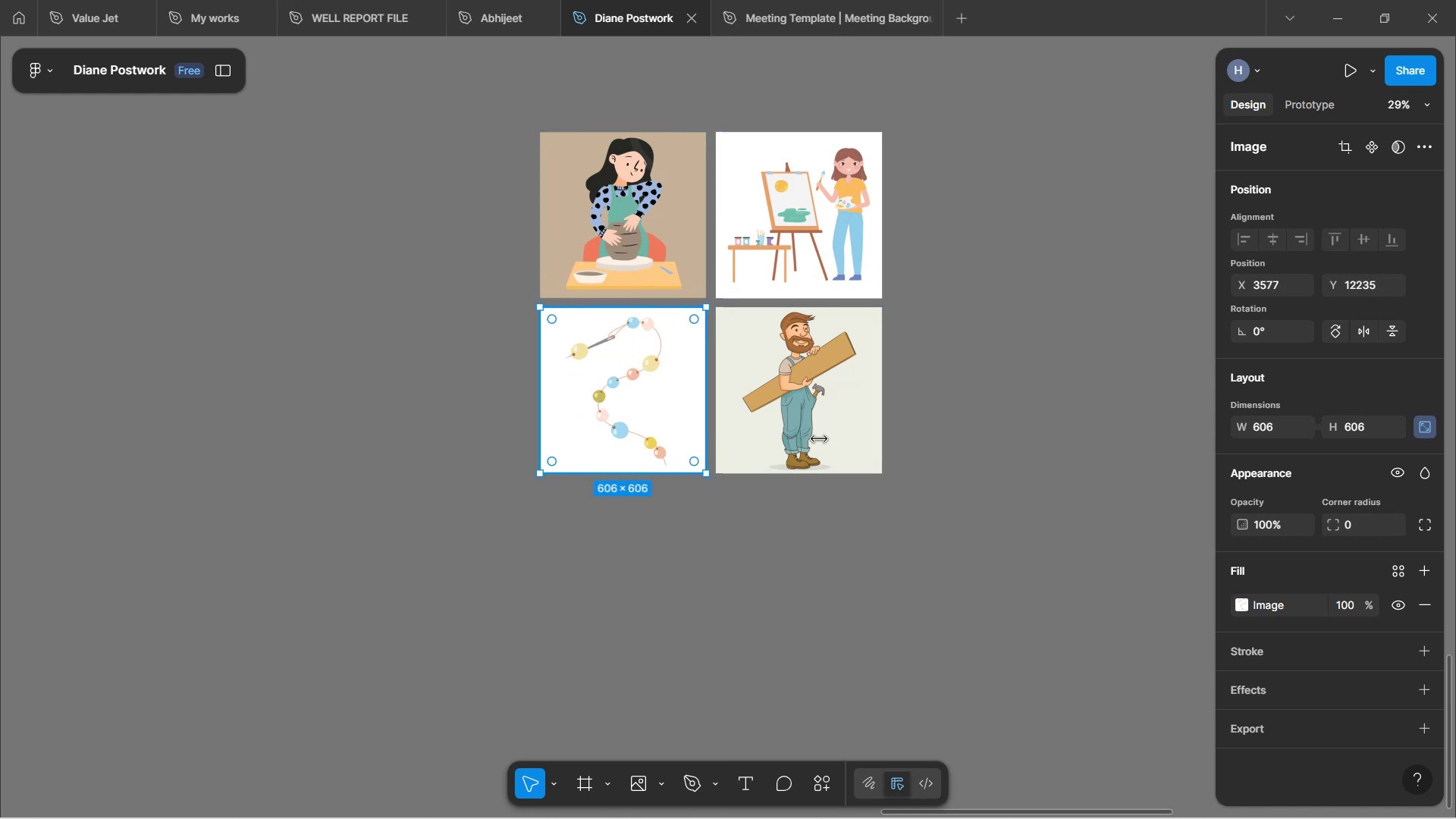 
hold_key(key=AltLeft, duration=0.73)
 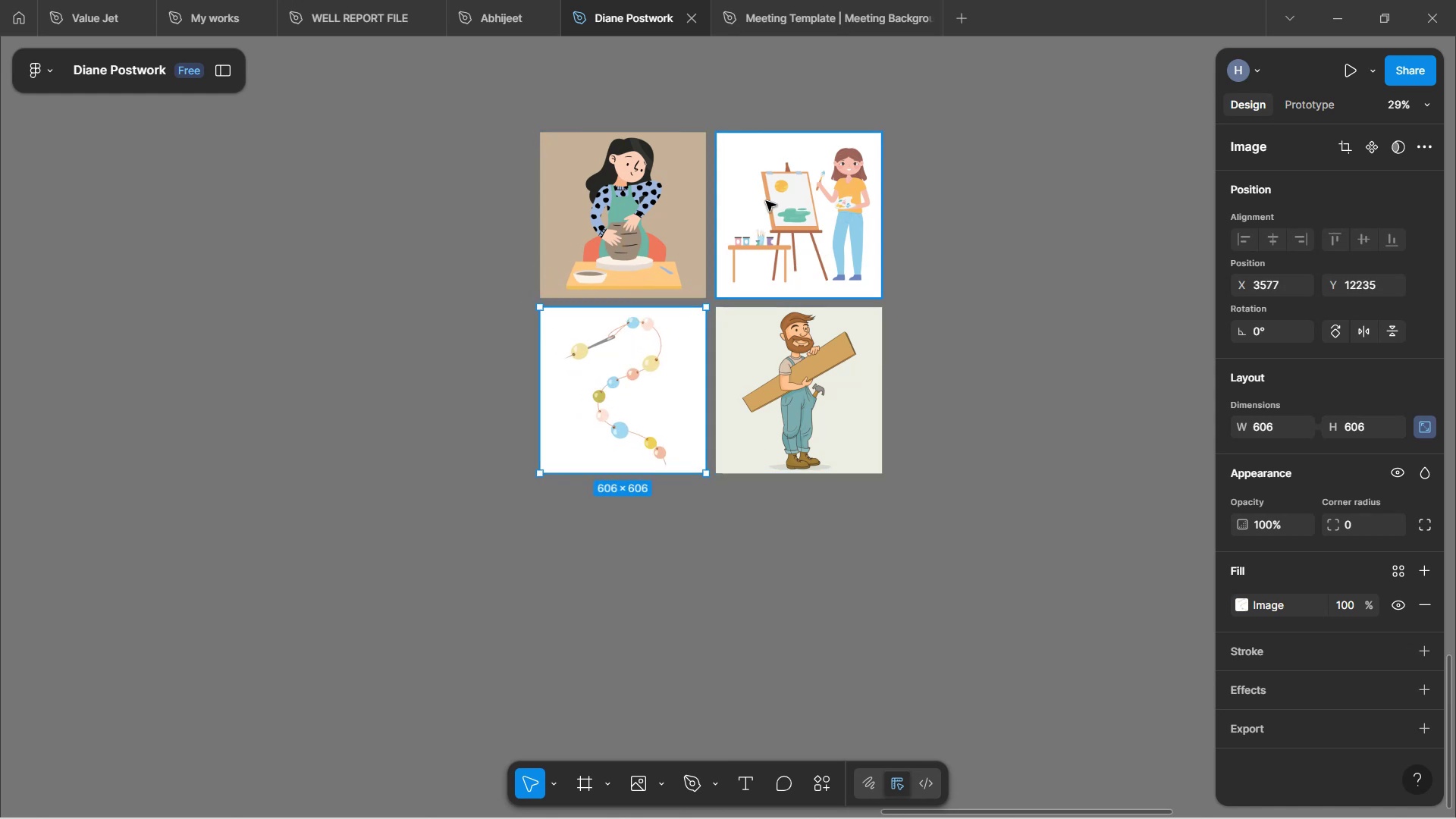 
left_click([766, 201])
 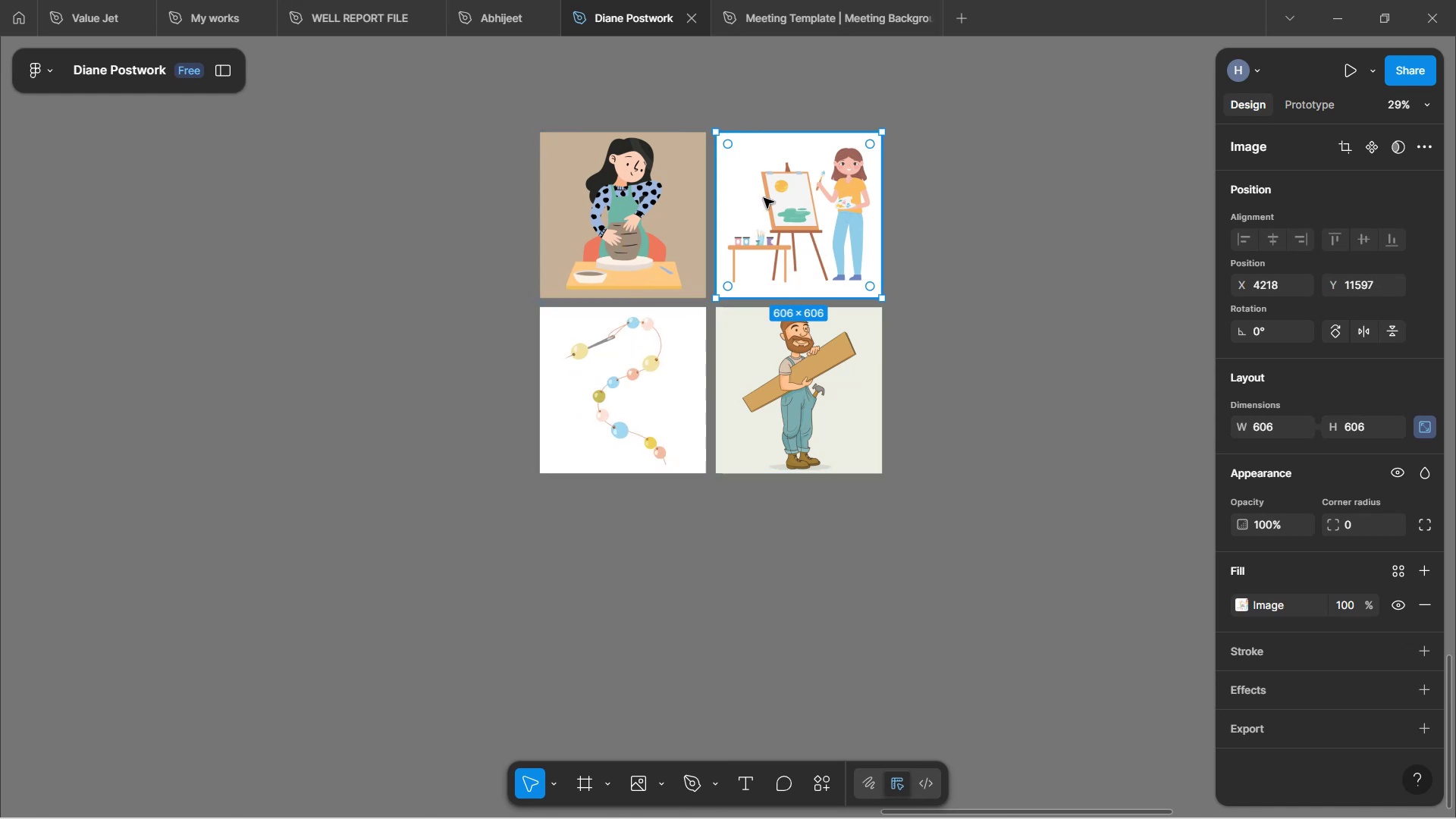 
hold_key(key=AltLeft, duration=0.61)
 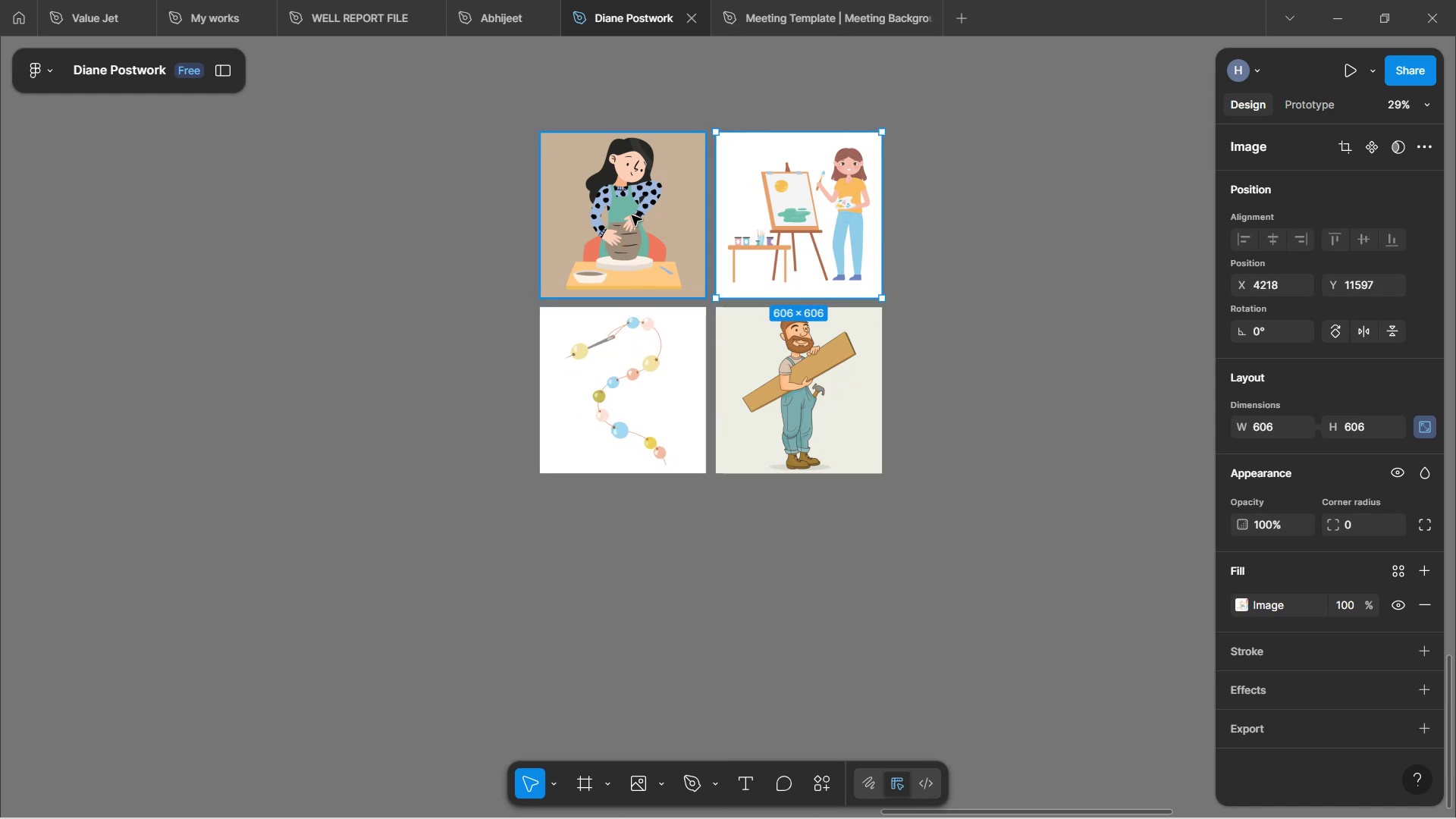 
left_click([632, 215])
 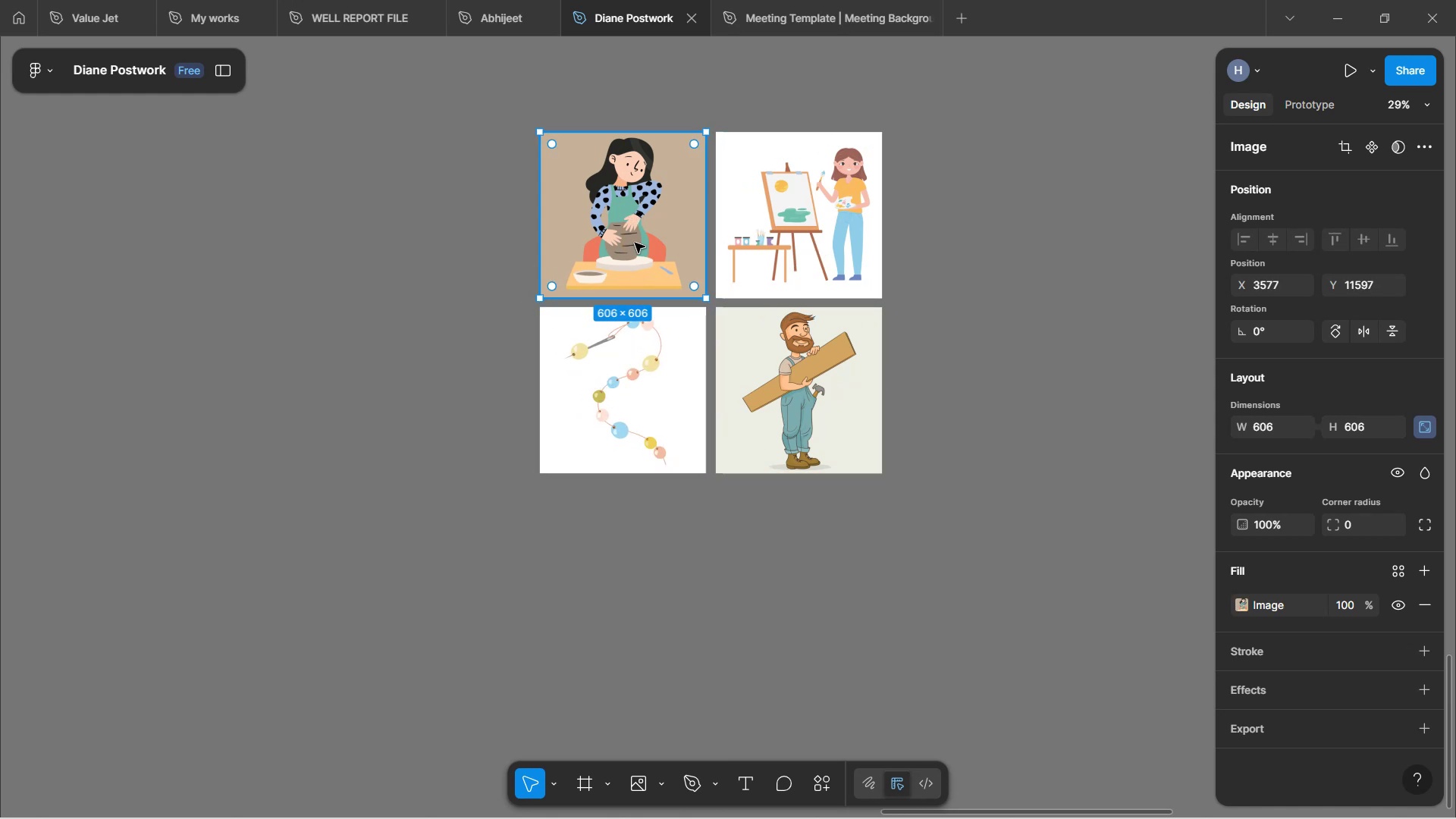 
hold_key(key=AltLeft, duration=0.67)
 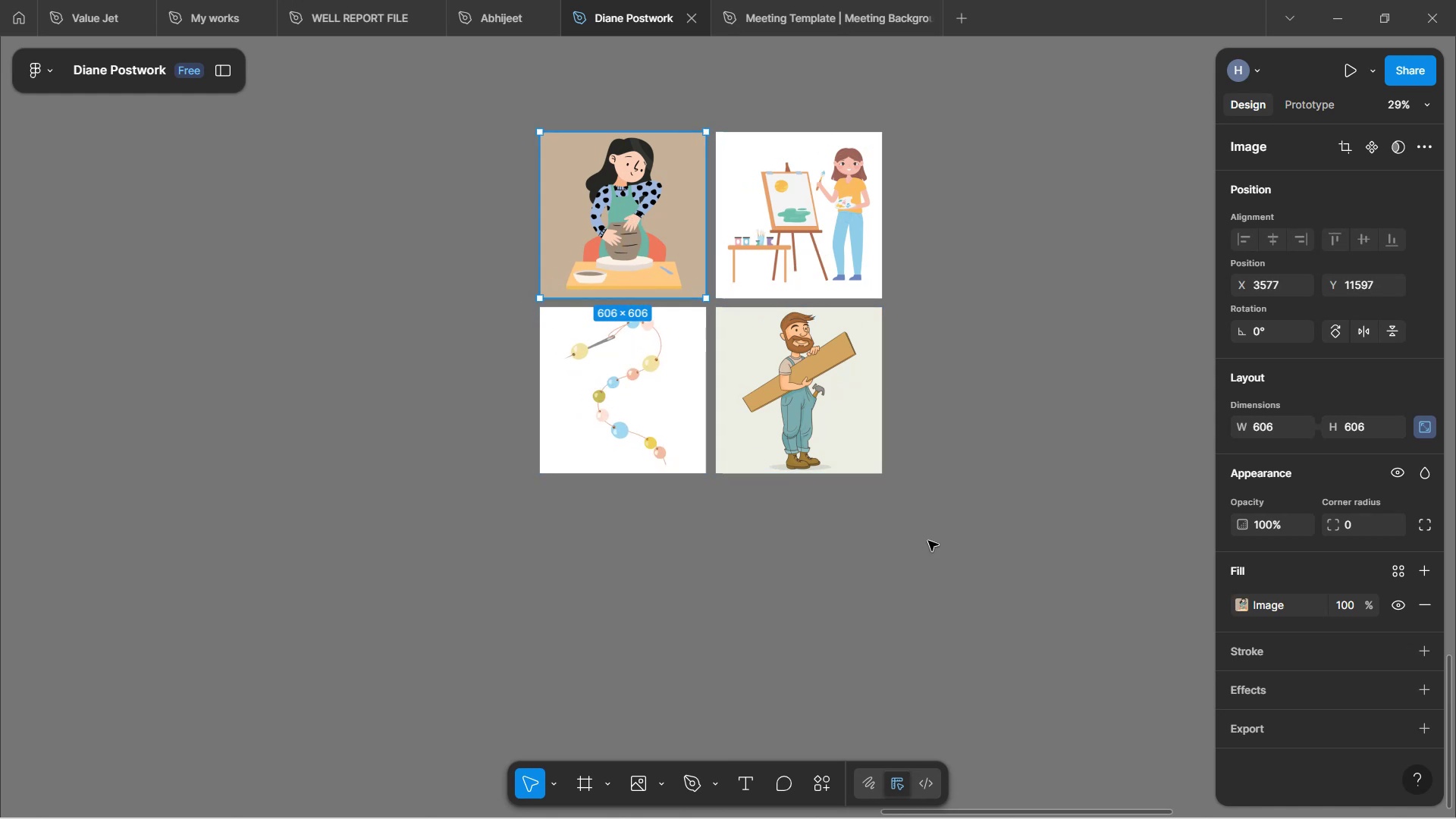 
left_click([928, 541])
 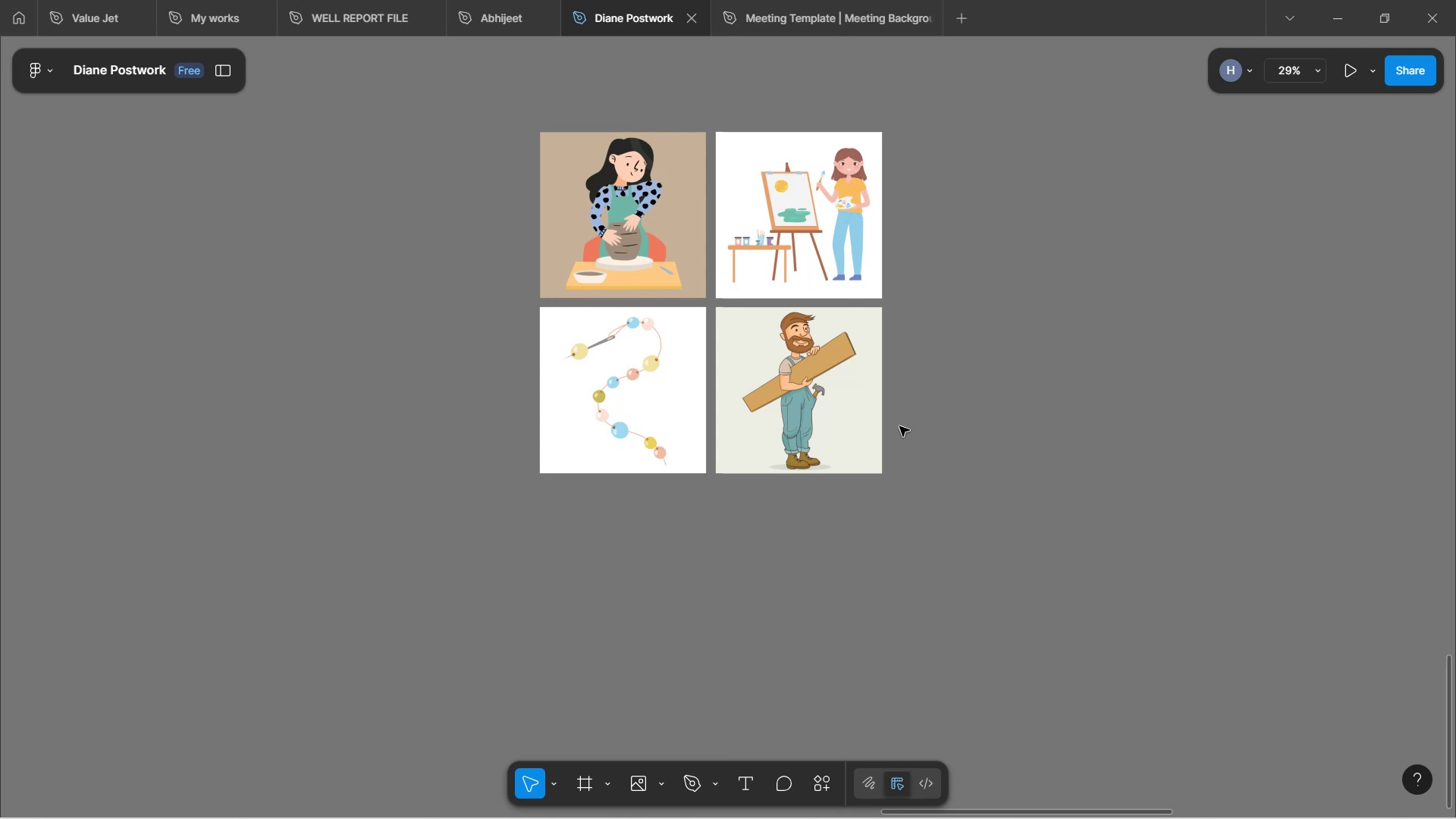 
scroll: coordinate [514, 262], scroll_direction: up, amount: 10.0
 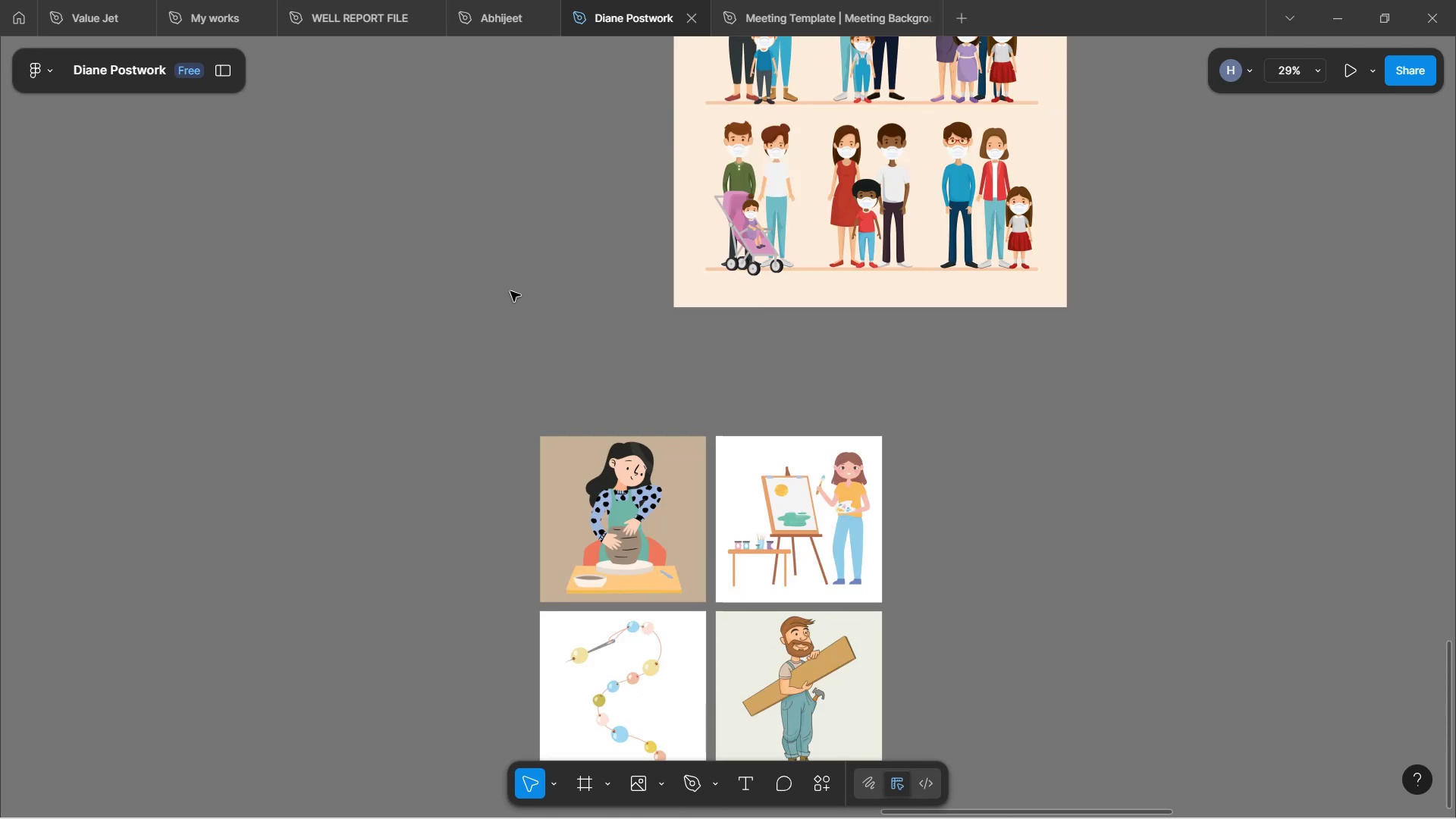 
hold_key(key=ControlLeft, duration=0.78)
scroll: coordinate [507, 288], scroll_direction: down, amount: 4.0
 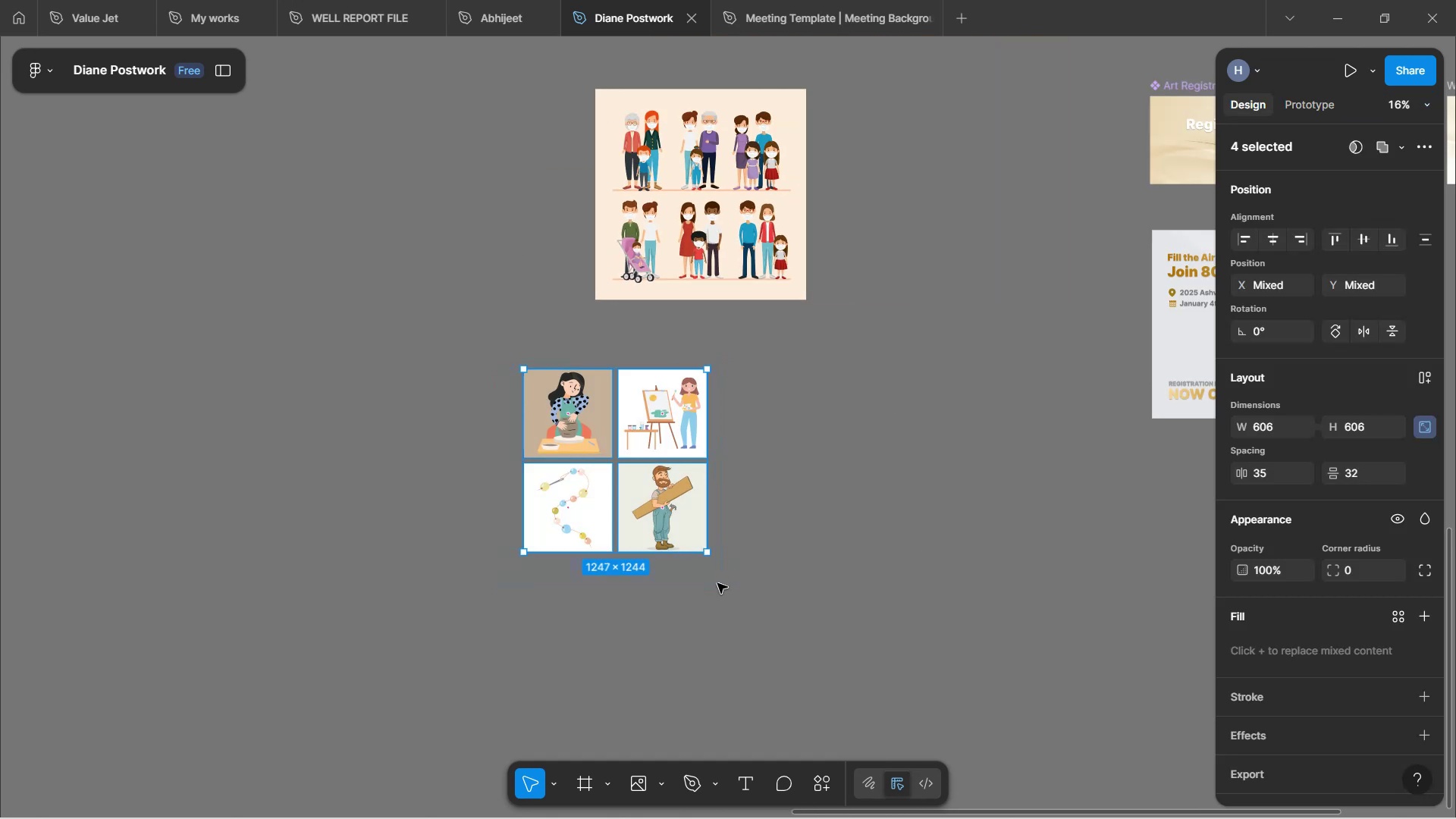 
wait(10.7)
 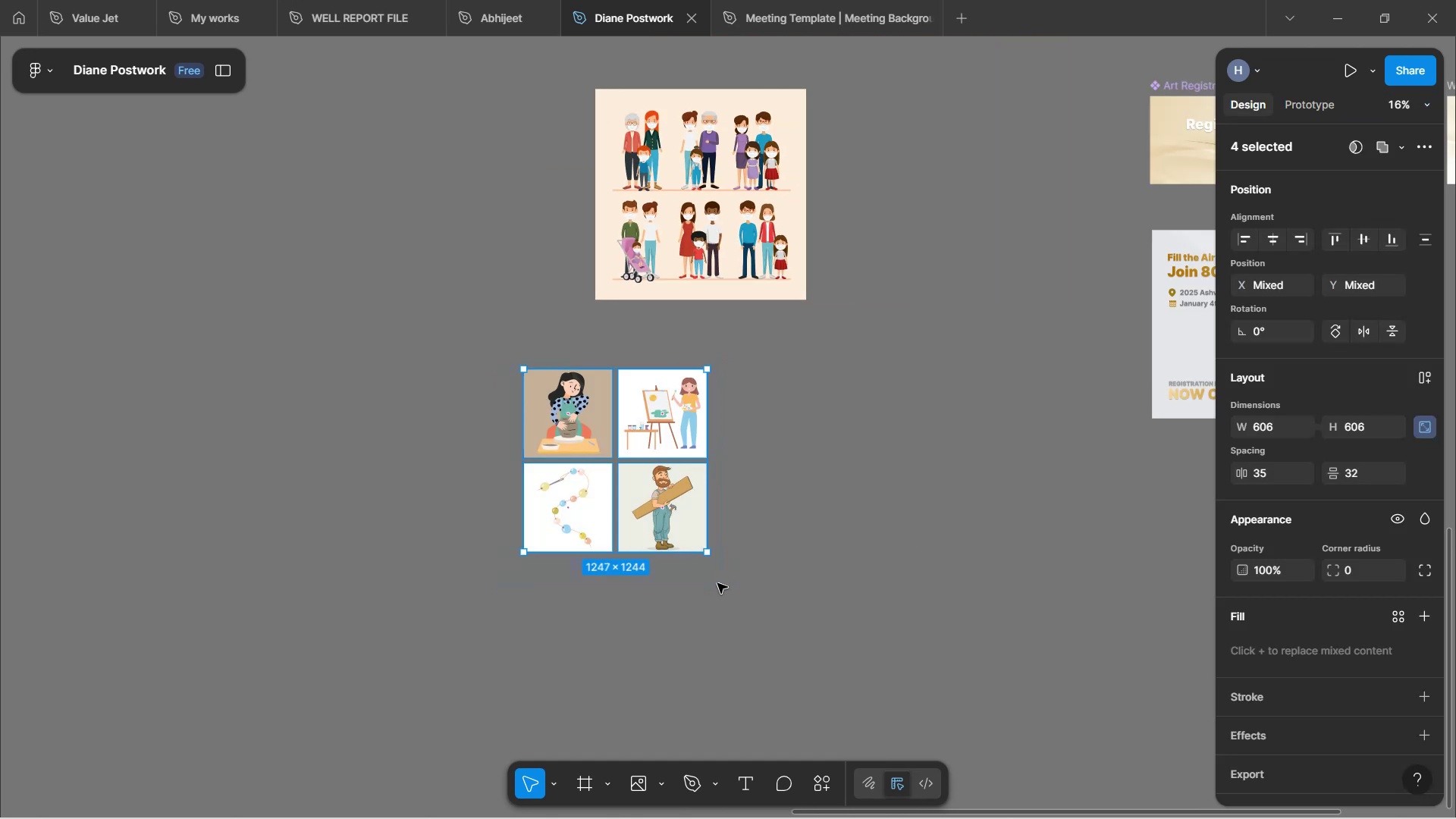 
key(Control+ControlLeft)
 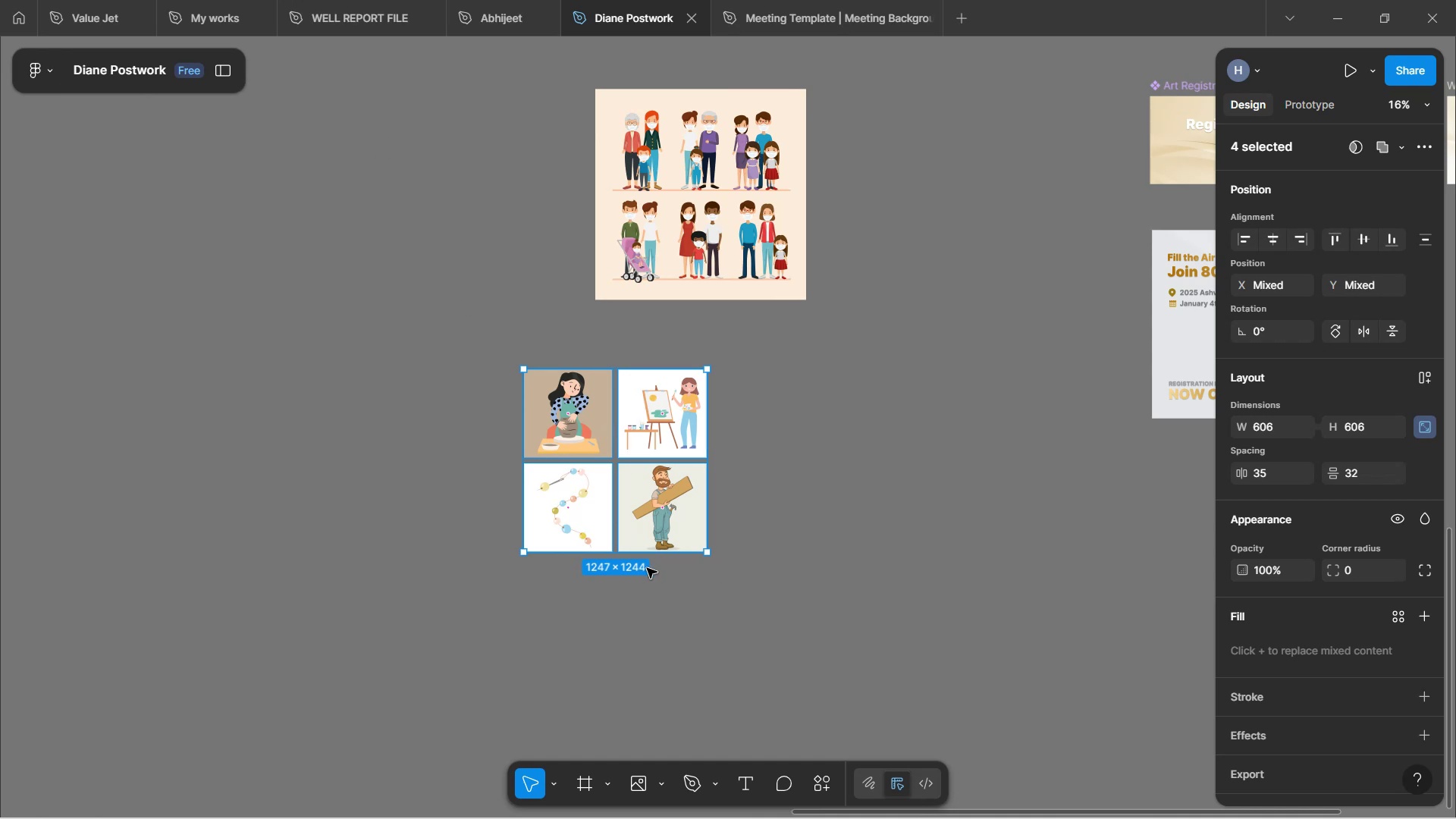 
key(Control+G)
 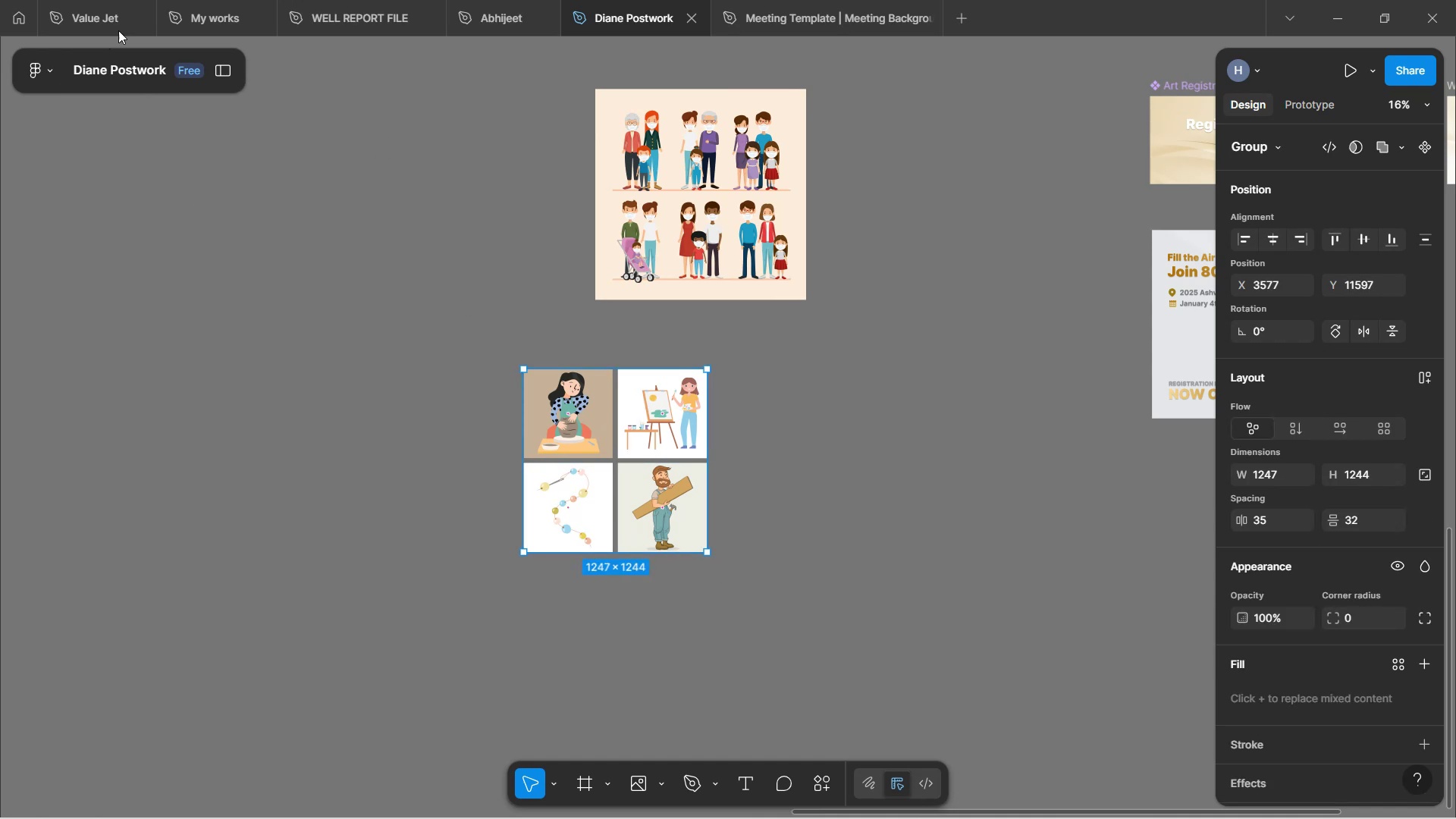 
left_click([221, 63])
 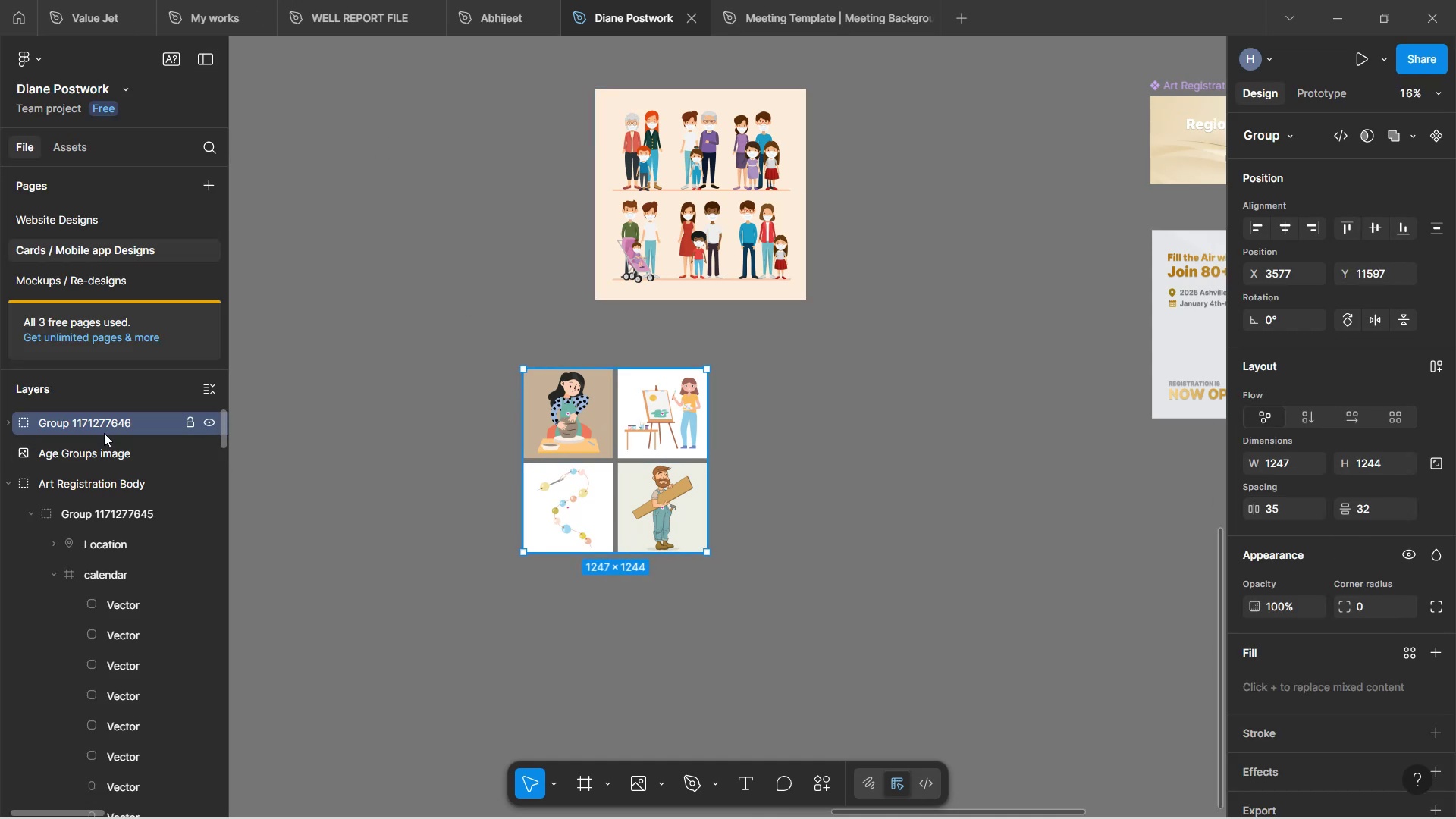 
double_click([104, 422])
 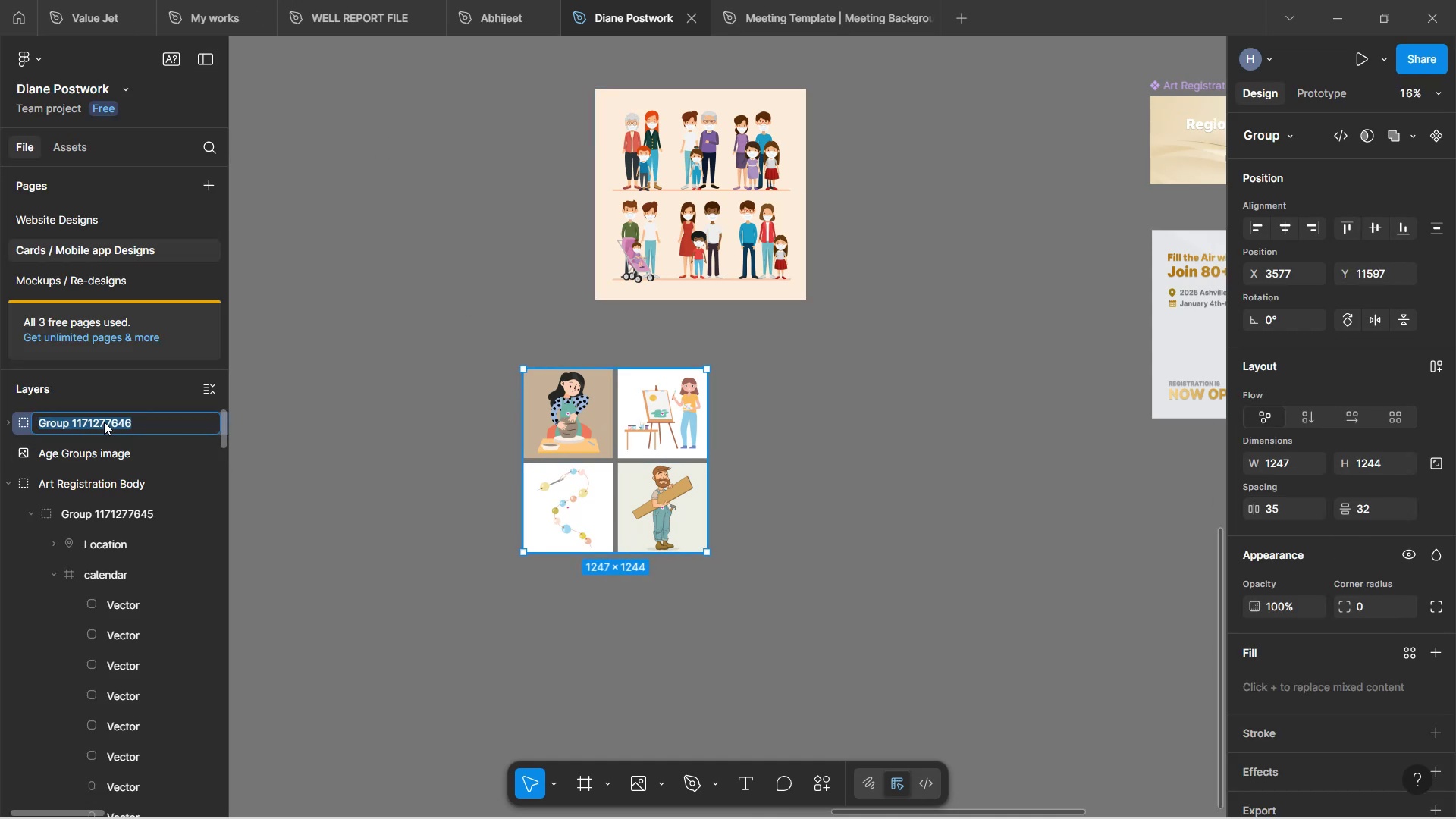 
type(Workshop Models)
 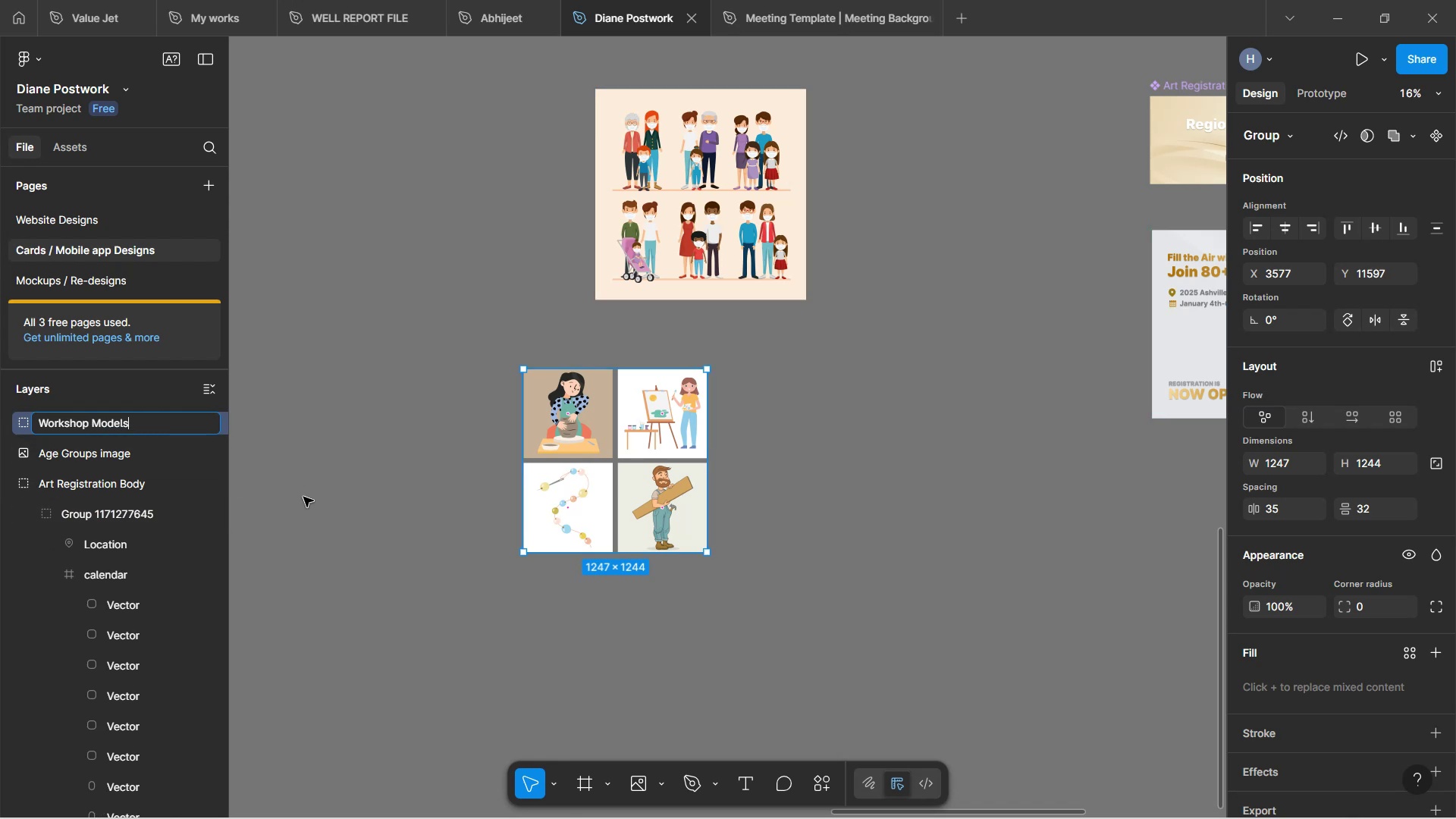 
left_click([303, 497])
 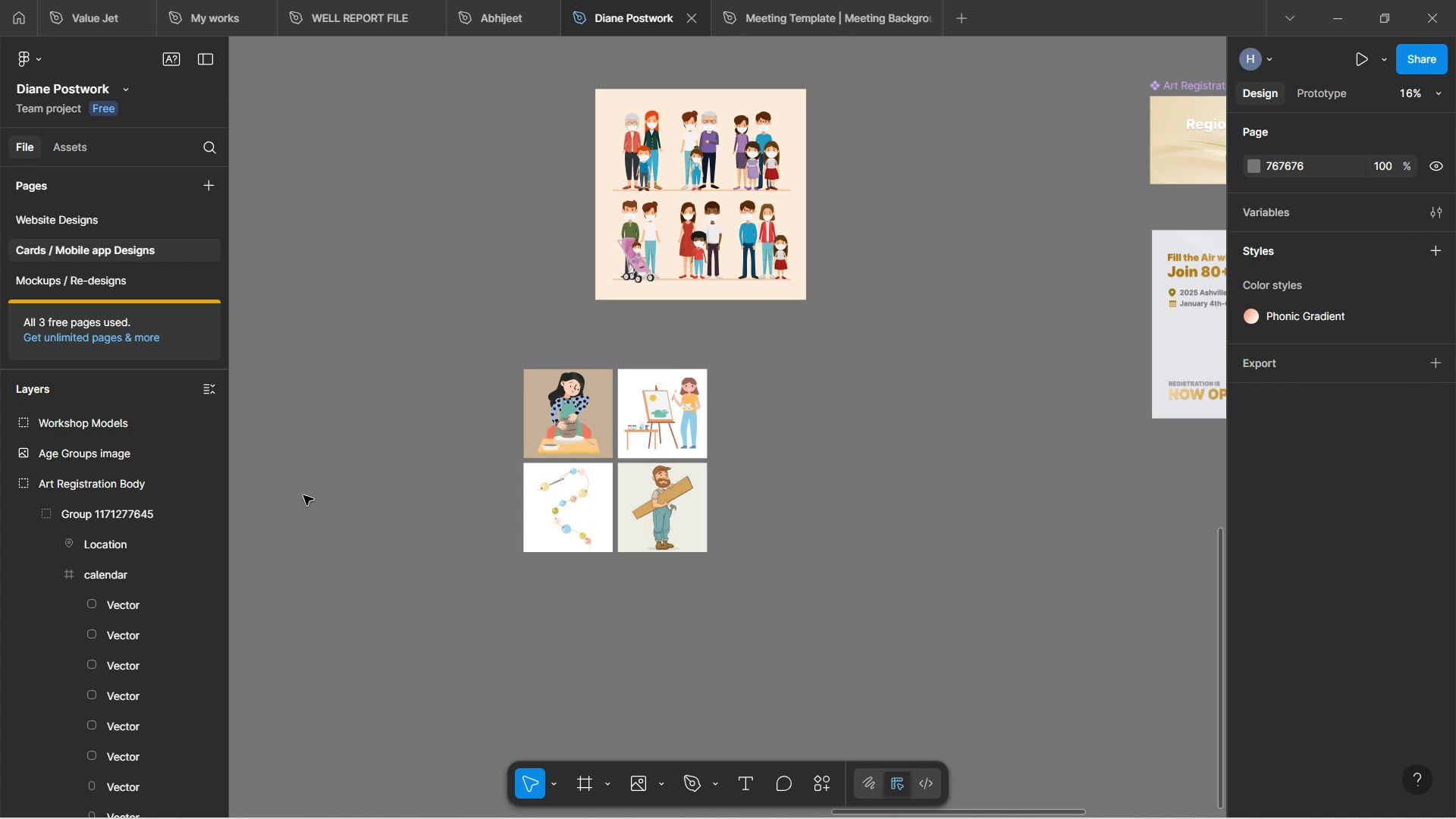 
wait(16.52)
 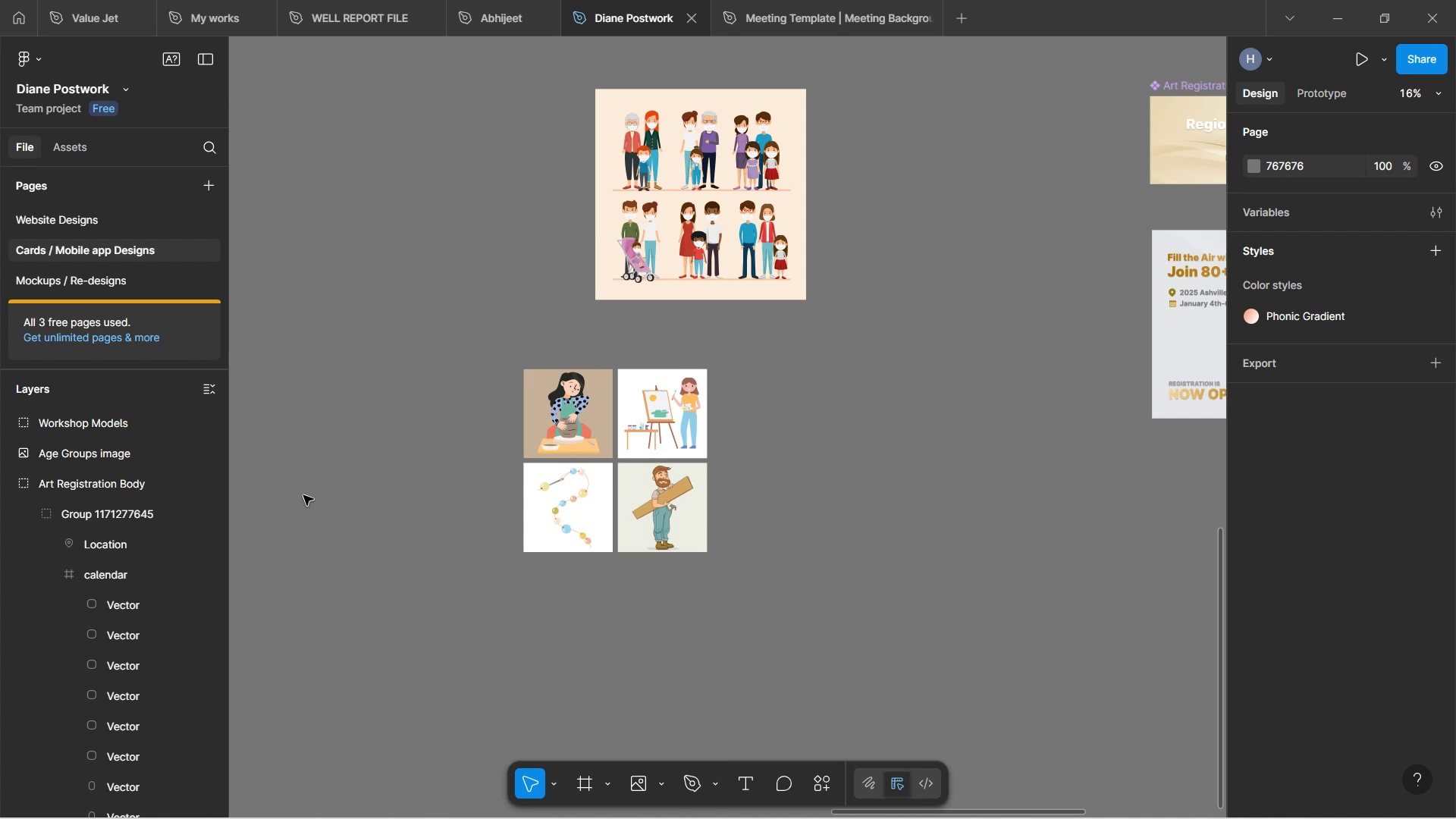 
left_click([684, 431])
 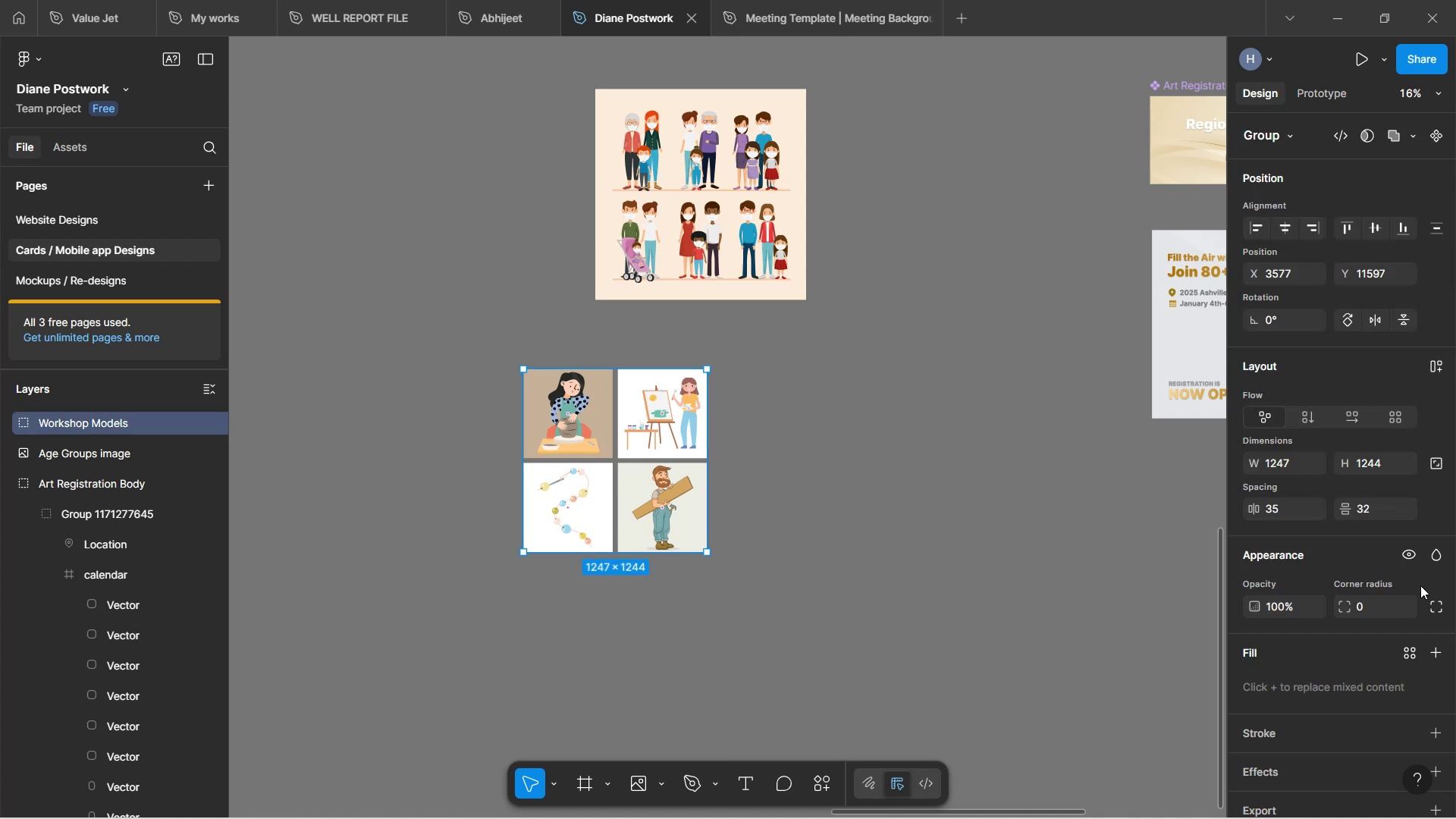 
scroll: coordinate [1317, 707], scroll_direction: down, amount: 14.0
 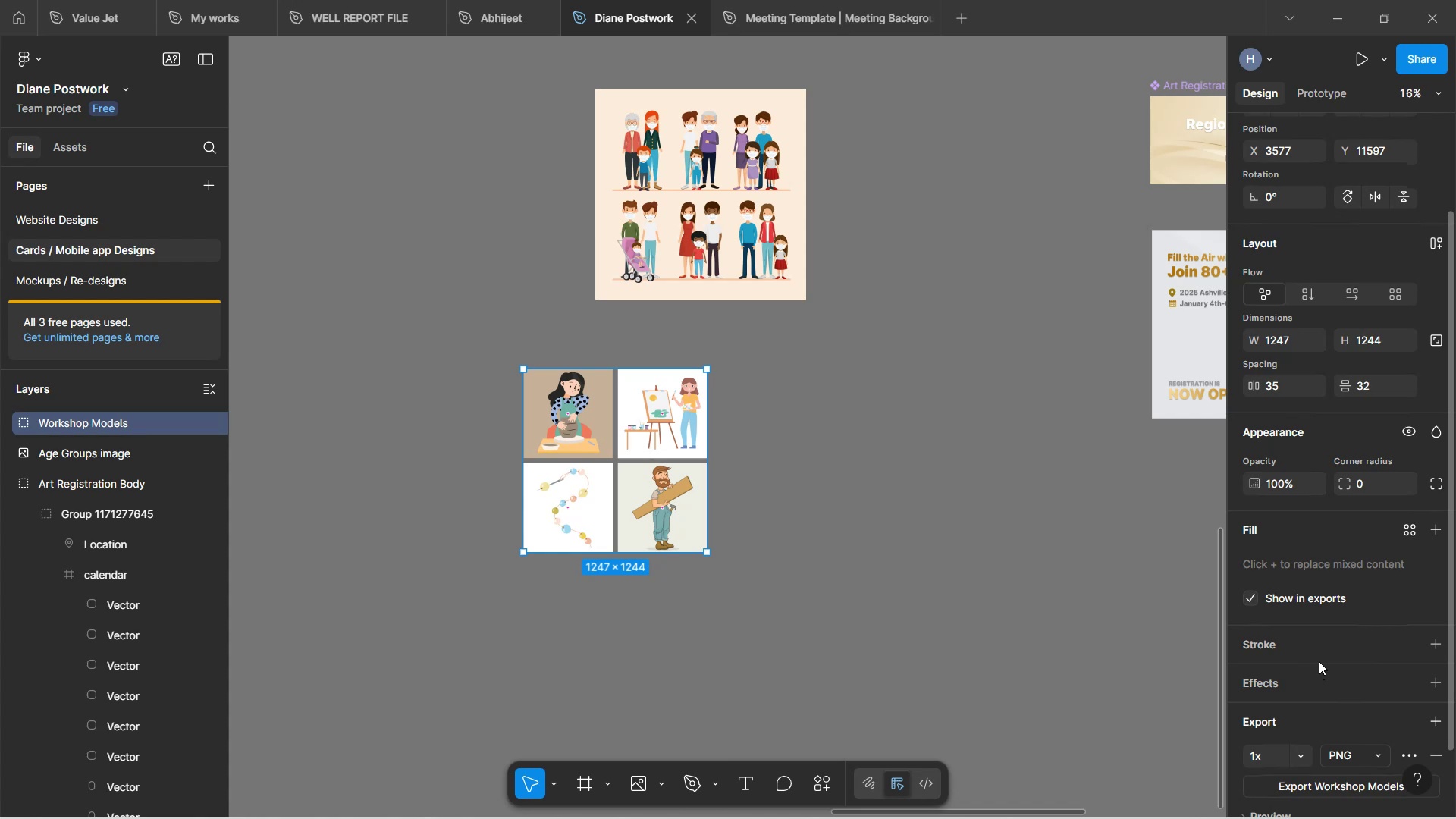 
wait(10.45)
 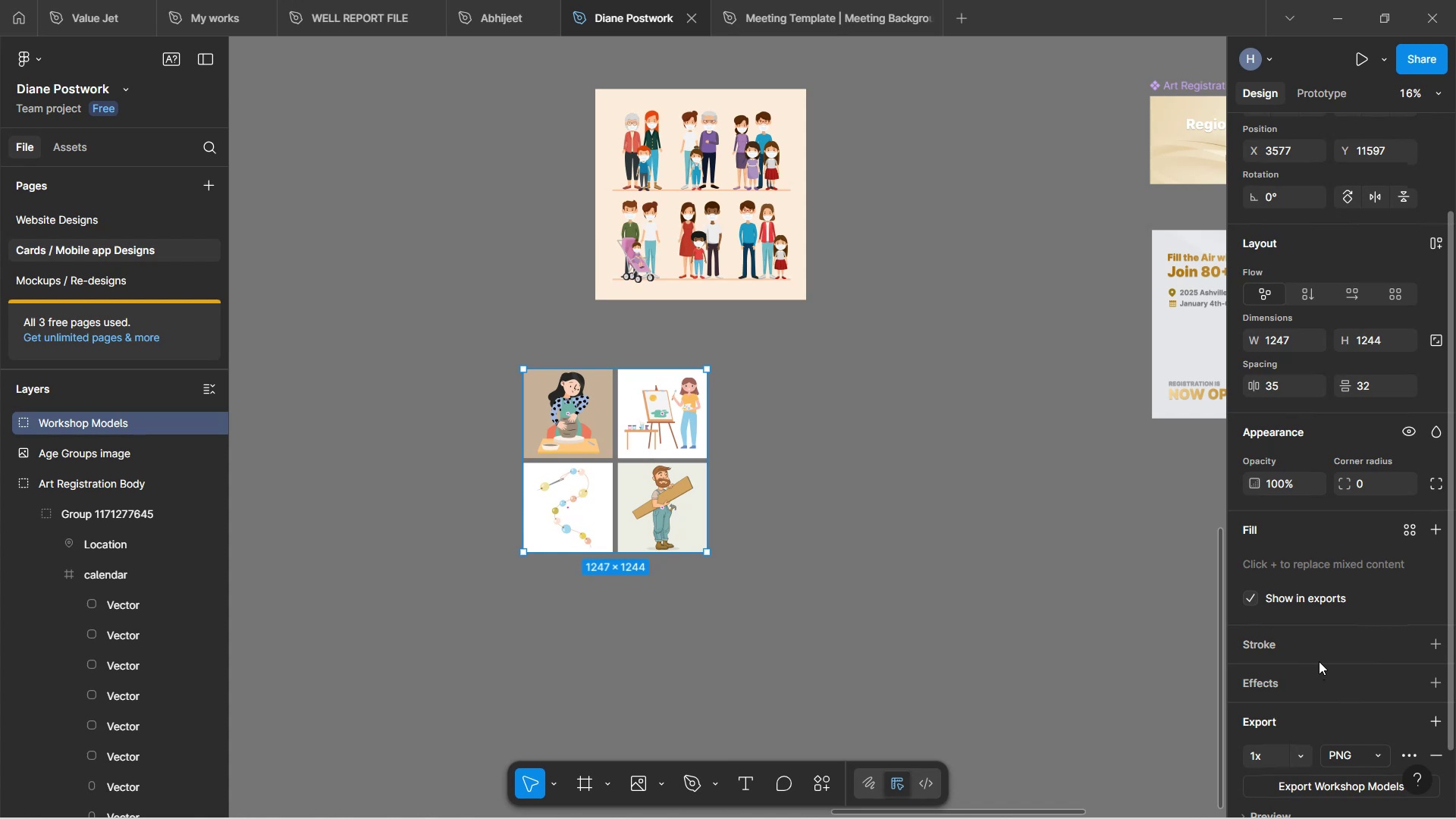 
scroll: coordinate [1315, 658], scroll_direction: down, amount: 5.0
 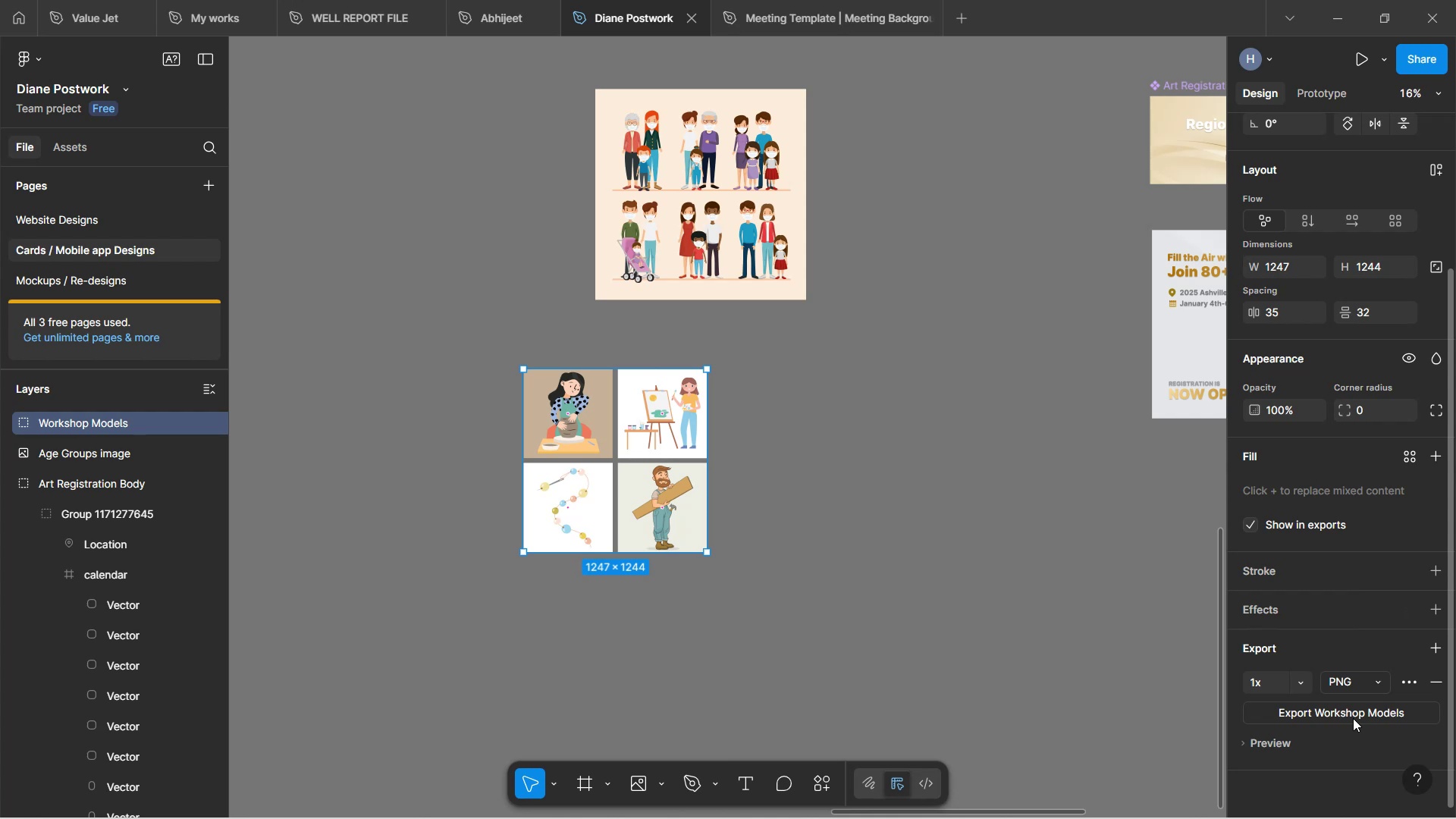 
wait(9.73)
 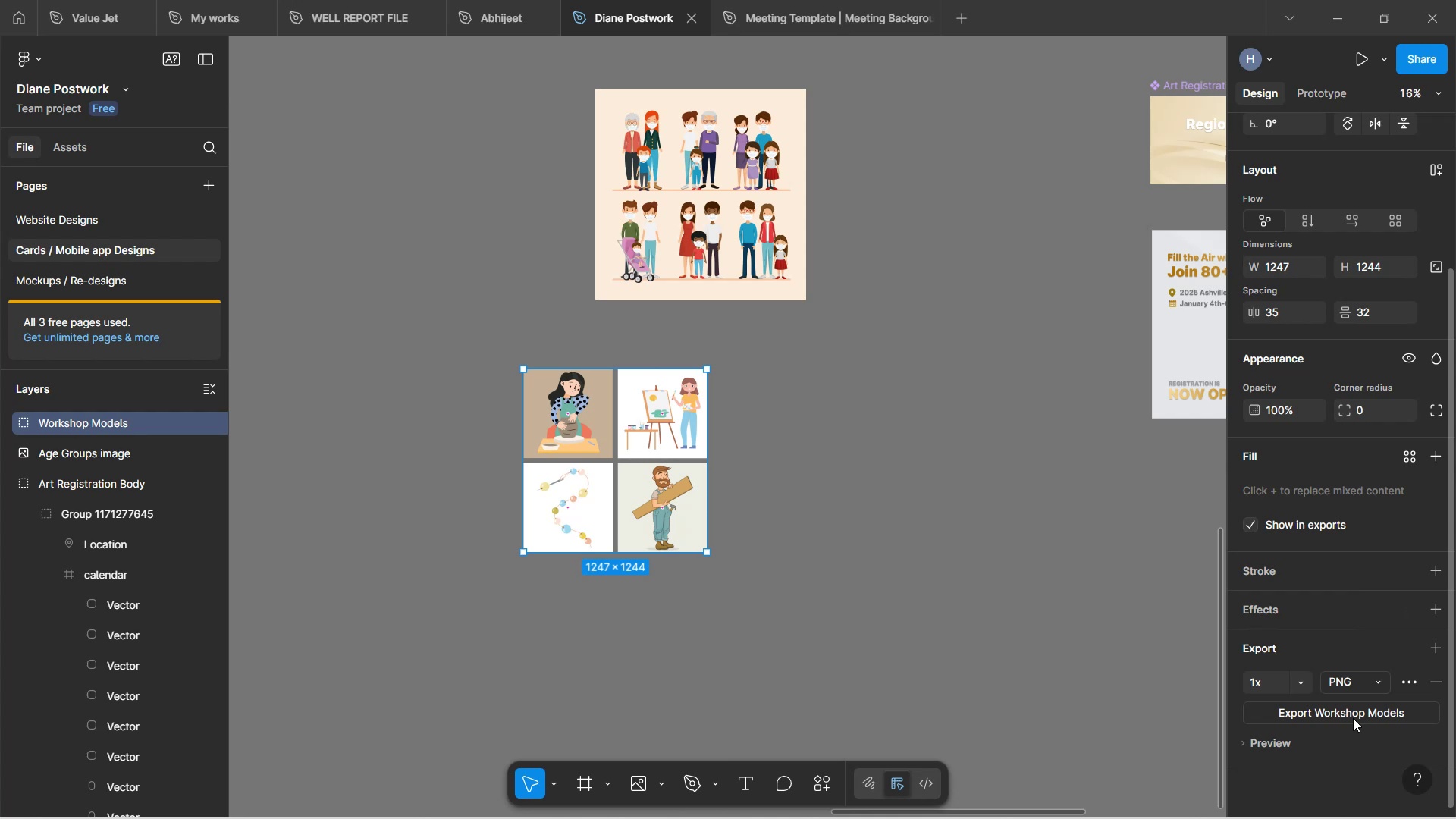 
left_click([644, 699])
 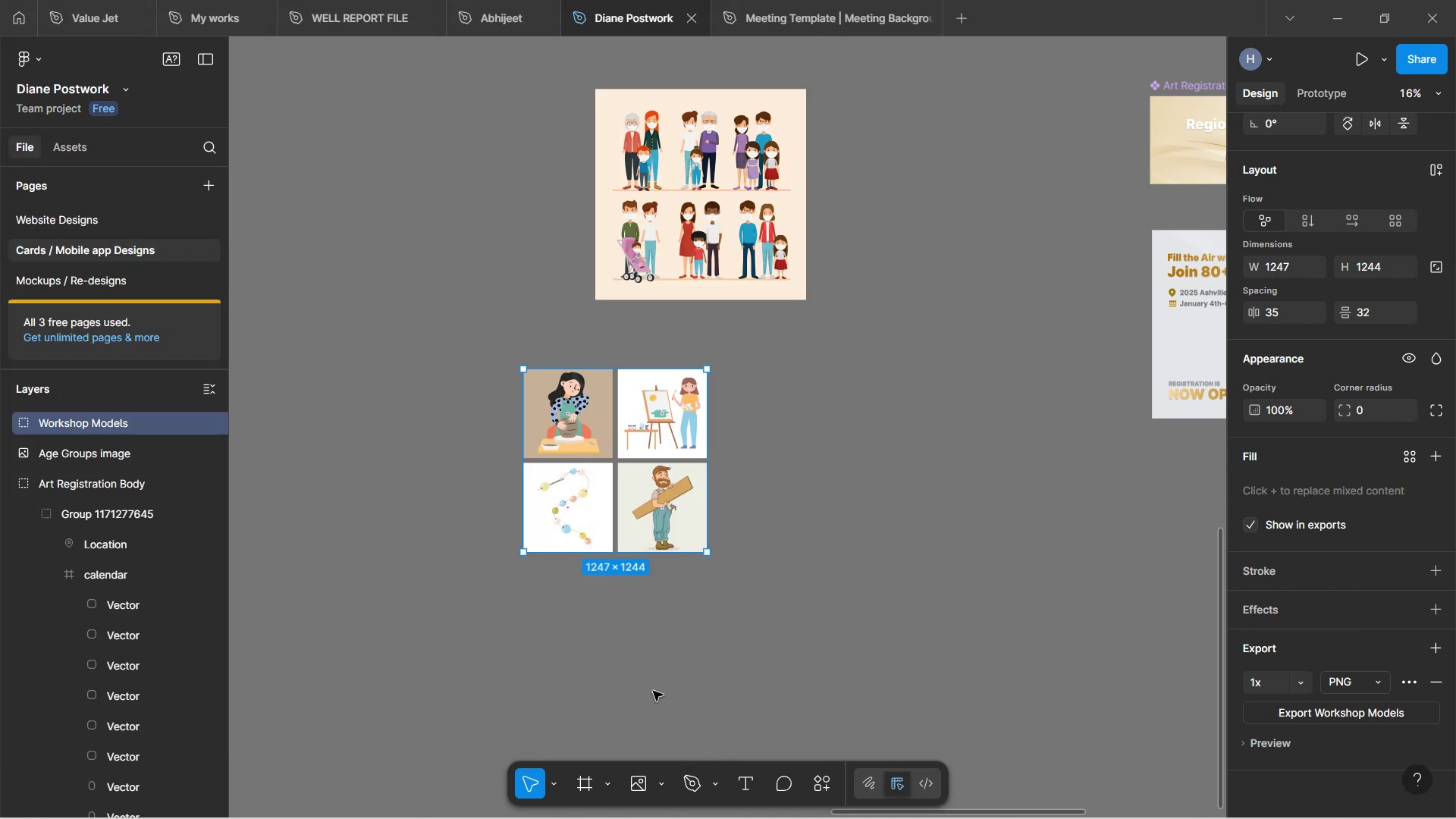 
left_click([742, 638])
 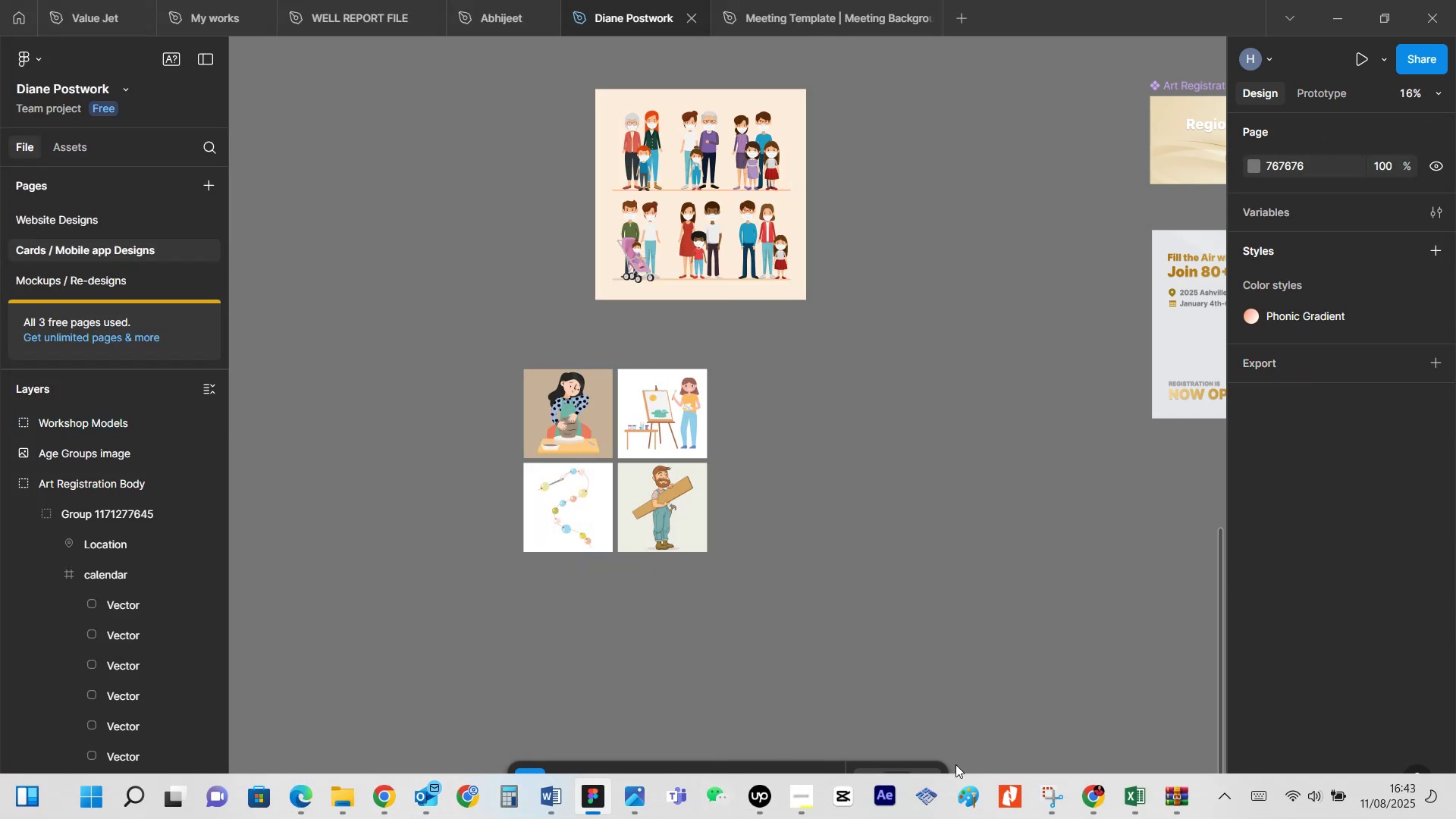 
left_click([1090, 805])
 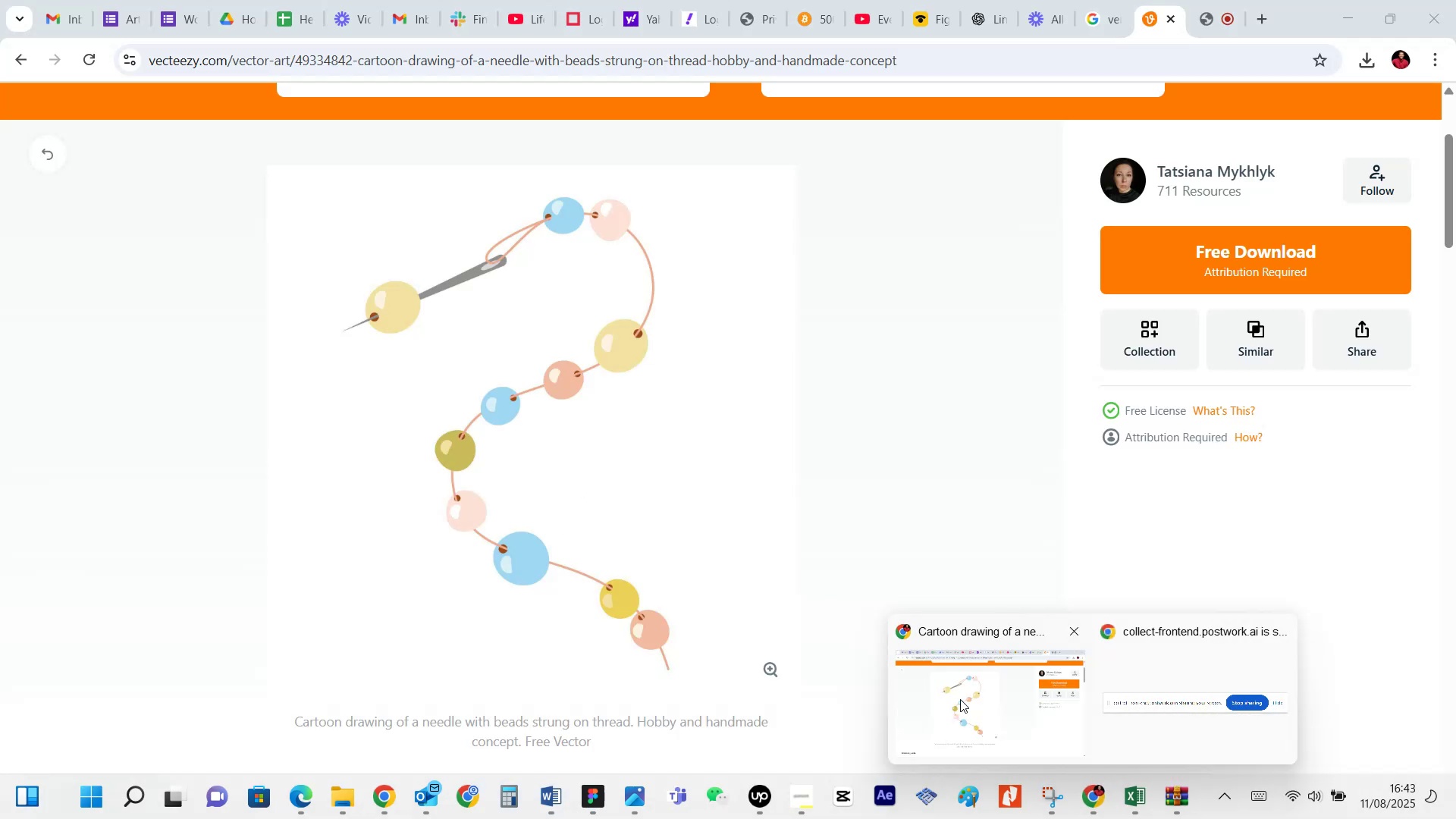 
left_click([960, 699])
 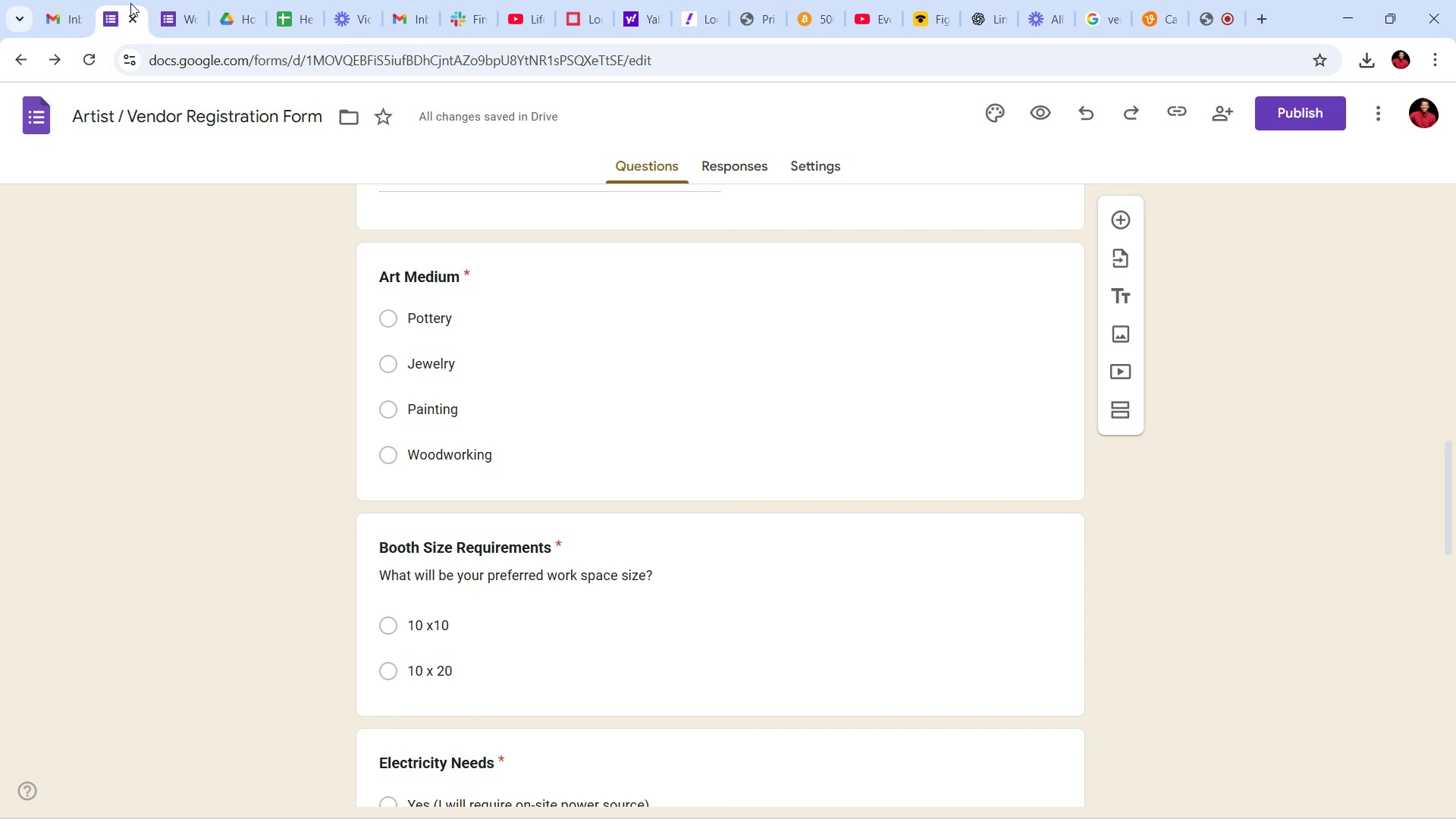 
wait(17.84)
 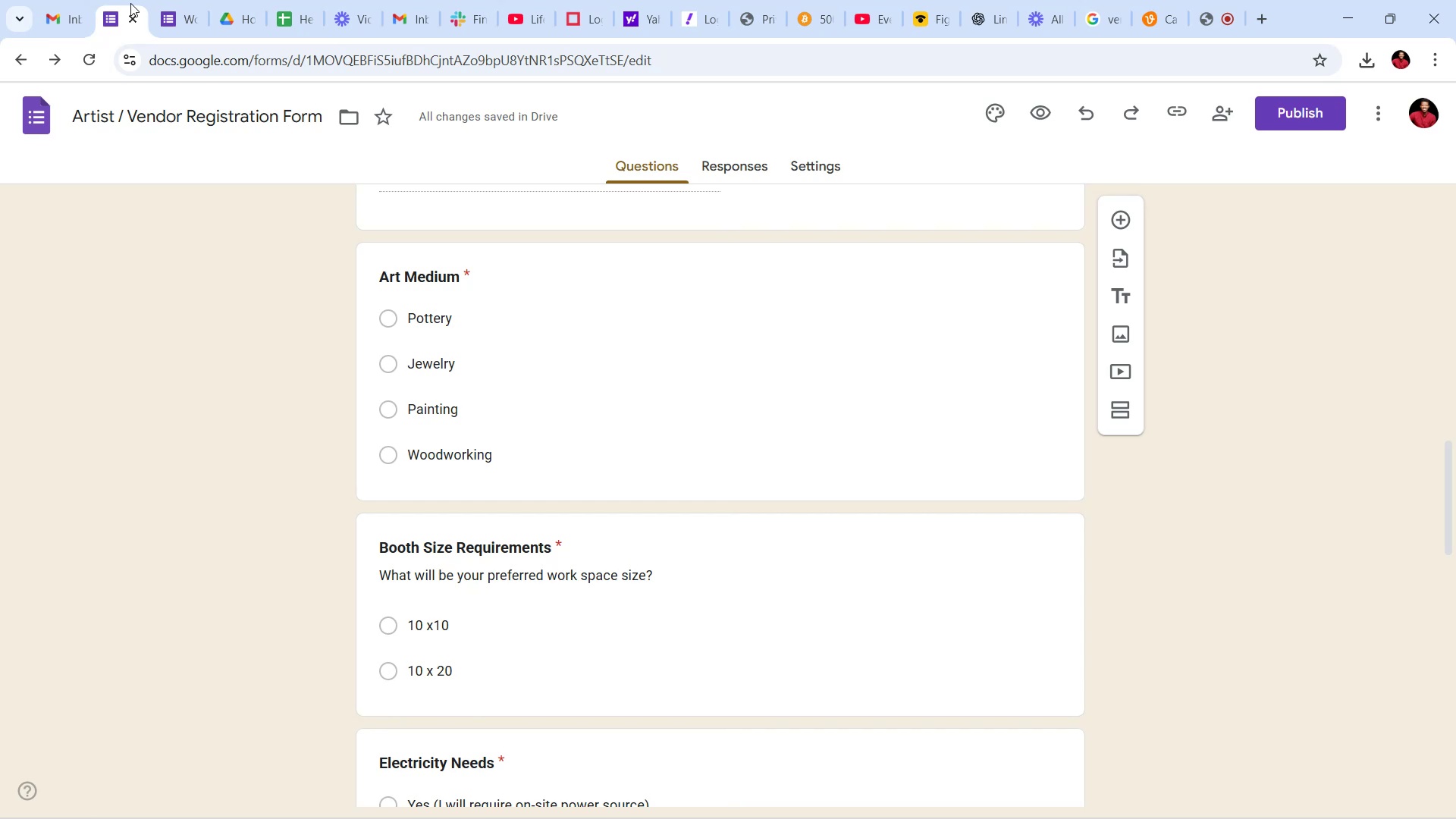 
scroll: coordinate [647, 369], scroll_direction: up, amount: 2.0
 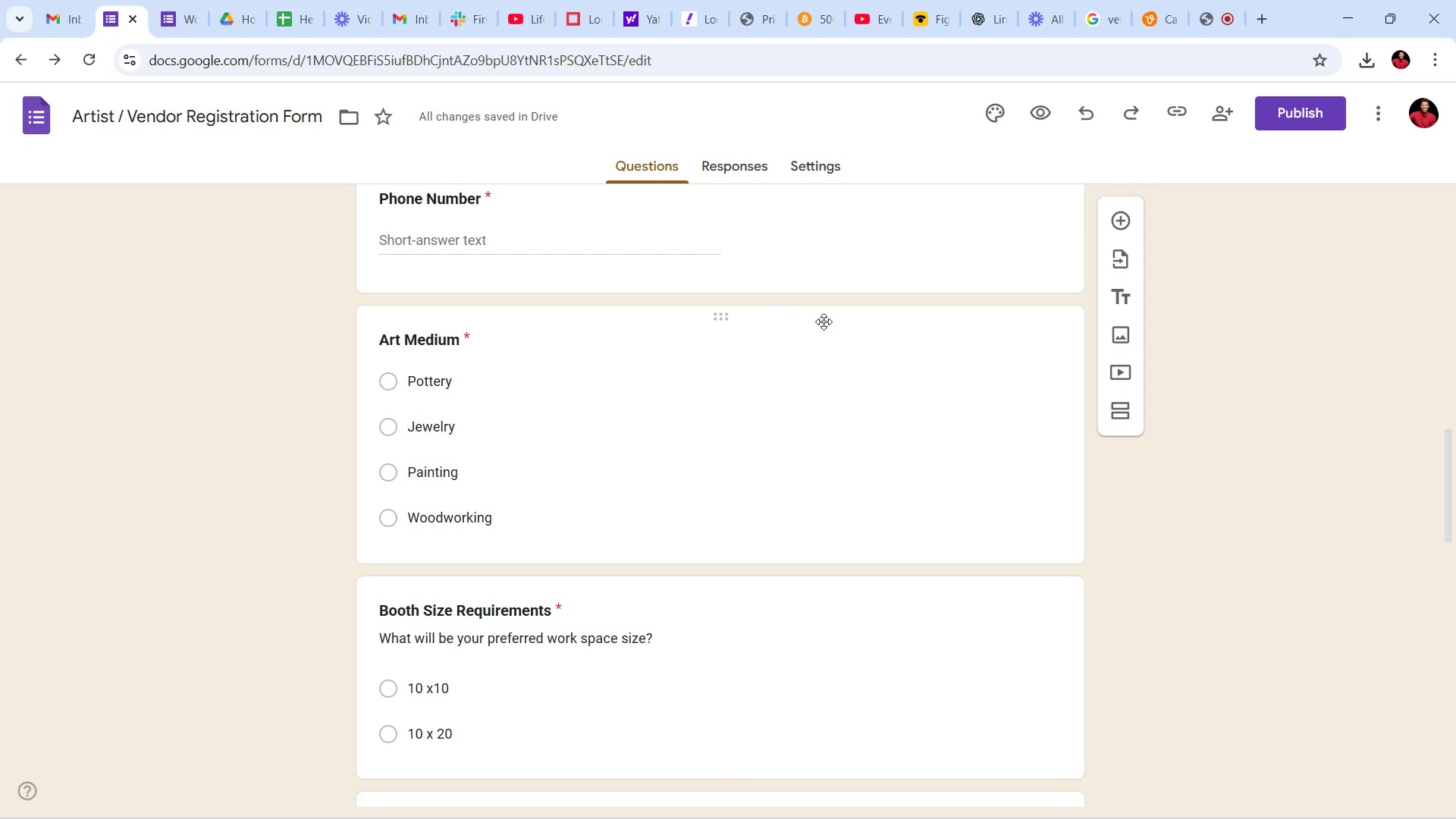 
left_click([822, 346])
 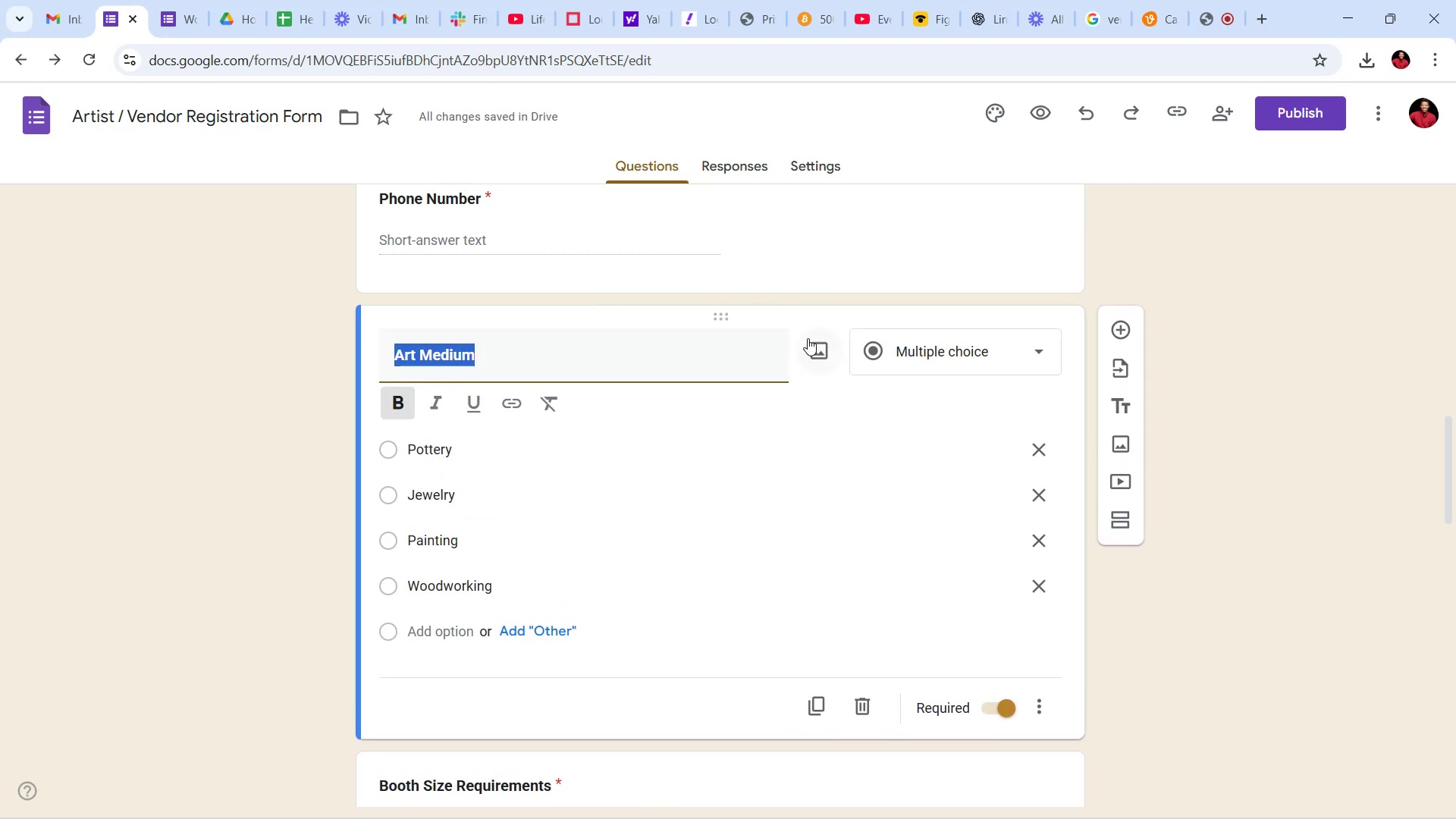 
left_click([814, 347])
 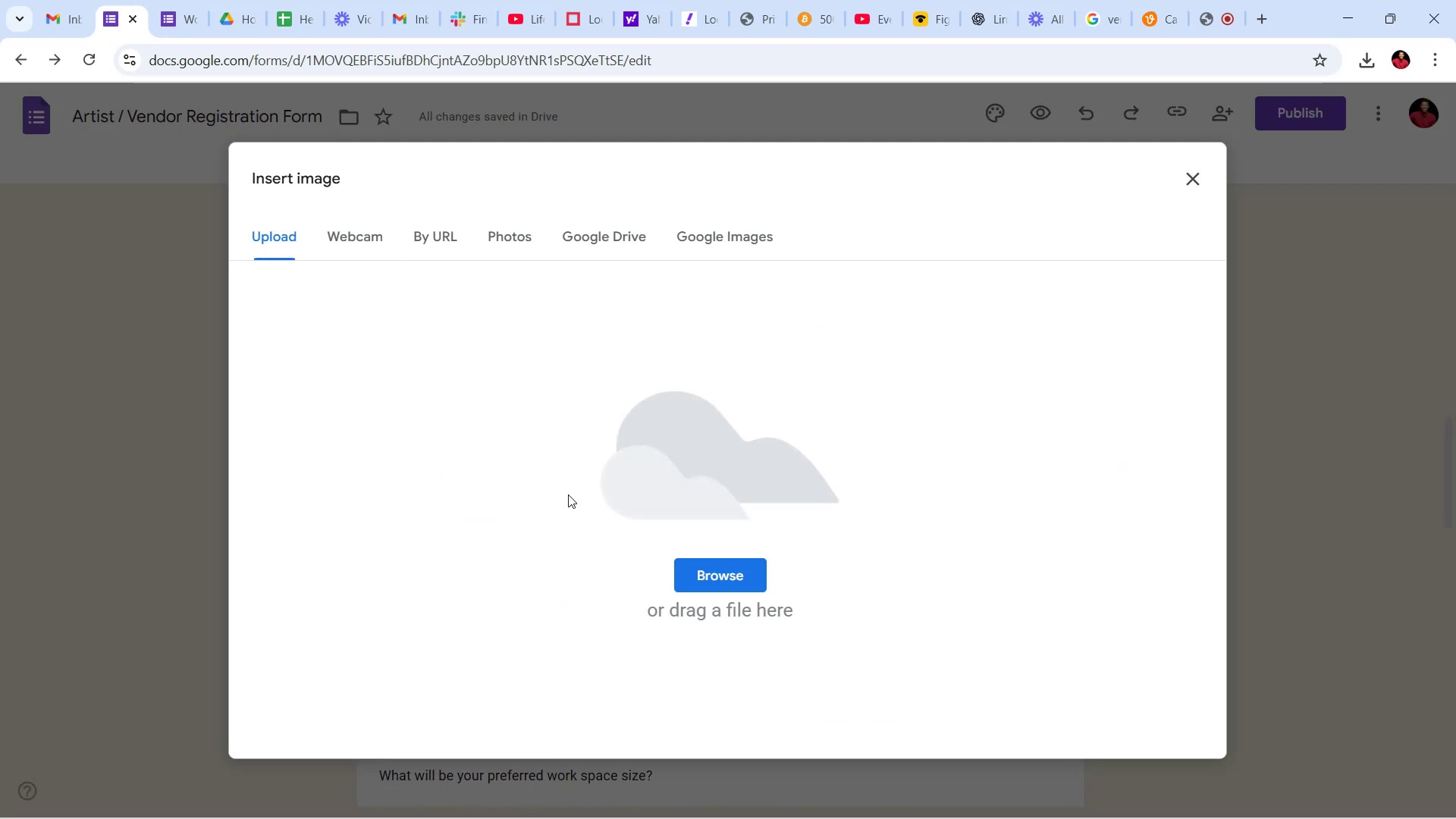 
left_click([732, 565])
 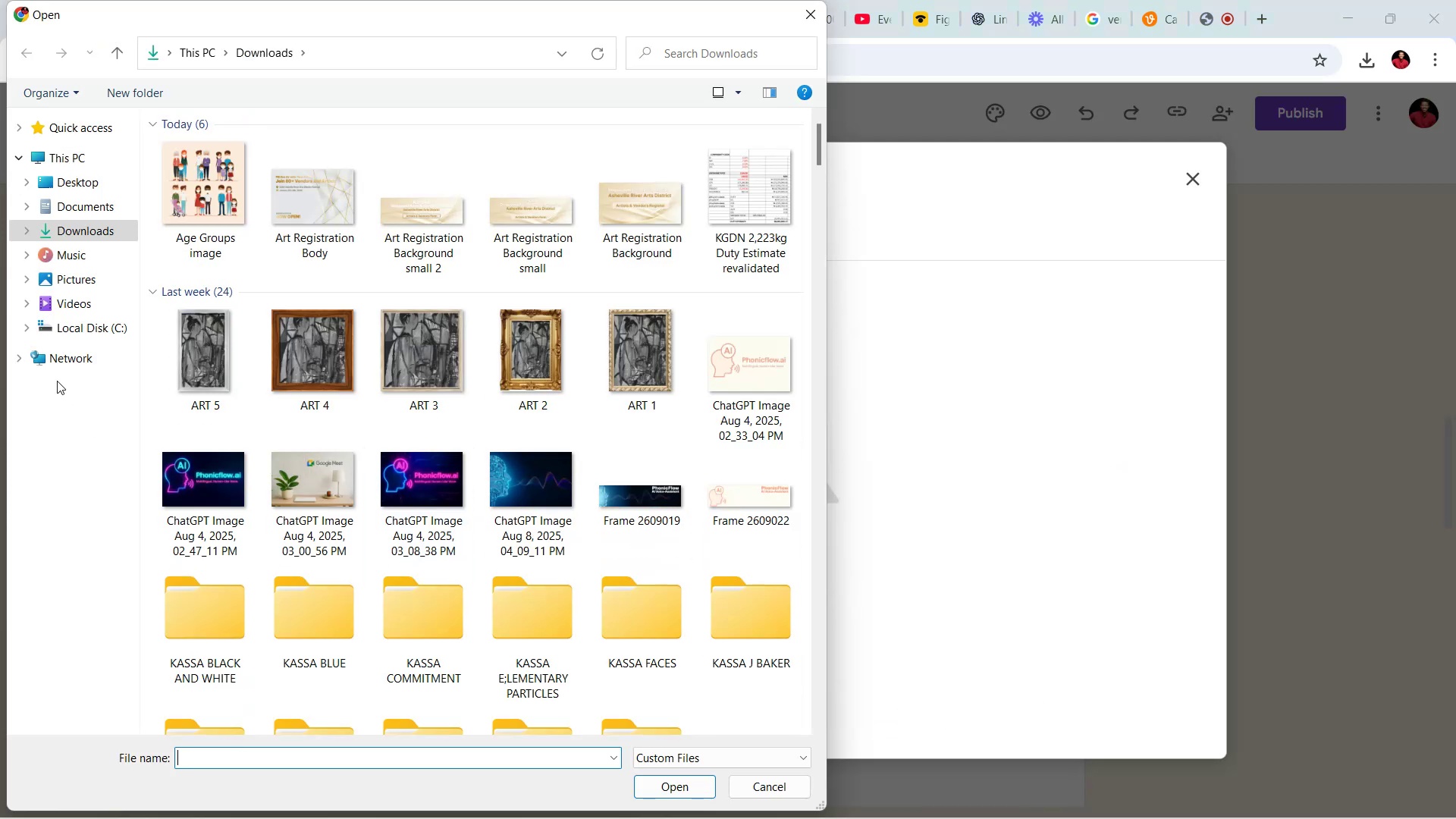 
left_click([203, 193])
 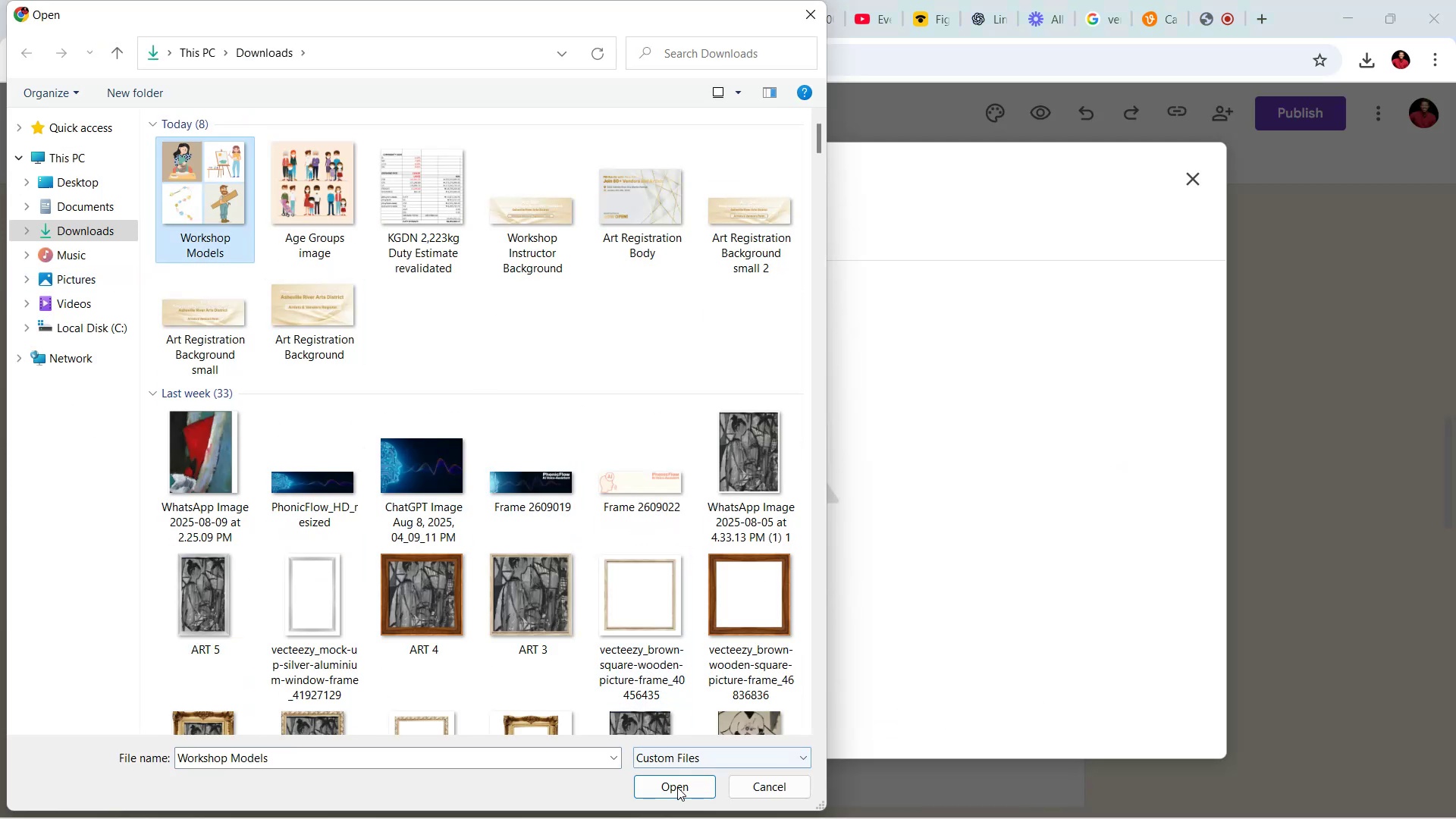 
left_click([676, 789])
 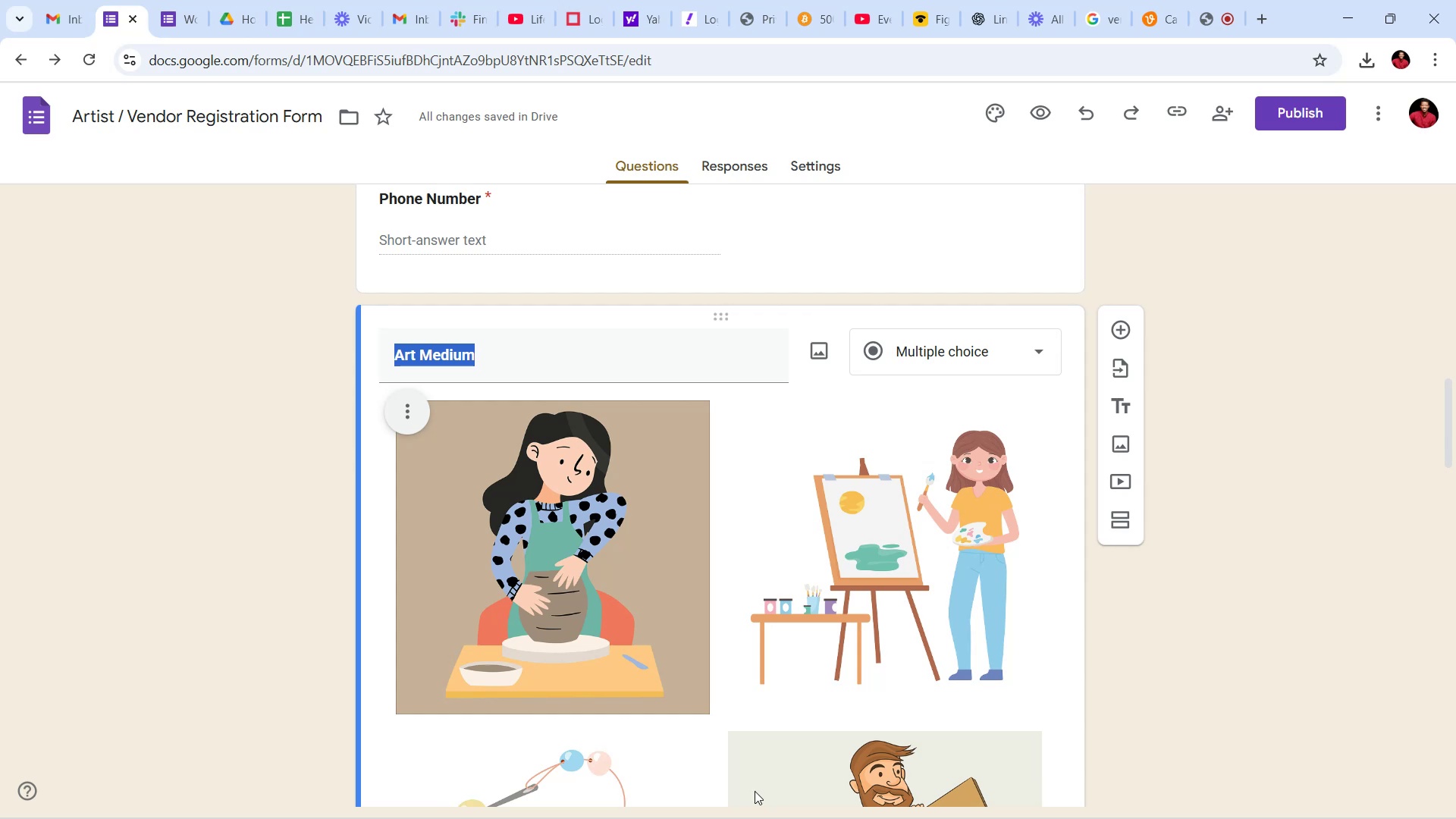 
wait(38.76)
 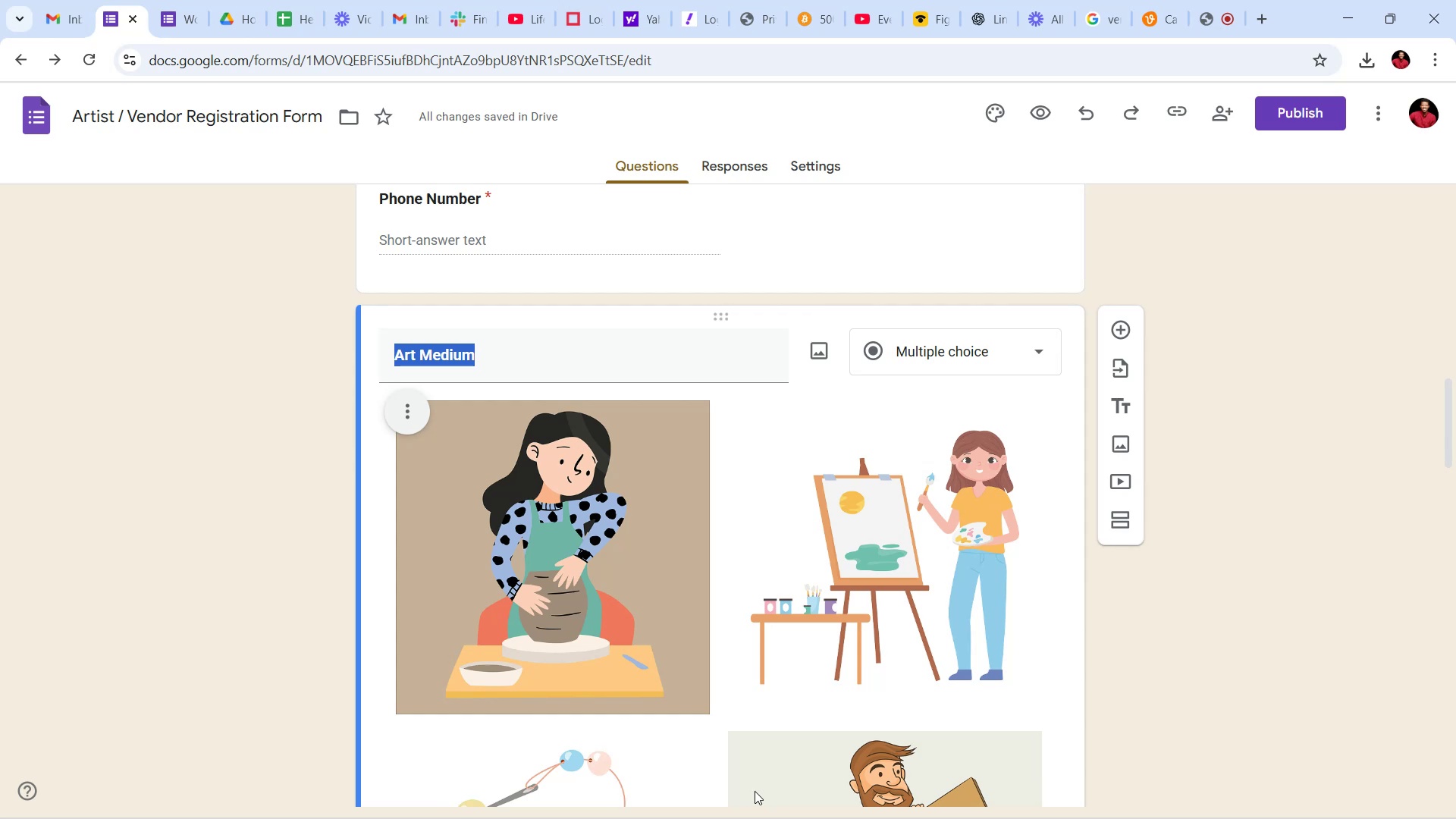 
scroll: coordinate [856, 582], scroll_direction: down, amount: 19.0
 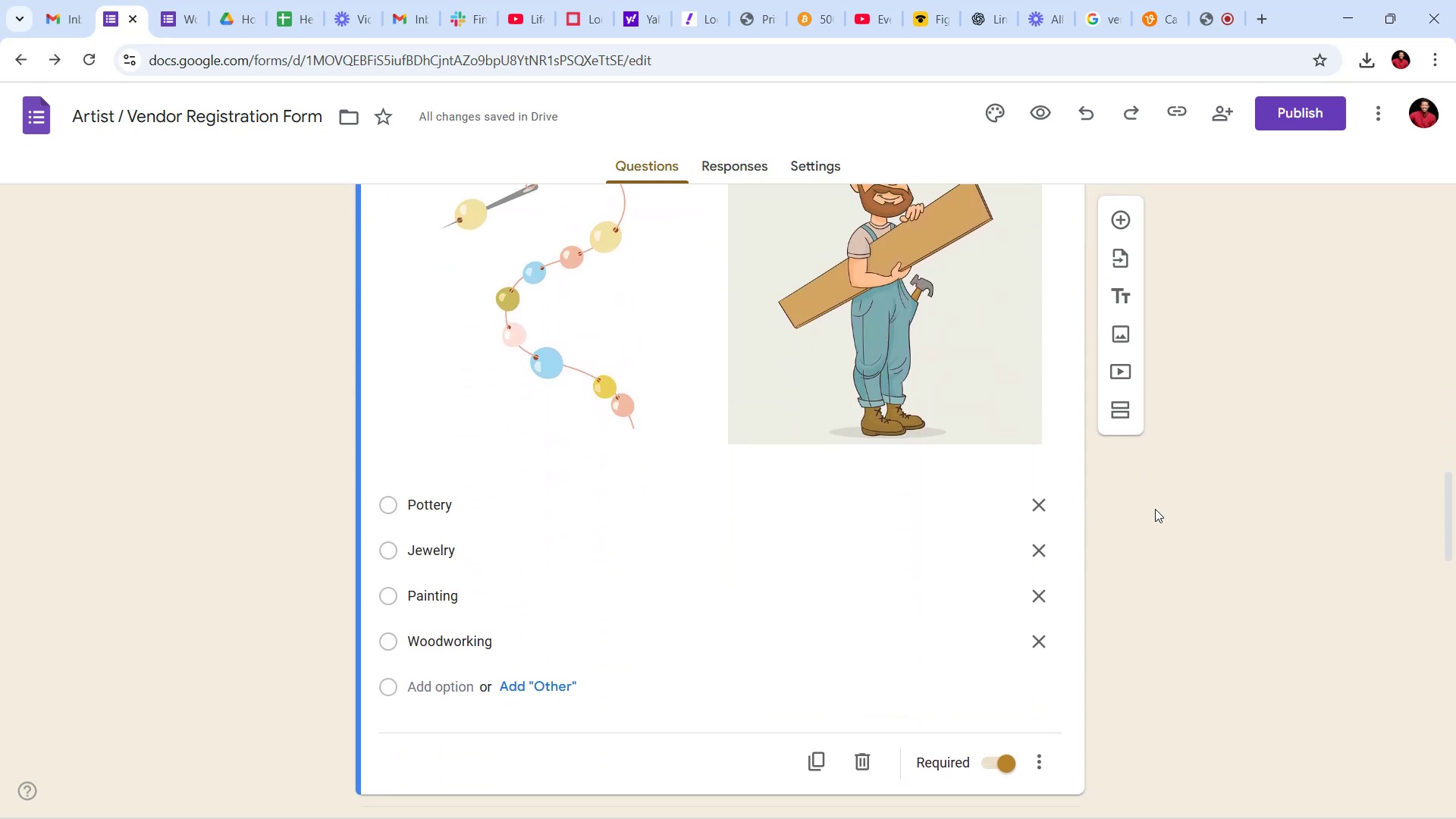 
left_click([1157, 507])
 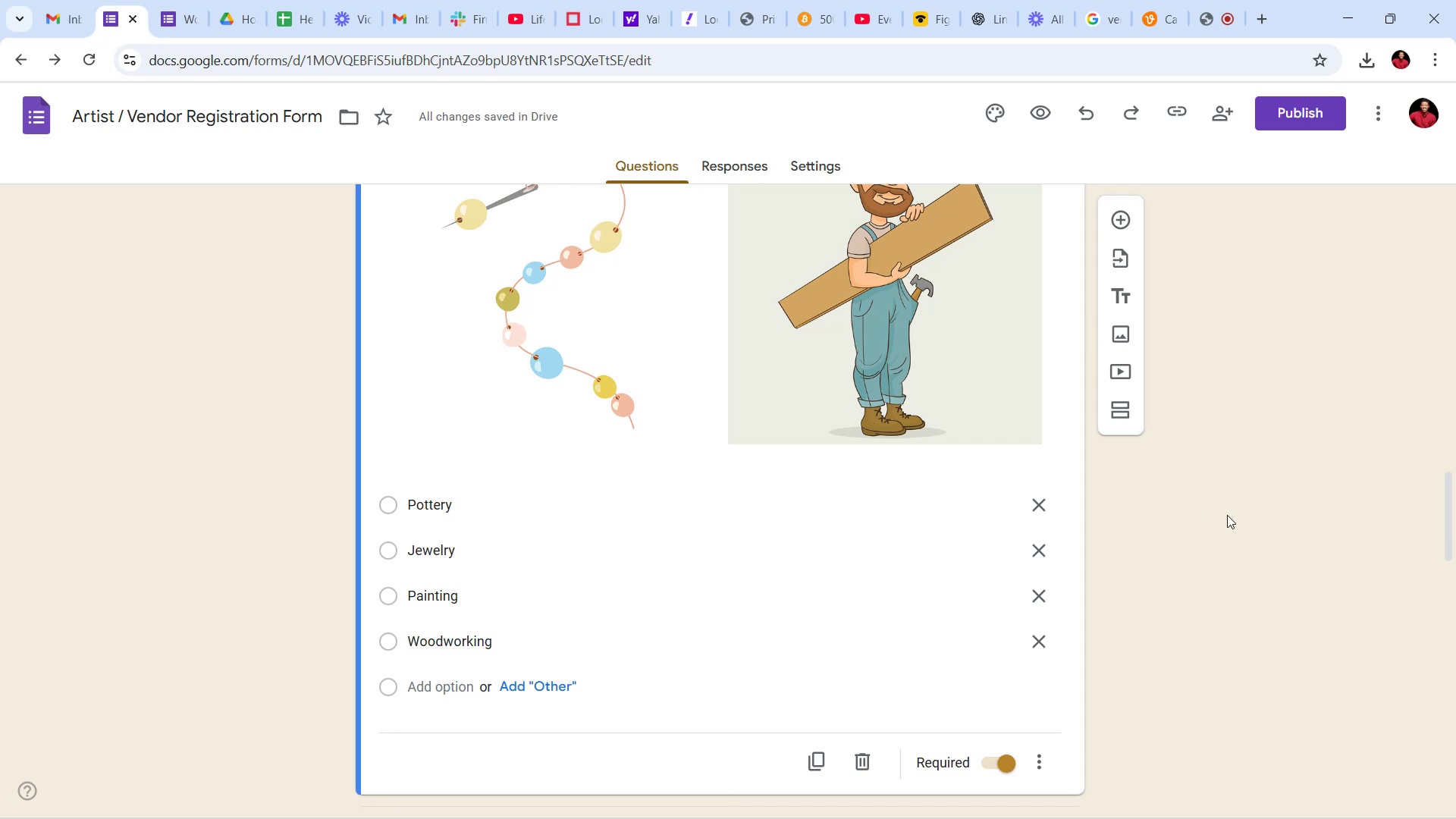 
scroll: coordinate [1227, 513], scroll_direction: up, amount: 15.0
 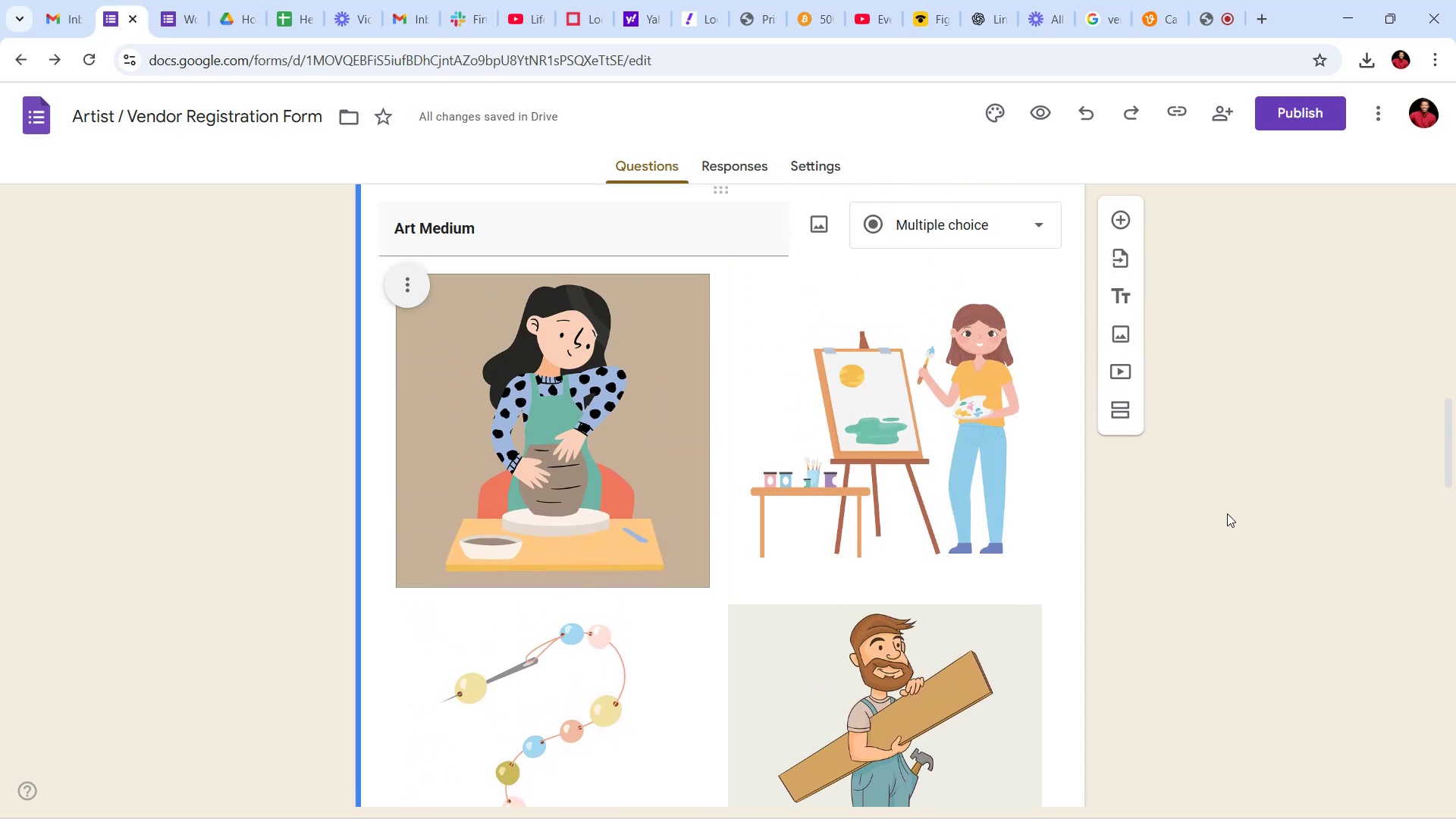 
scroll: coordinate [1227, 513], scroll_direction: down, amount: 10.0
 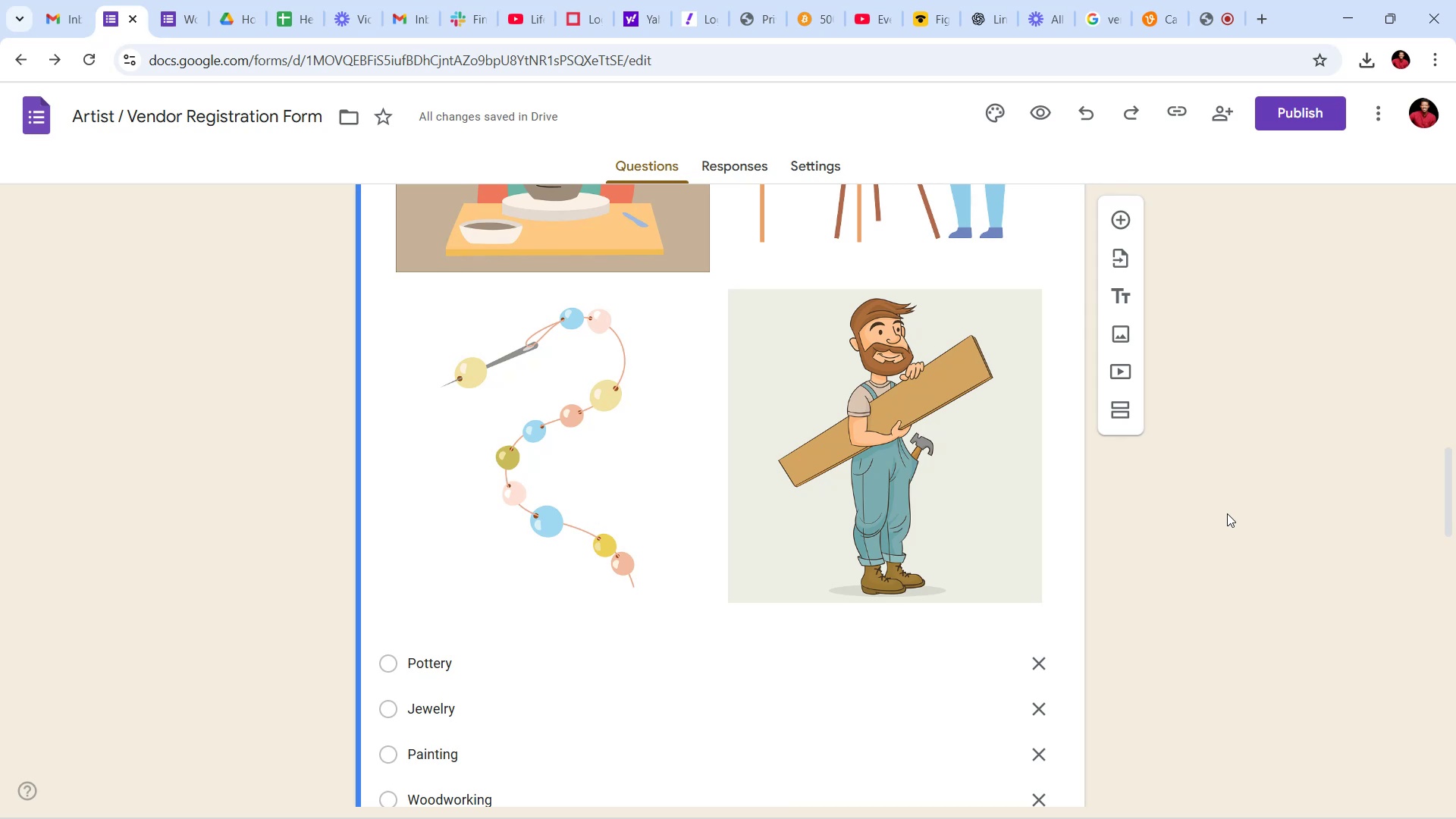 
wait(17.69)
 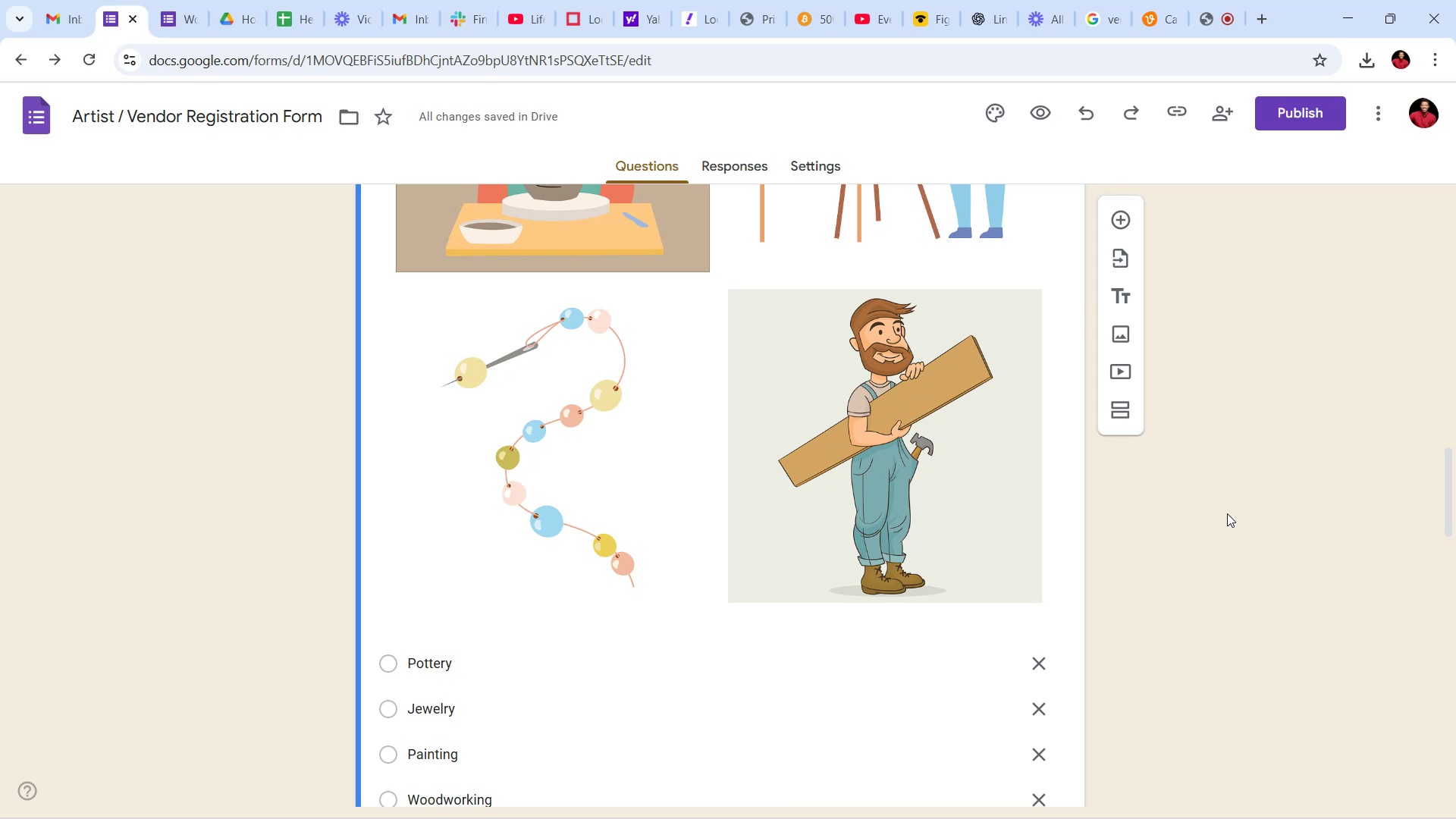 
scroll: coordinate [1247, 423], scroll_direction: down, amount: 31.0
 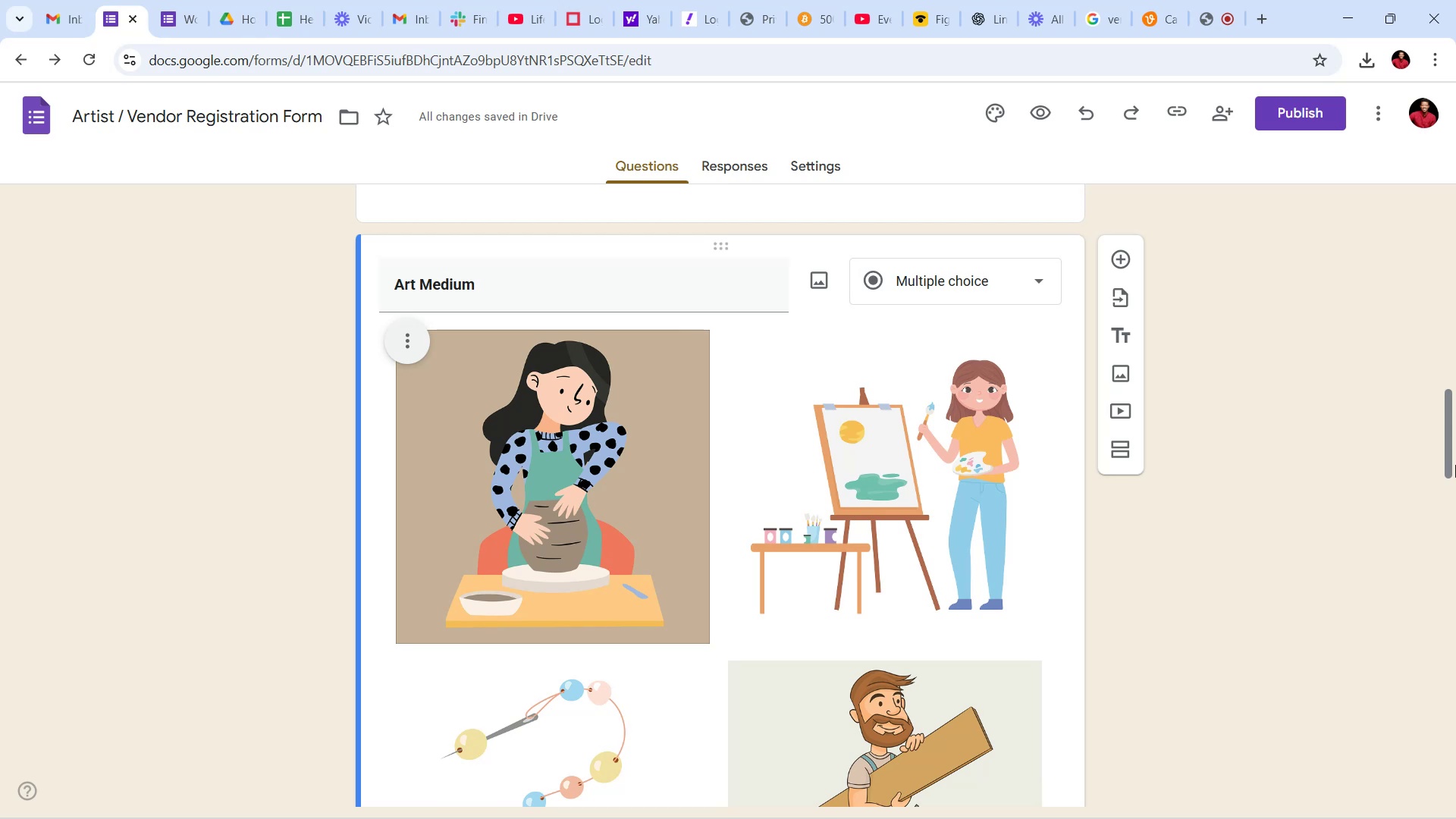 
wait(36.54)
 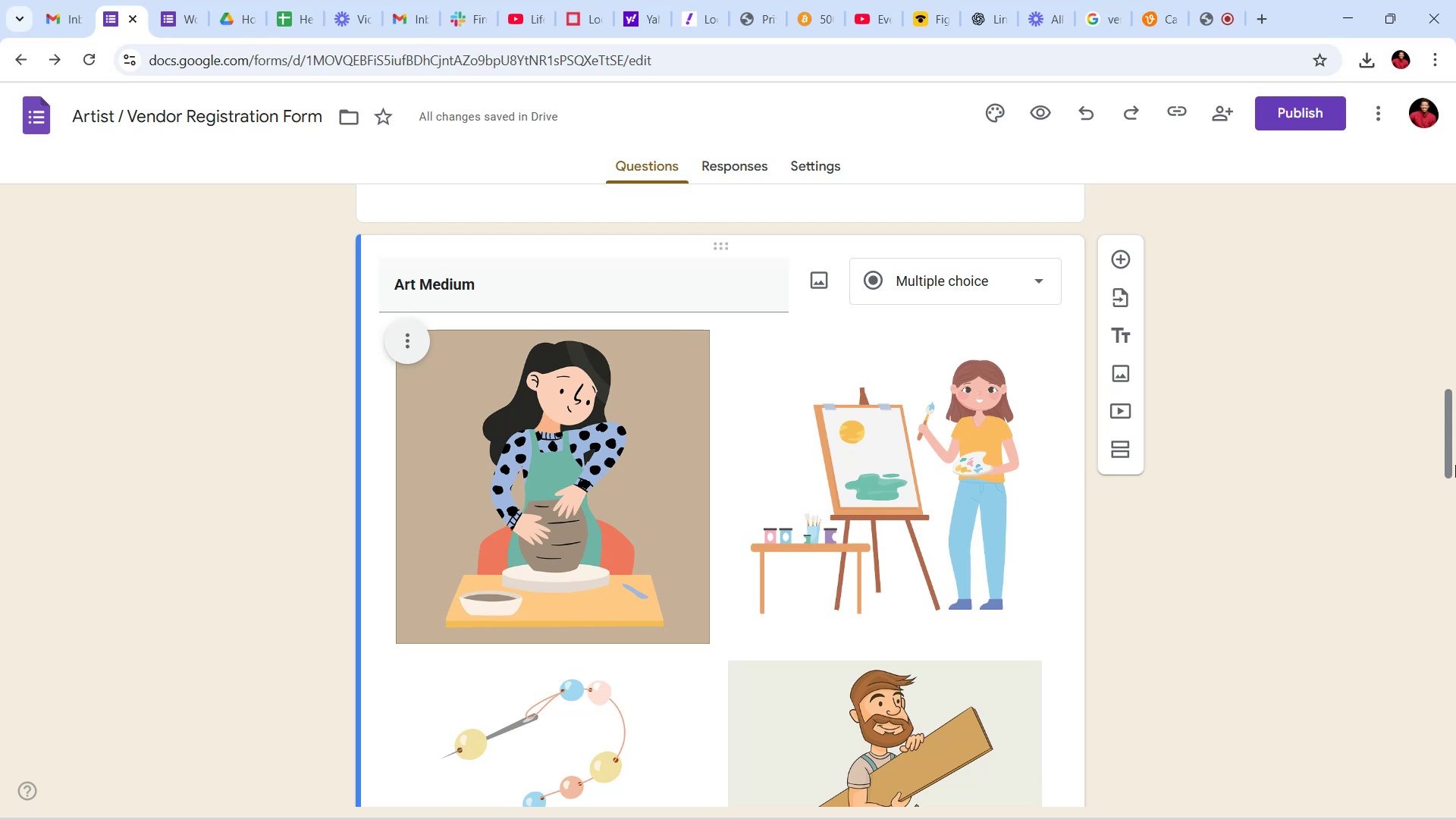 
left_click([1075, 375])
 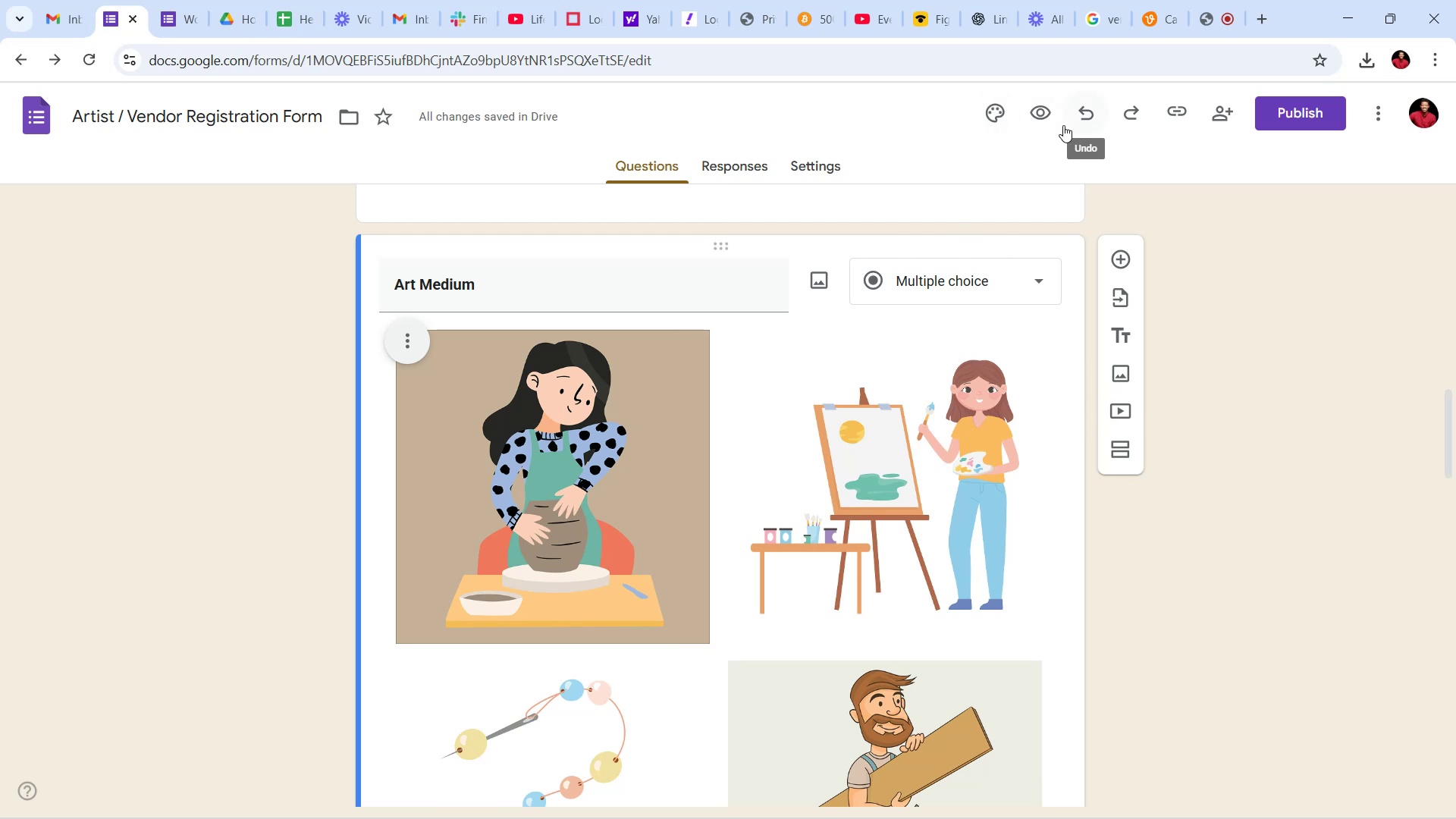 
left_click([1046, 118])
 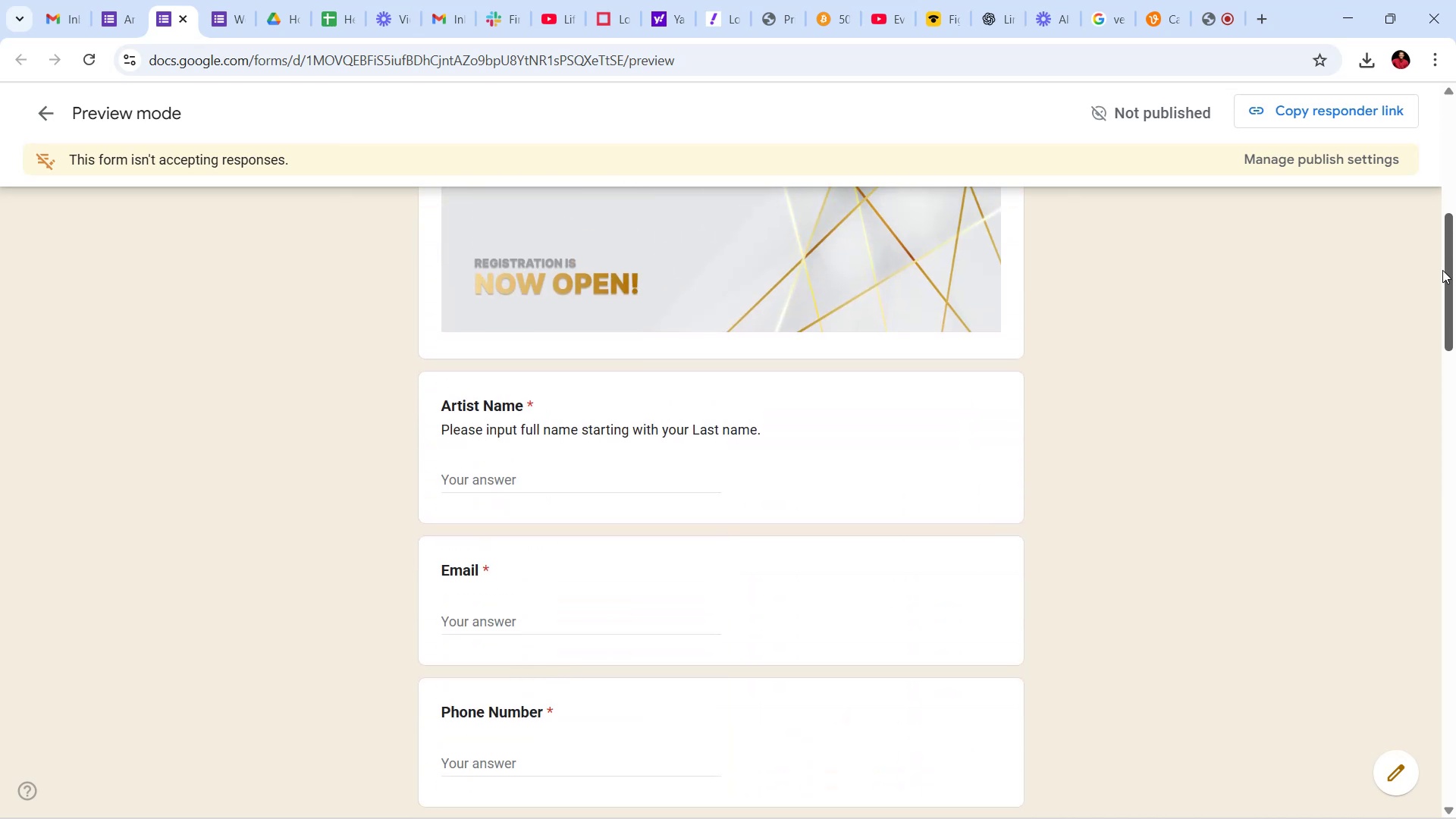 
wait(11.67)
 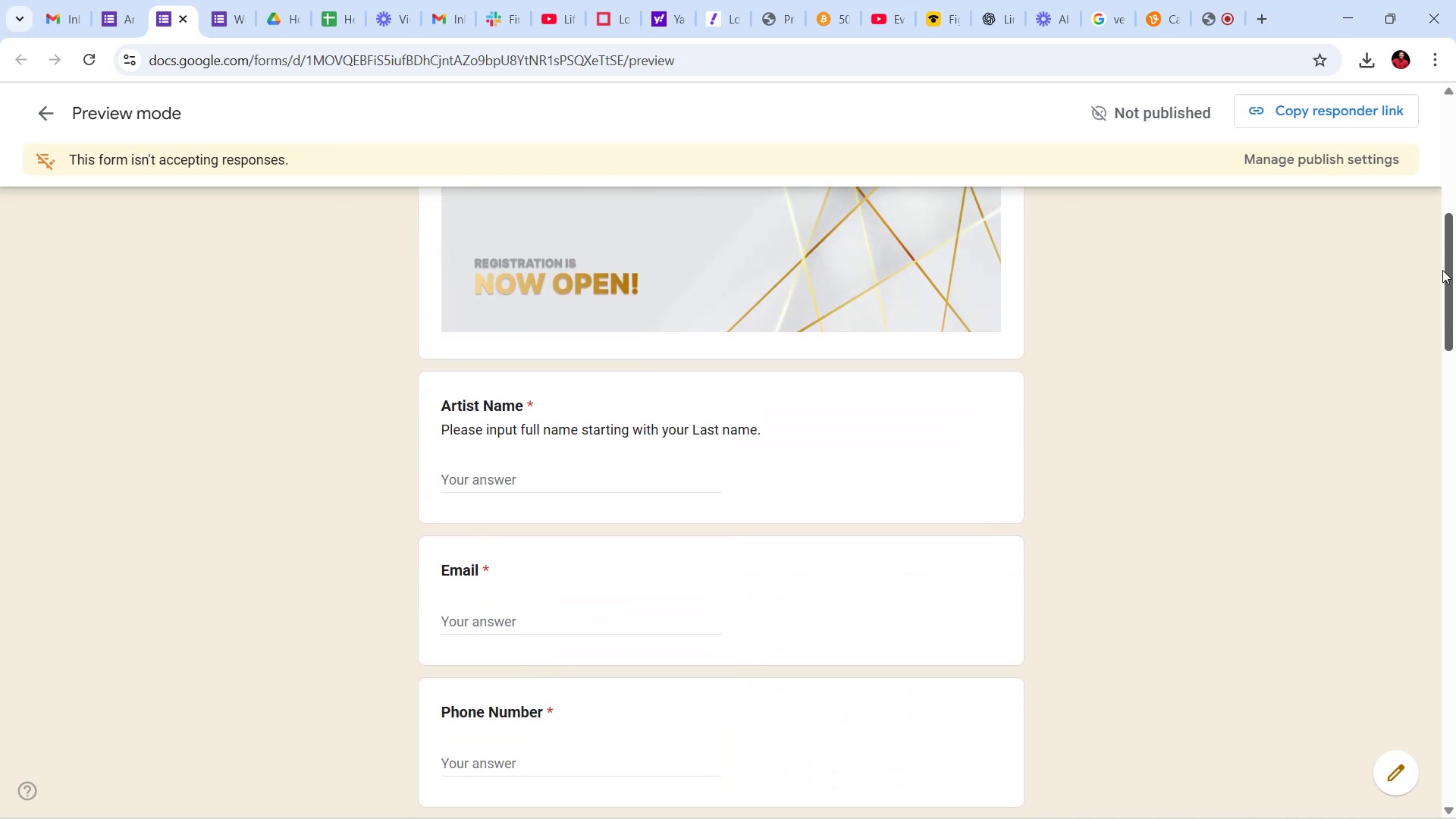 
left_click([186, 23])
 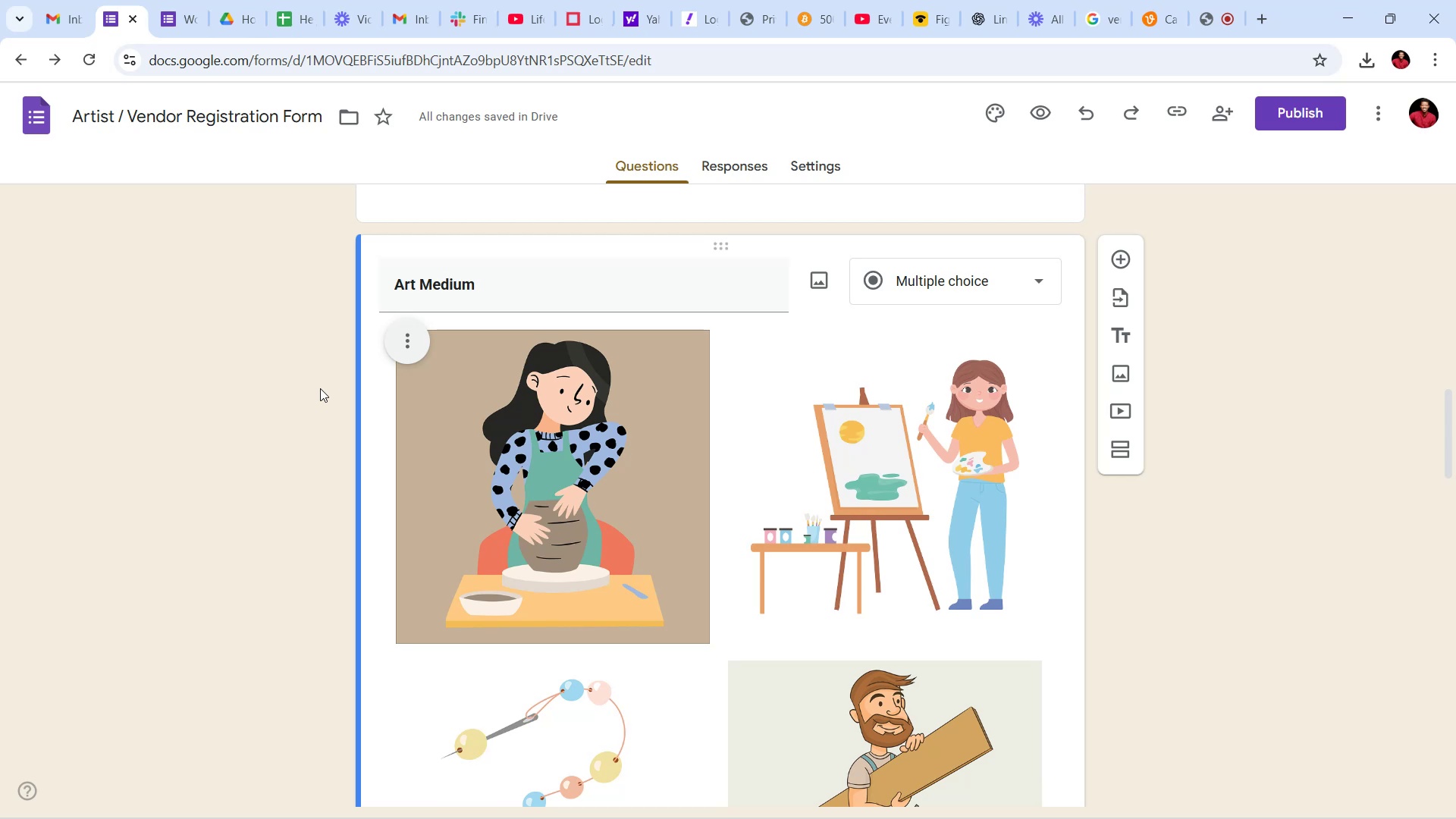 
wait(74.08)
 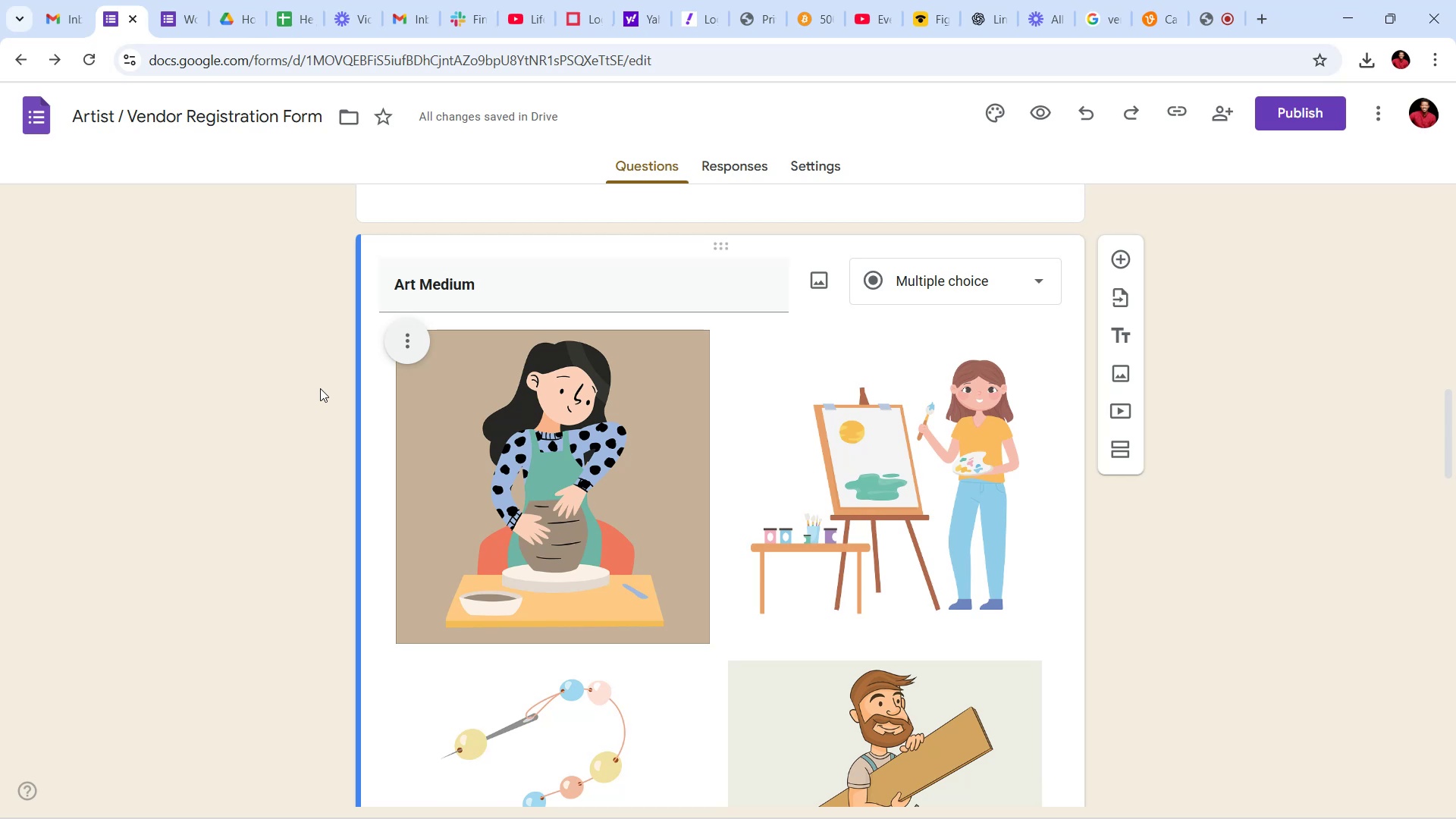 
left_click([1146, 557])
 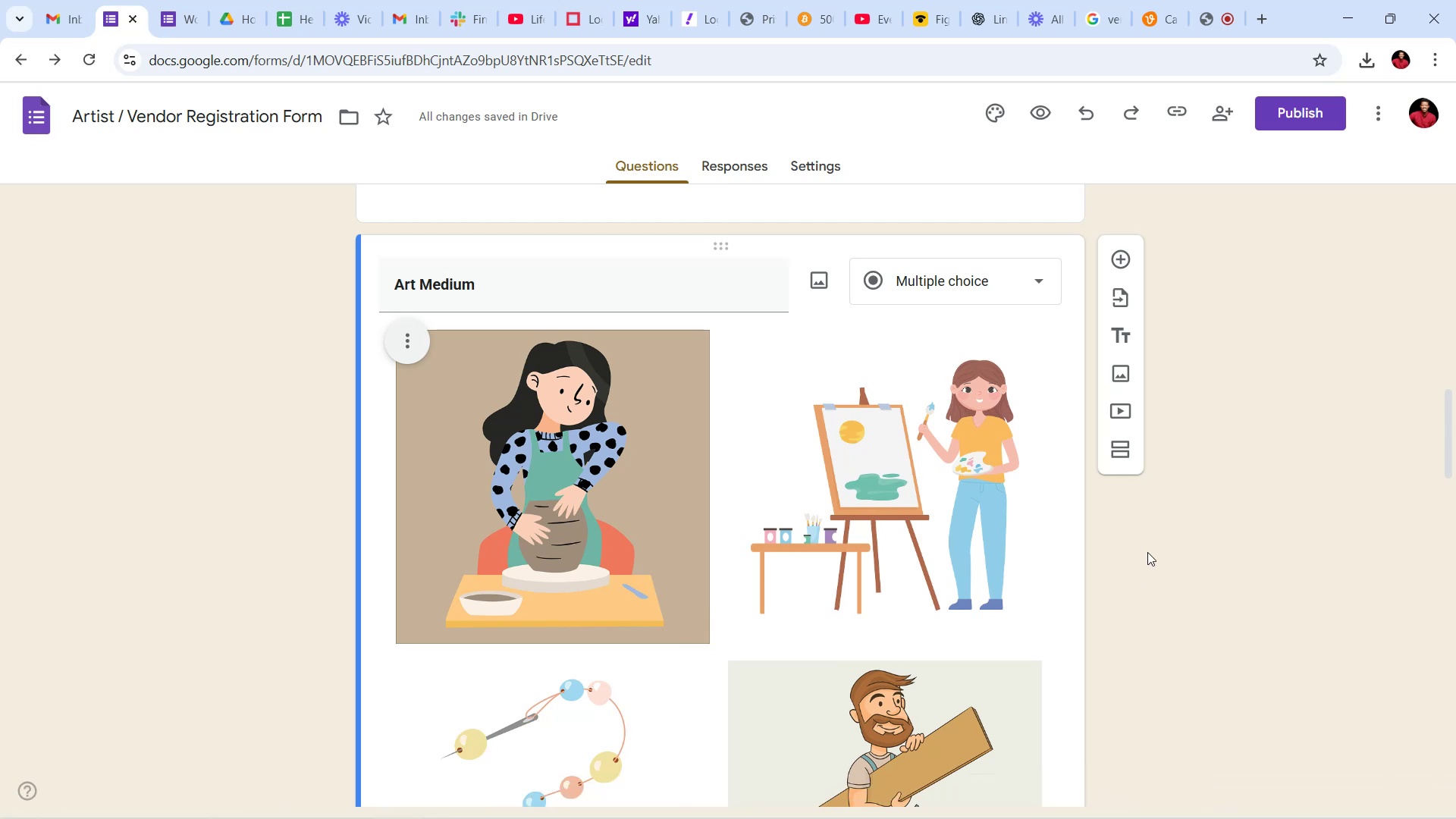 
scroll: coordinate [1158, 535], scroll_direction: down, amount: 30.0
 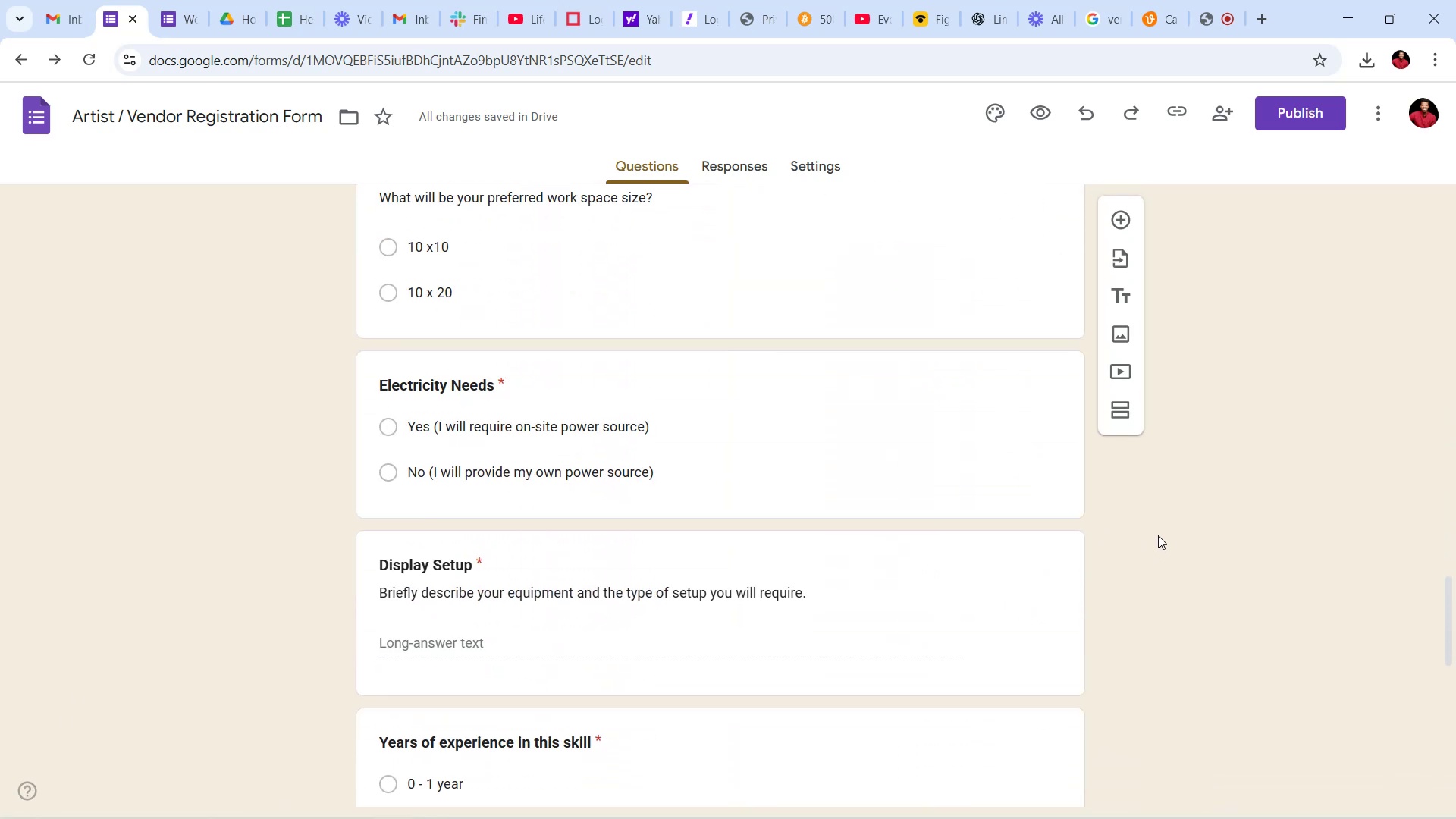 
scroll: coordinate [1158, 535], scroll_direction: up, amount: 4.0
 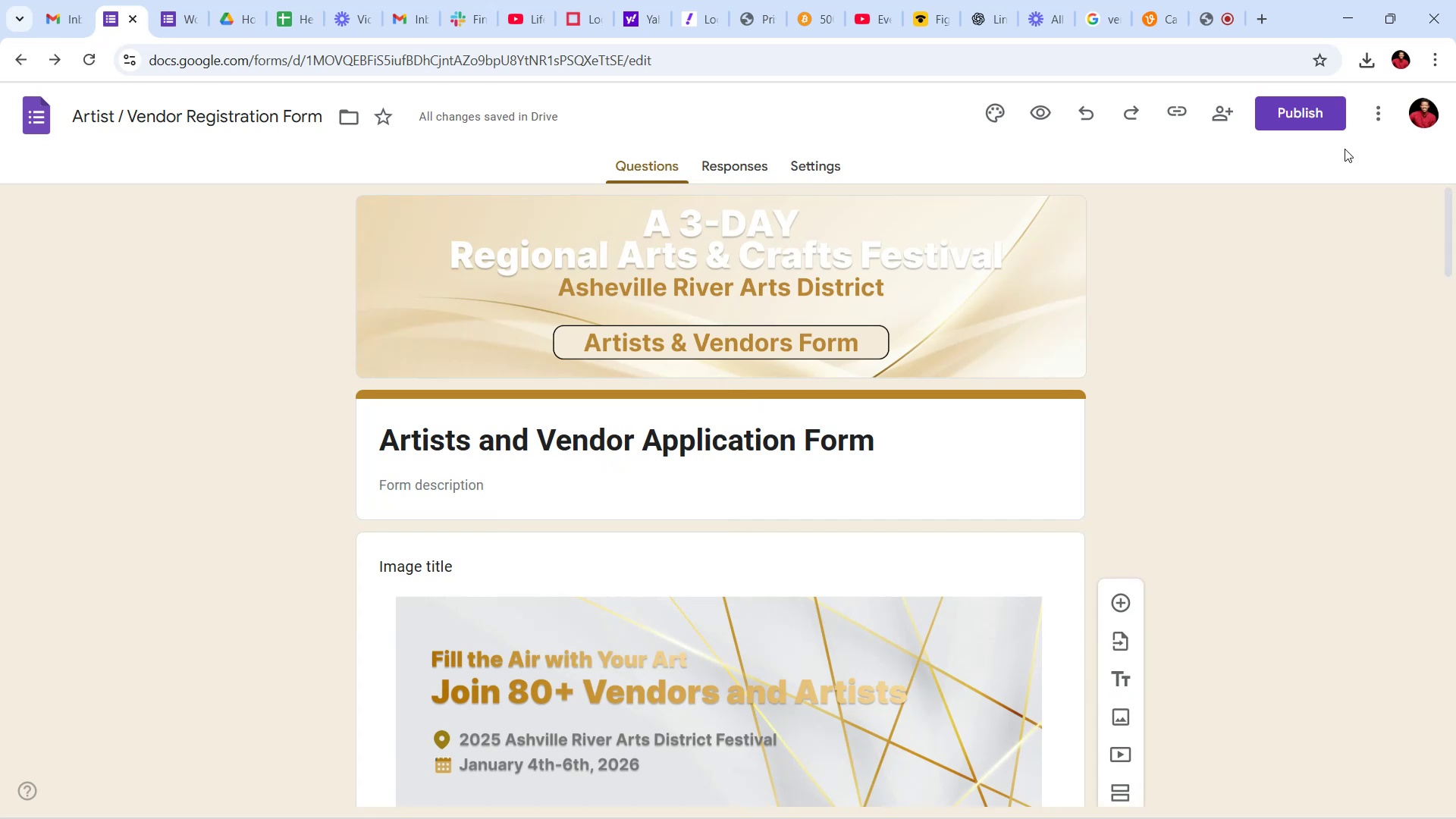 
wait(7.43)
 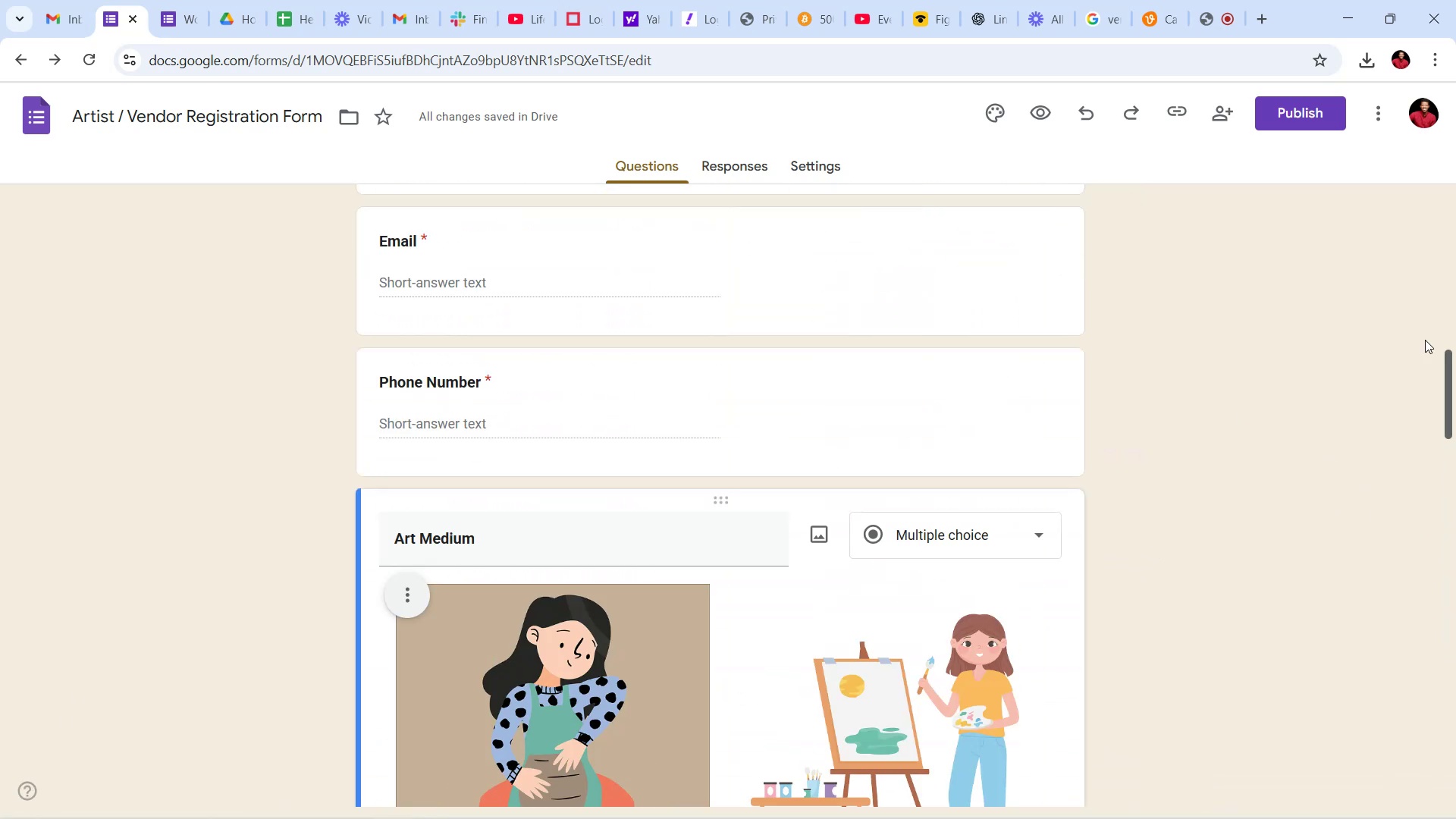 
scroll: coordinate [1185, 298], scroll_direction: none, amount: 0.0
 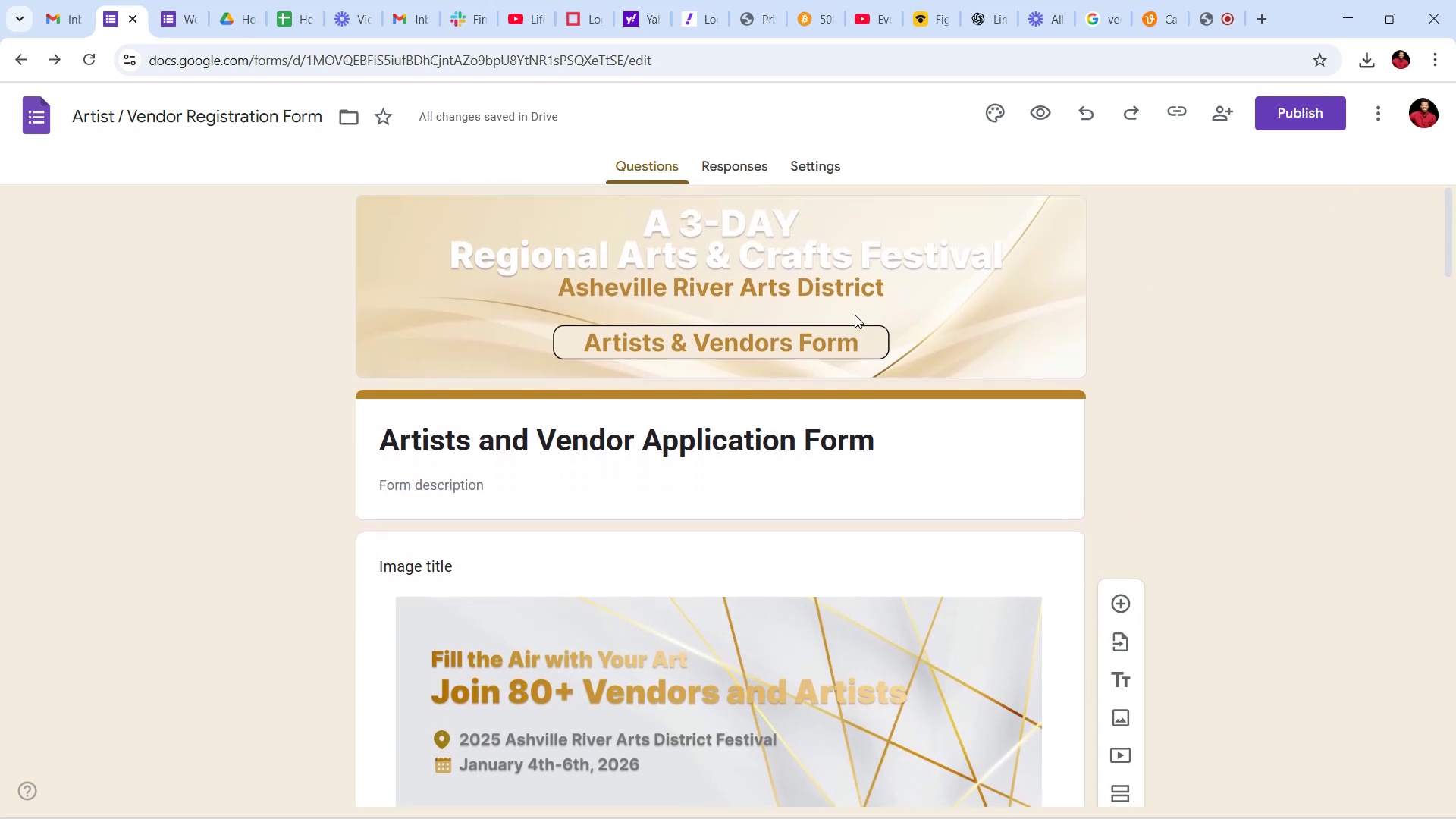 
scroll: coordinate [1069, 274], scroll_direction: down, amount: 11.0
 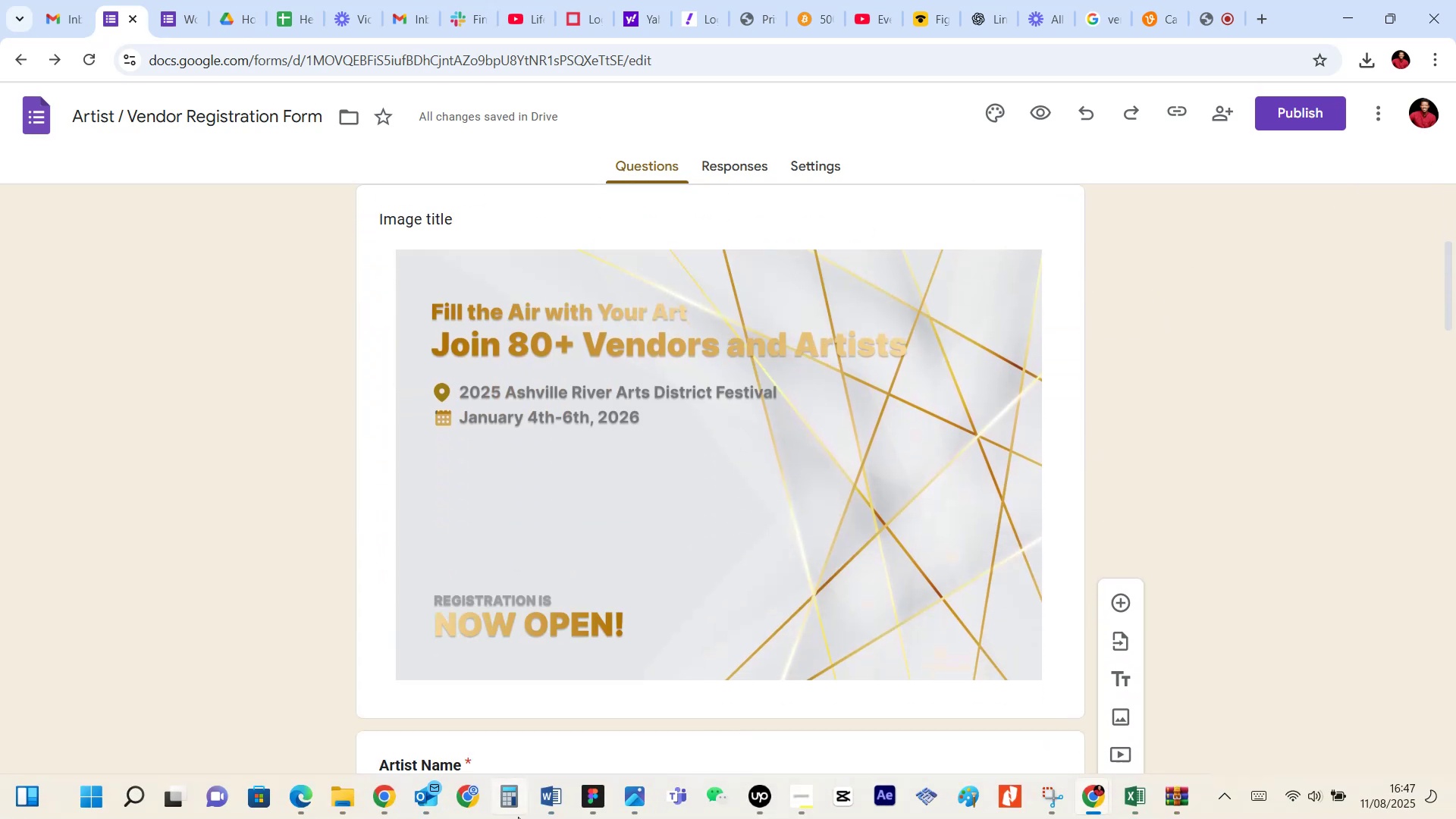 
left_click([559, 799])
 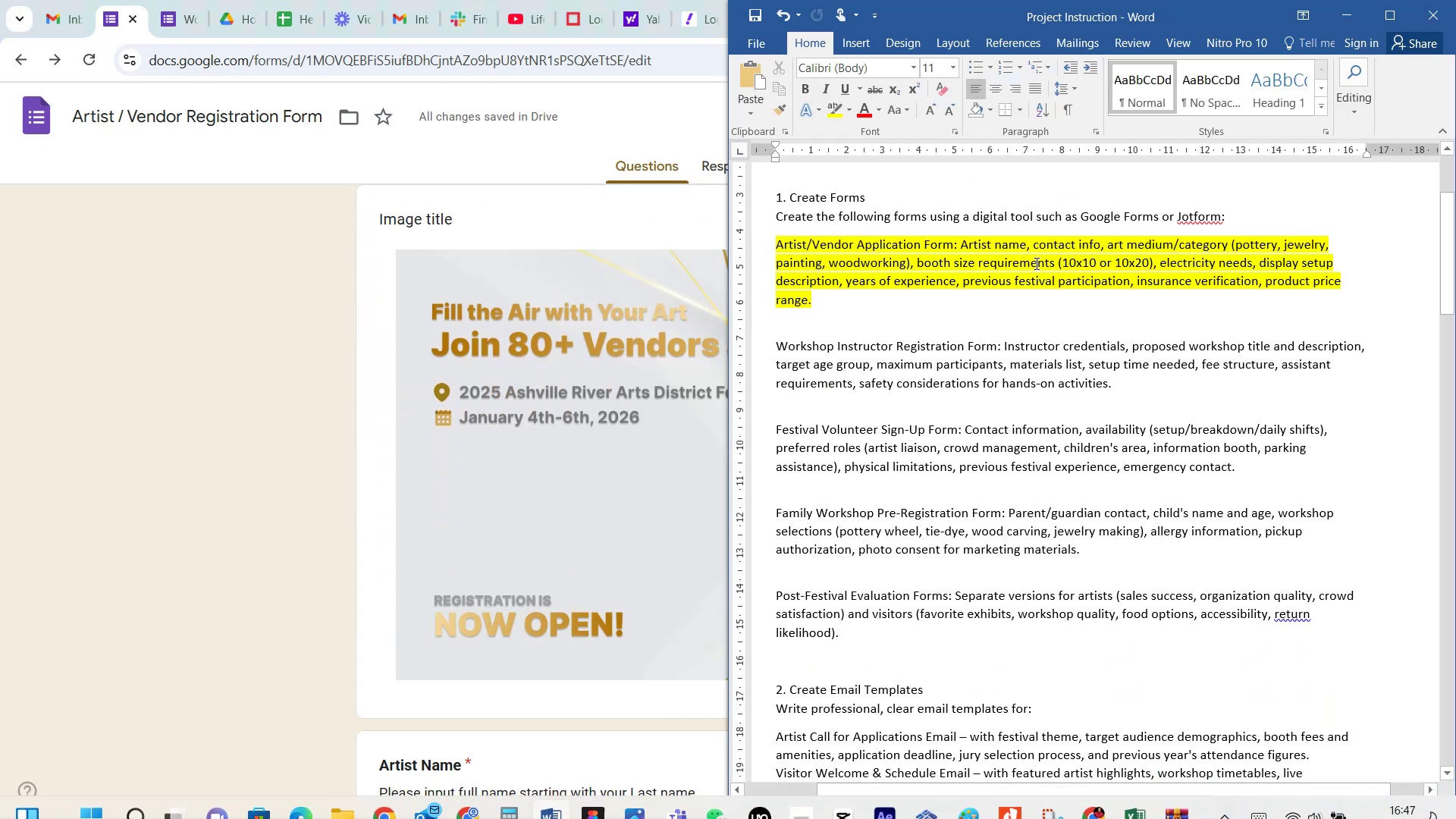 
scroll: coordinate [1058, 427], scroll_direction: down, amount: 2.0
 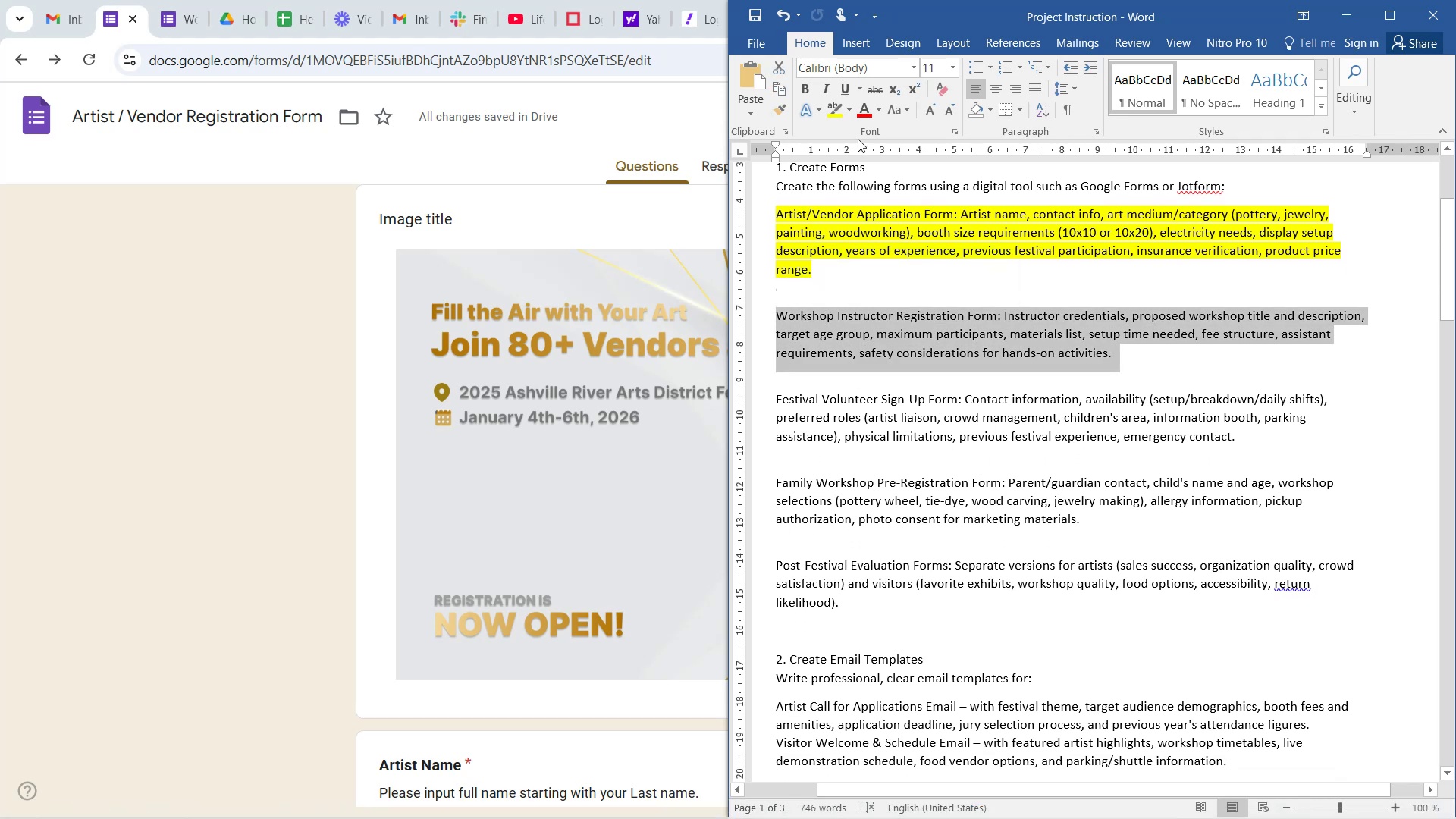 
left_click([833, 108])
 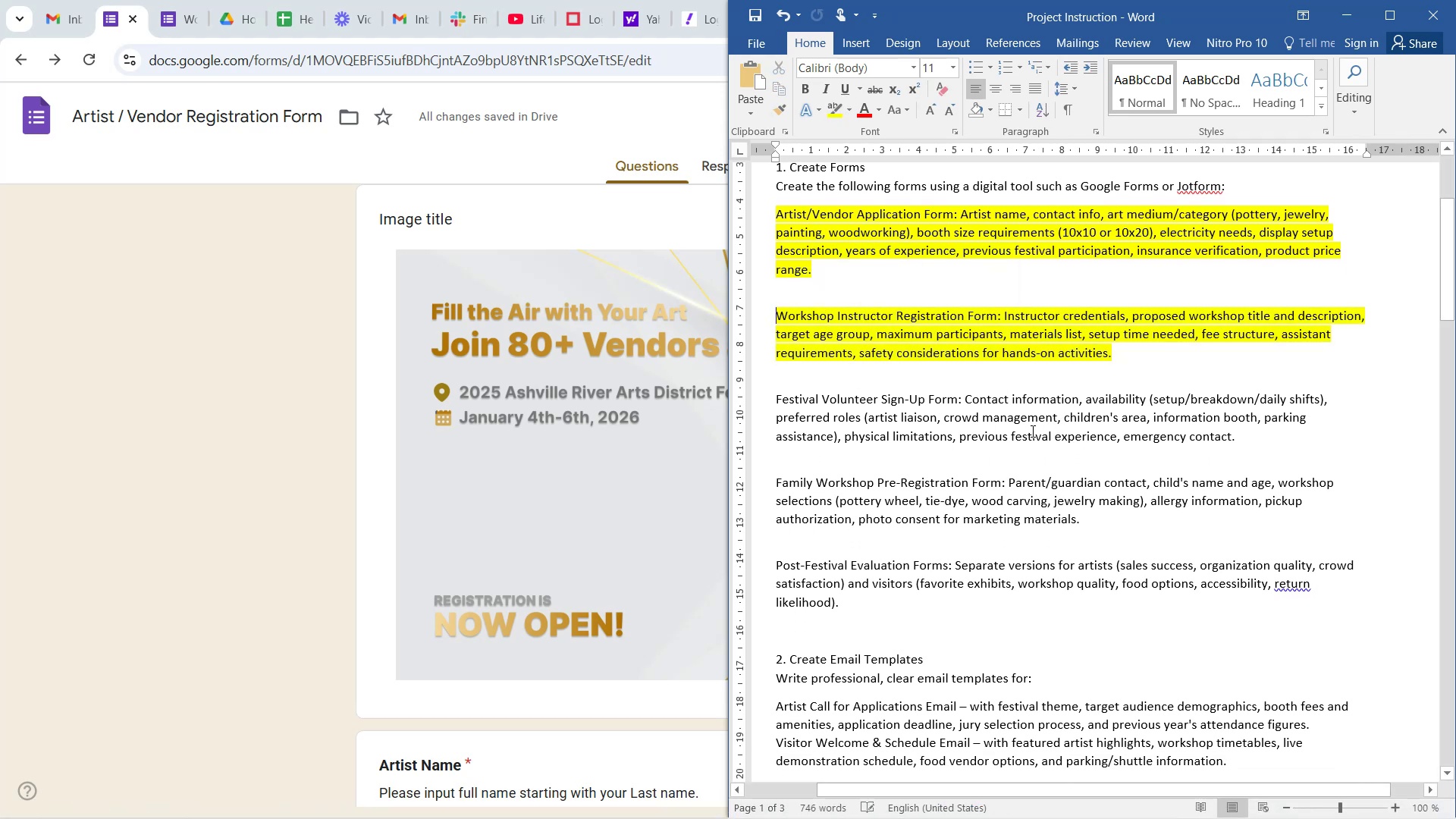 
left_click([1031, 431])
 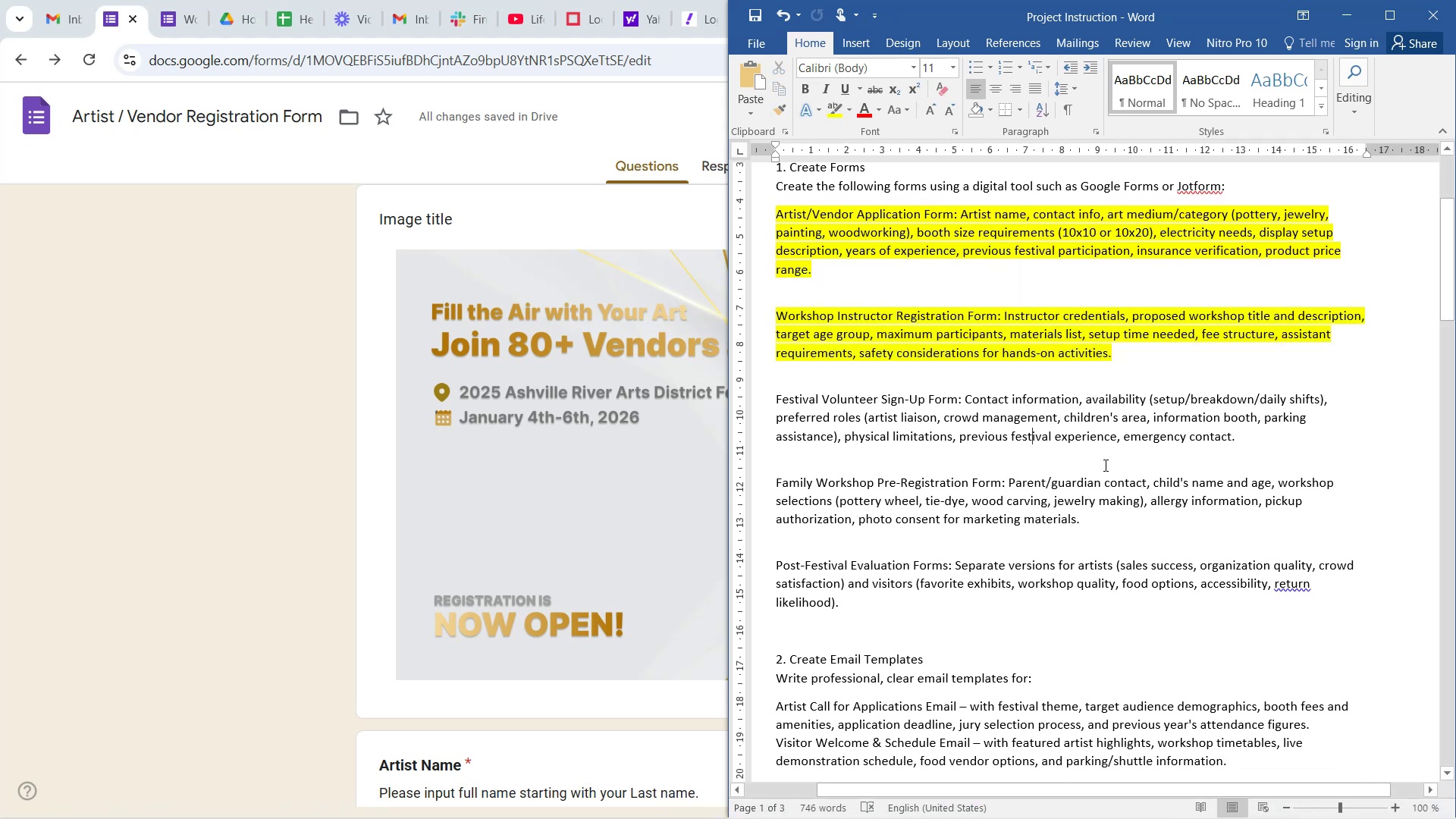 
scroll: coordinate [1098, 423], scroll_direction: down, amount: 5.0
 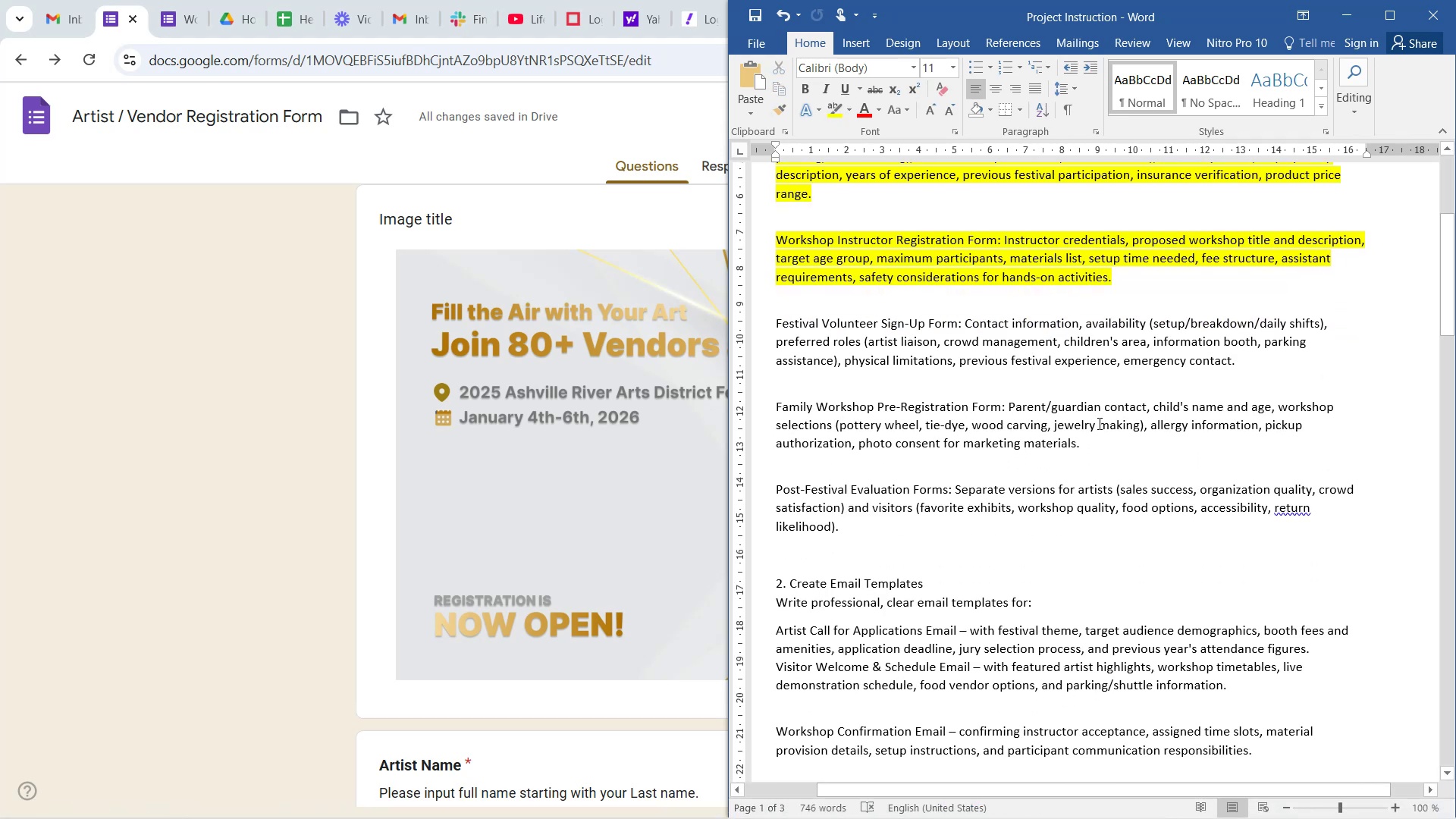 
scroll: coordinate [1094, 423], scroll_direction: up, amount: 11.0
 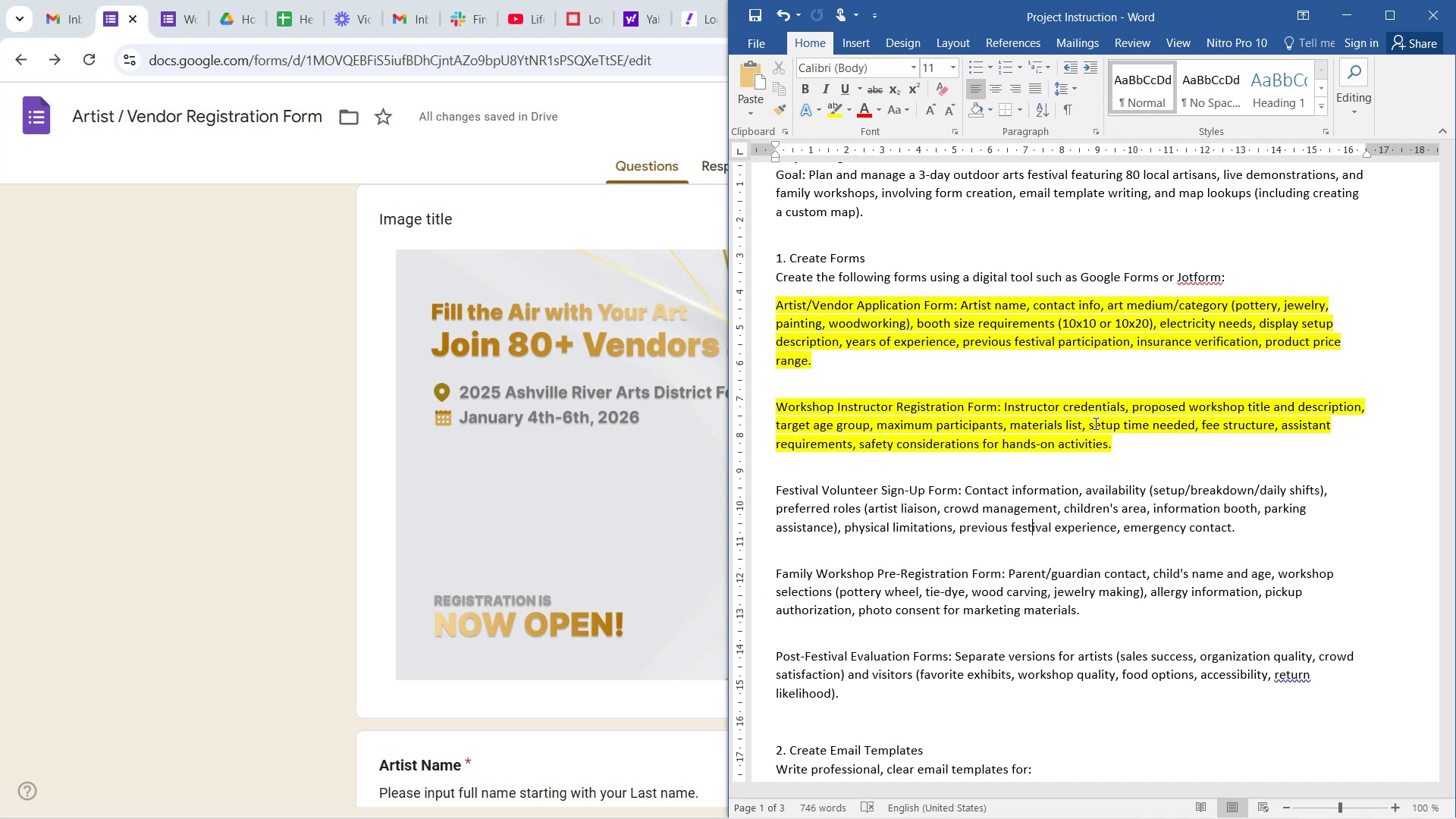 
wait(17.41)
 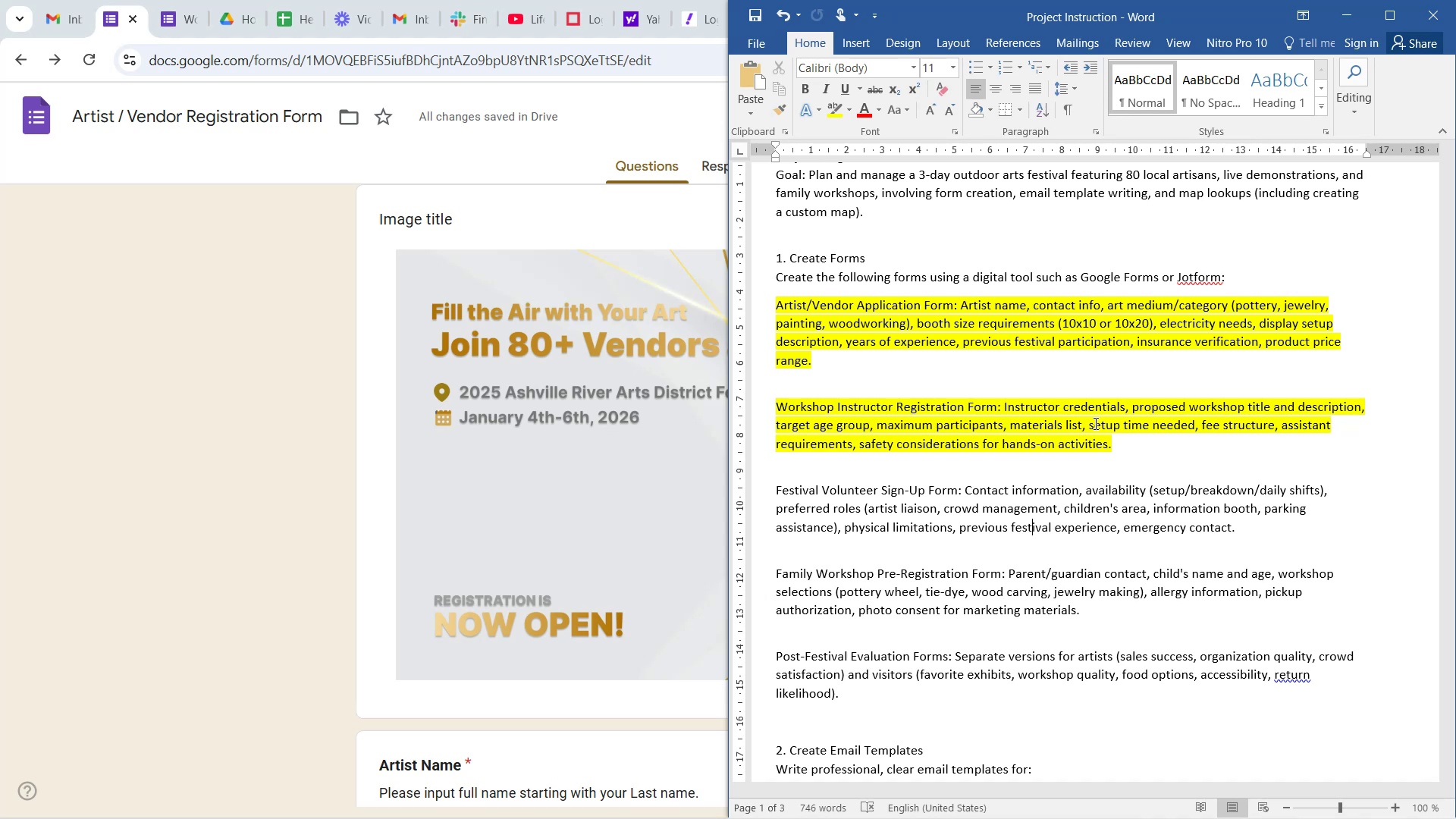 
scroll: coordinate [1026, 381], scroll_direction: down, amount: 22.0
 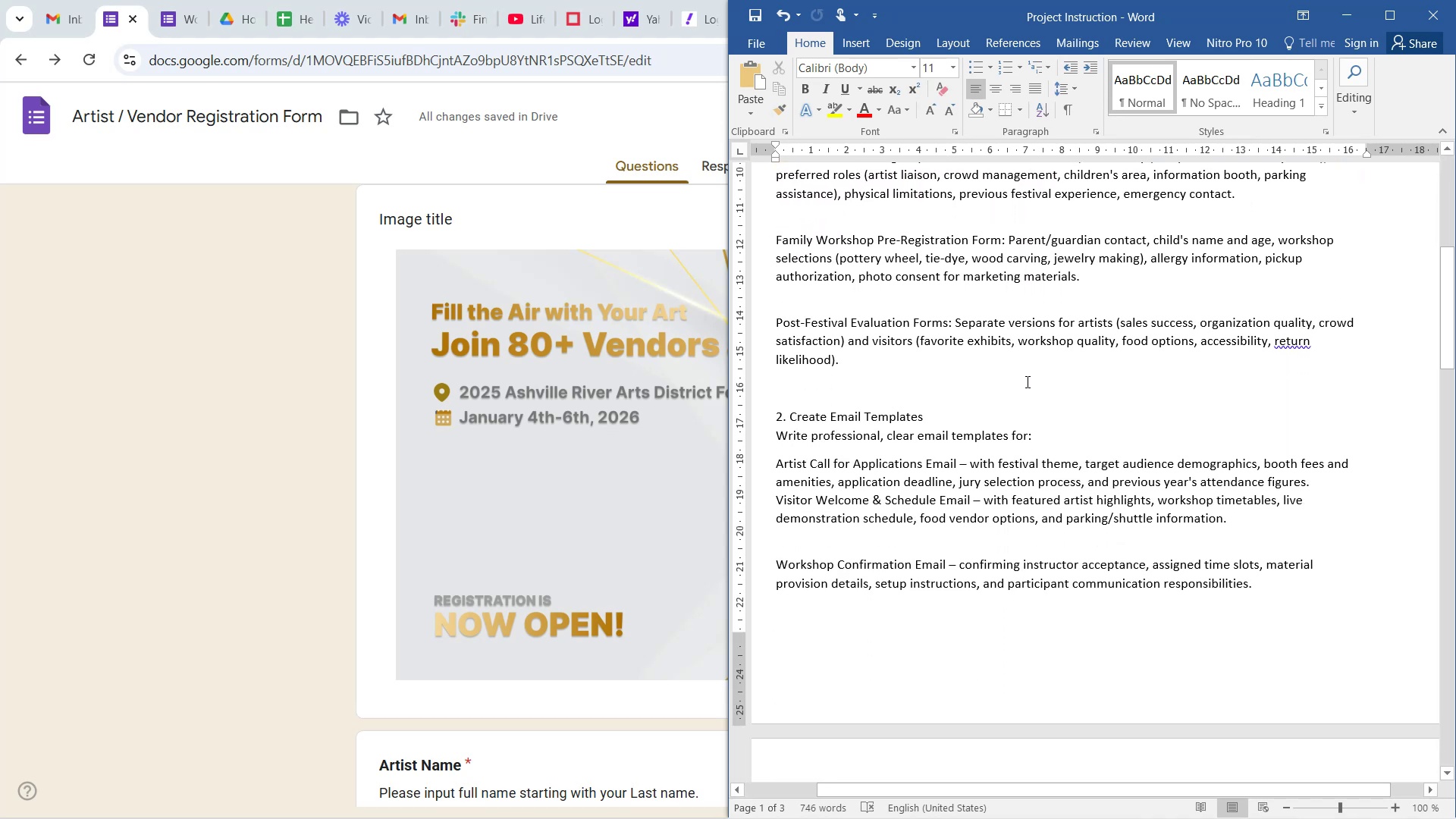 
scroll: coordinate [322, 405], scroll_direction: up, amount: 2.0
 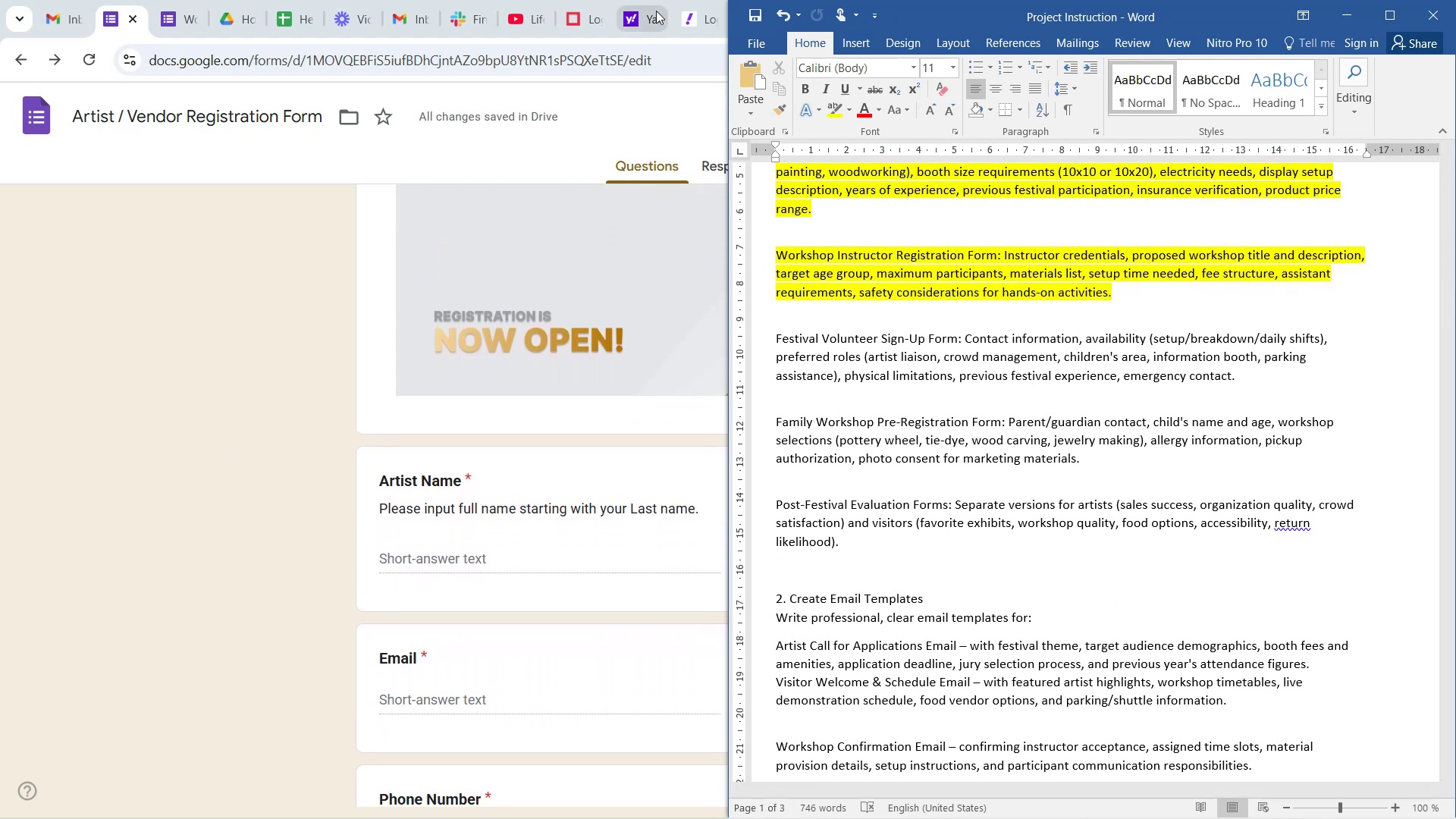 
scroll: coordinate [522, 431], scroll_direction: down, amount: 18.0
 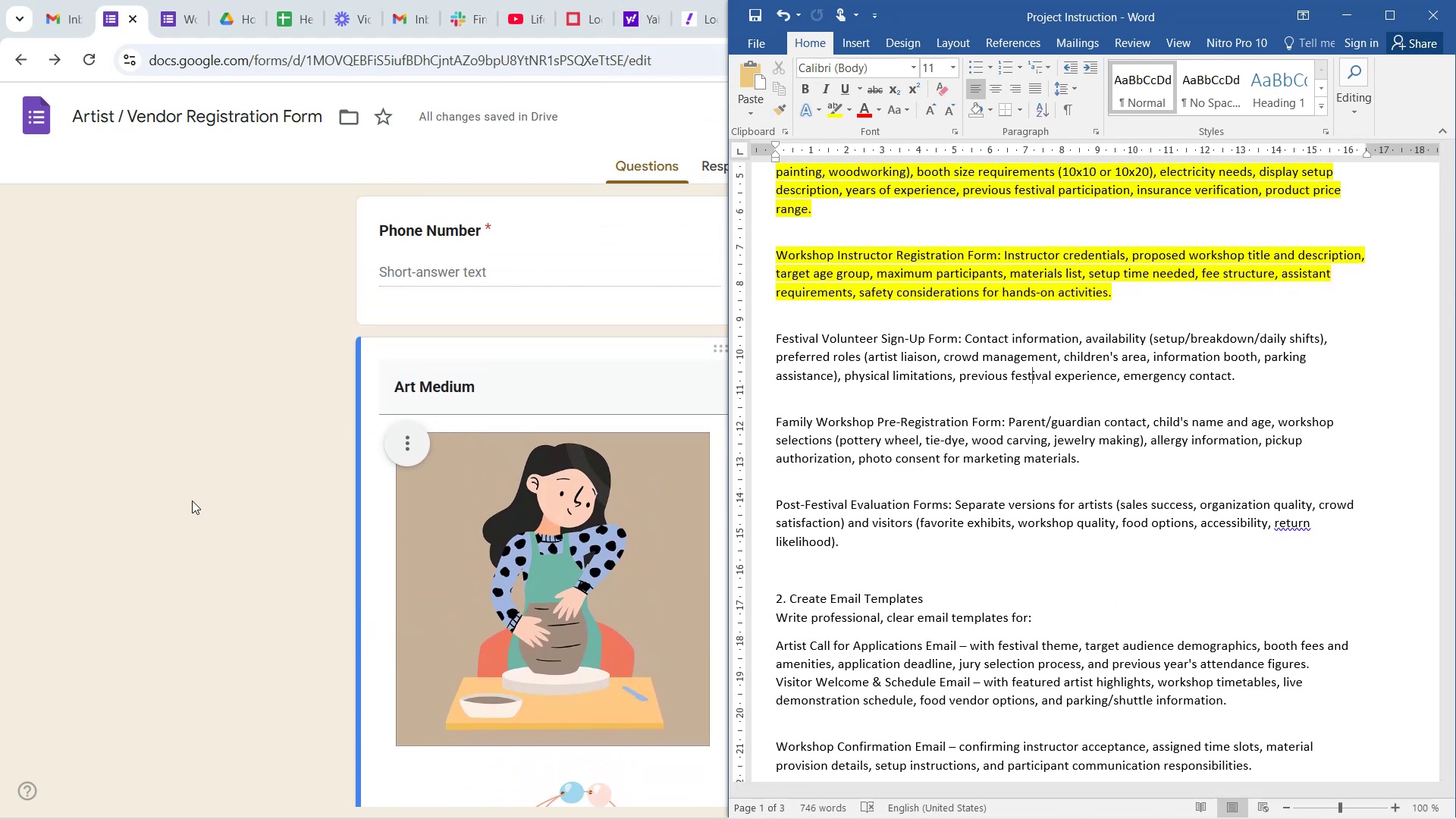 
left_click([192, 500])
 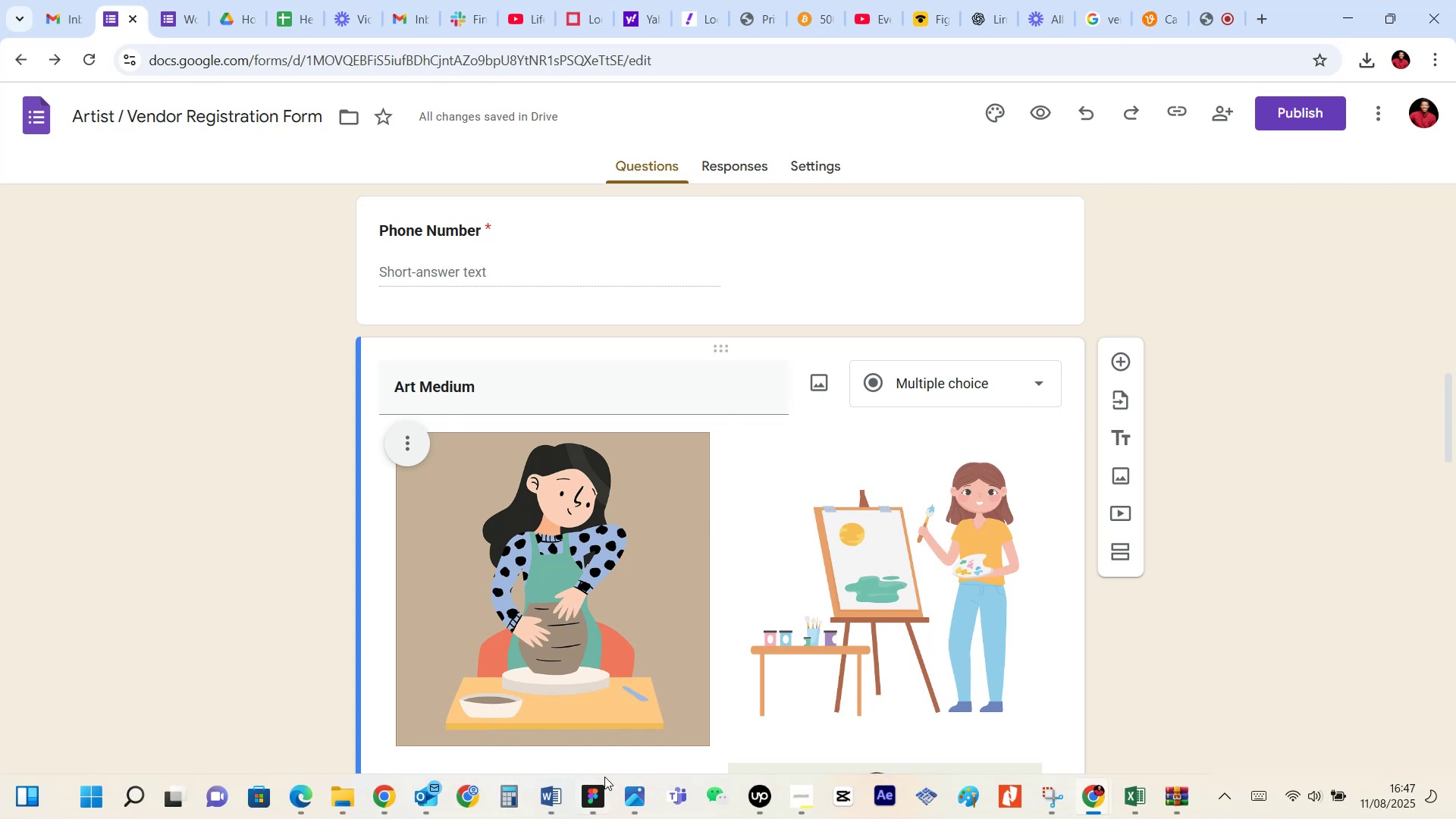 
left_click([585, 791])
 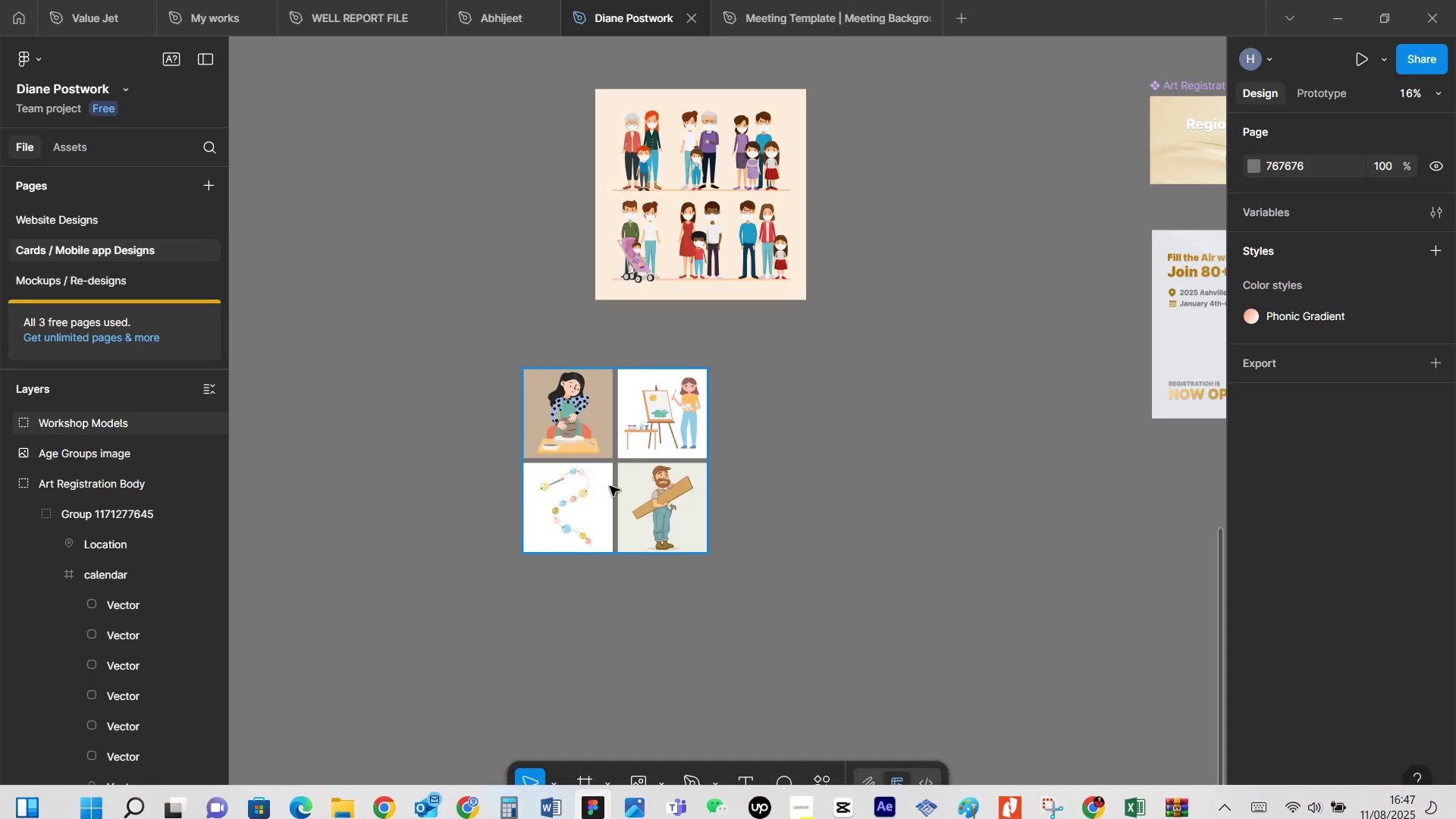 
left_click([610, 486])
 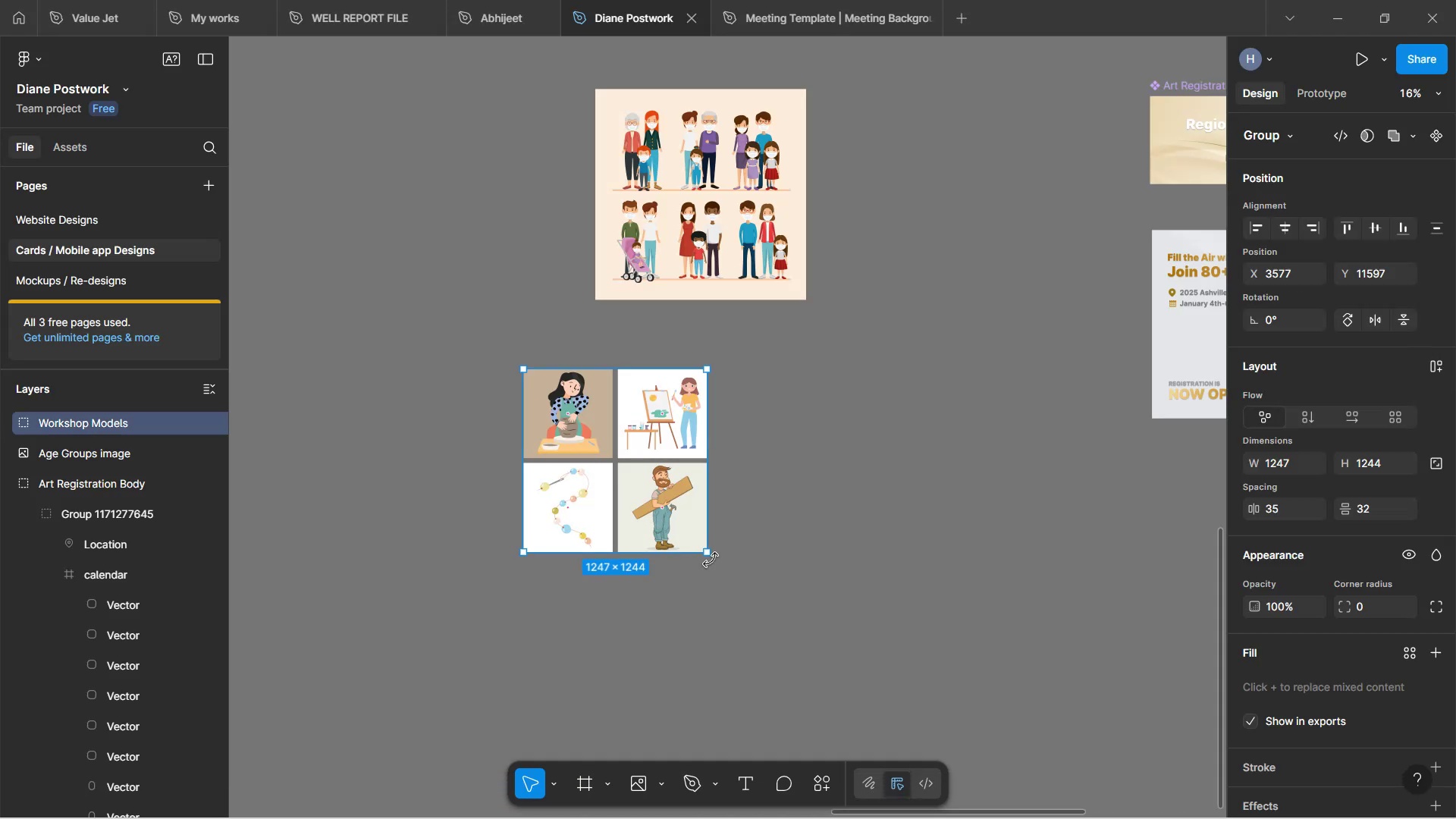 
hold_key(key=ShiftLeft, duration=1.52)
 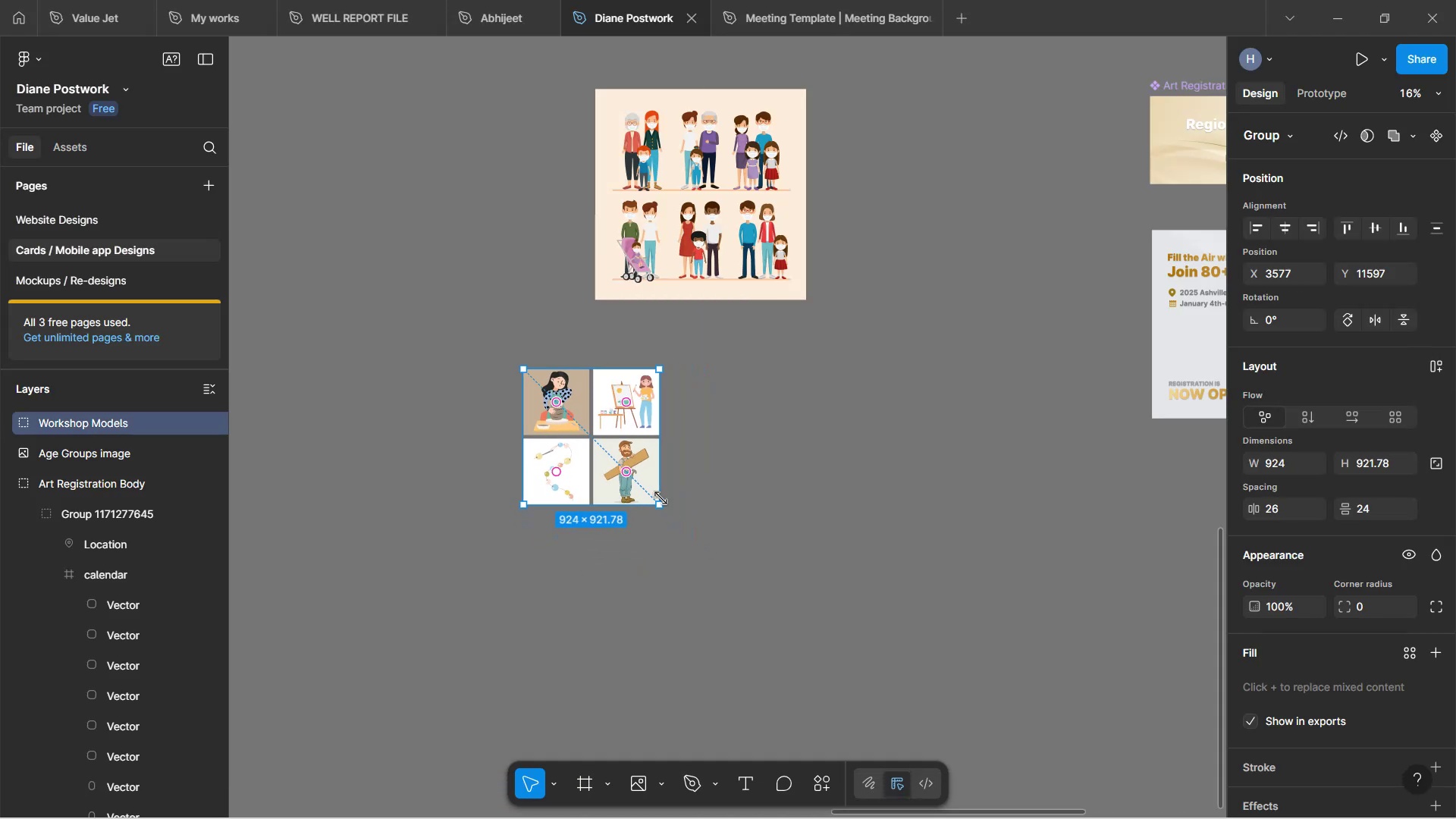 
hold_key(key=ShiftLeft, duration=1.43)
 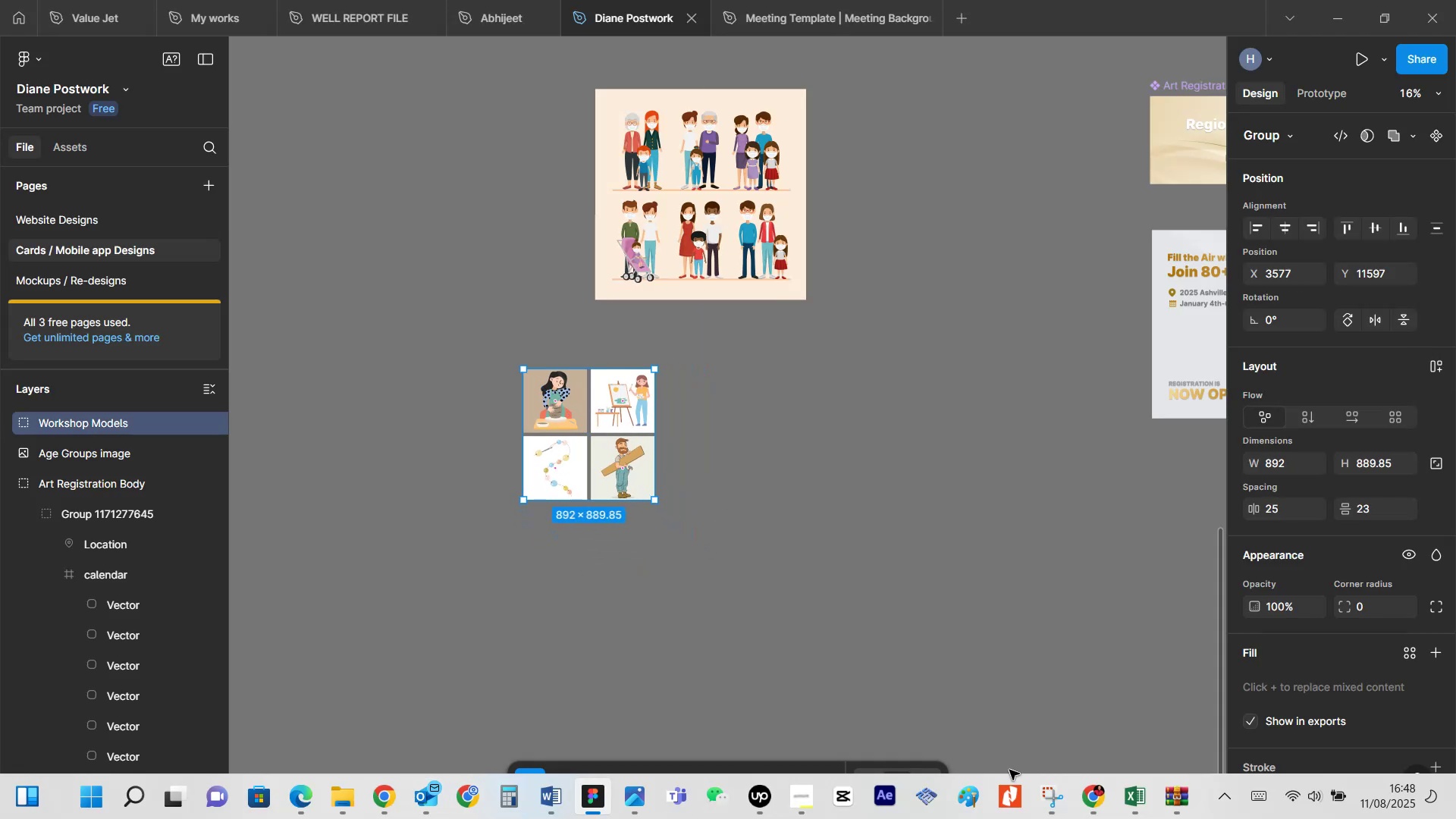 
left_click([1084, 795])
 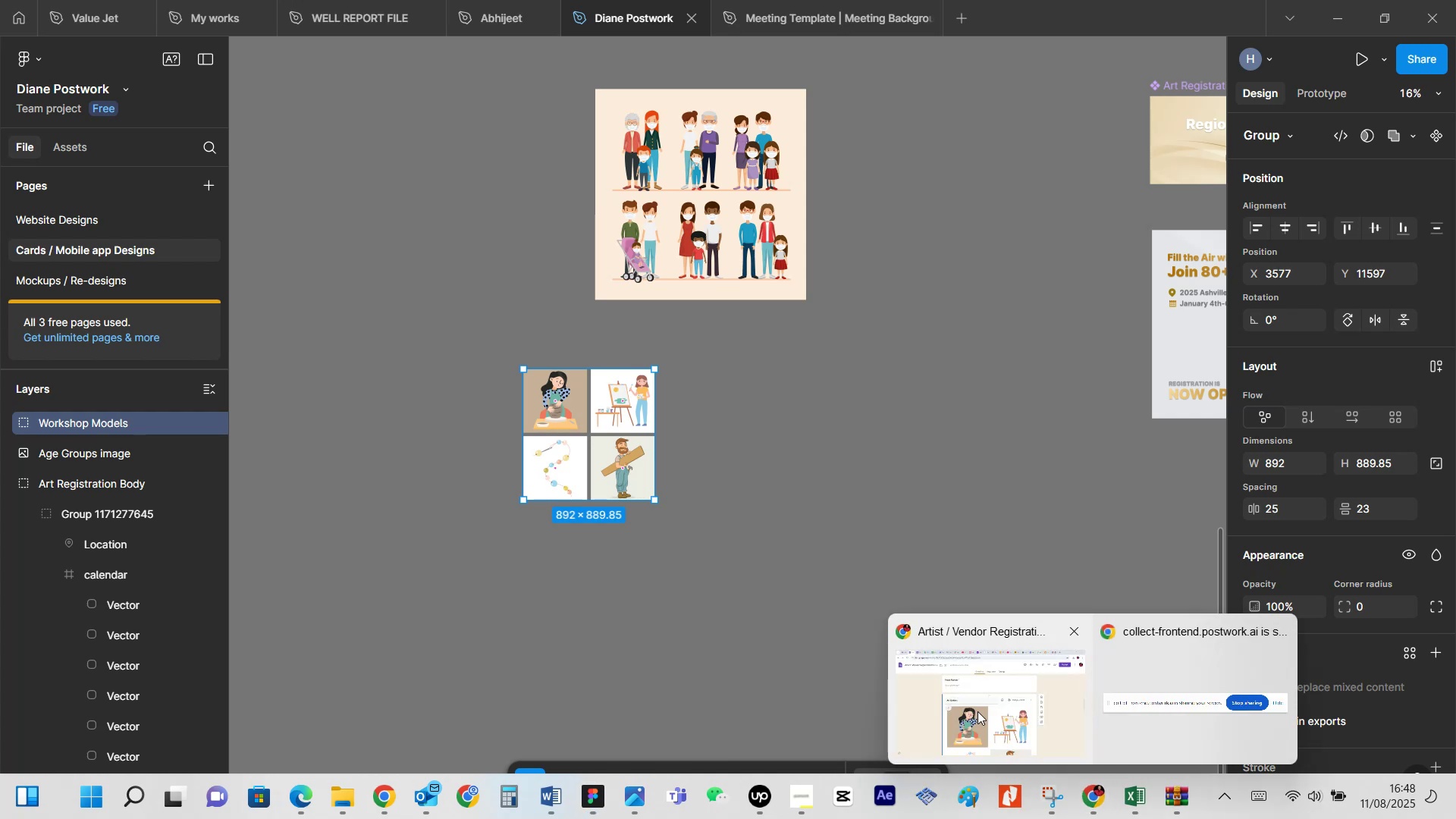 
left_click([977, 711])
 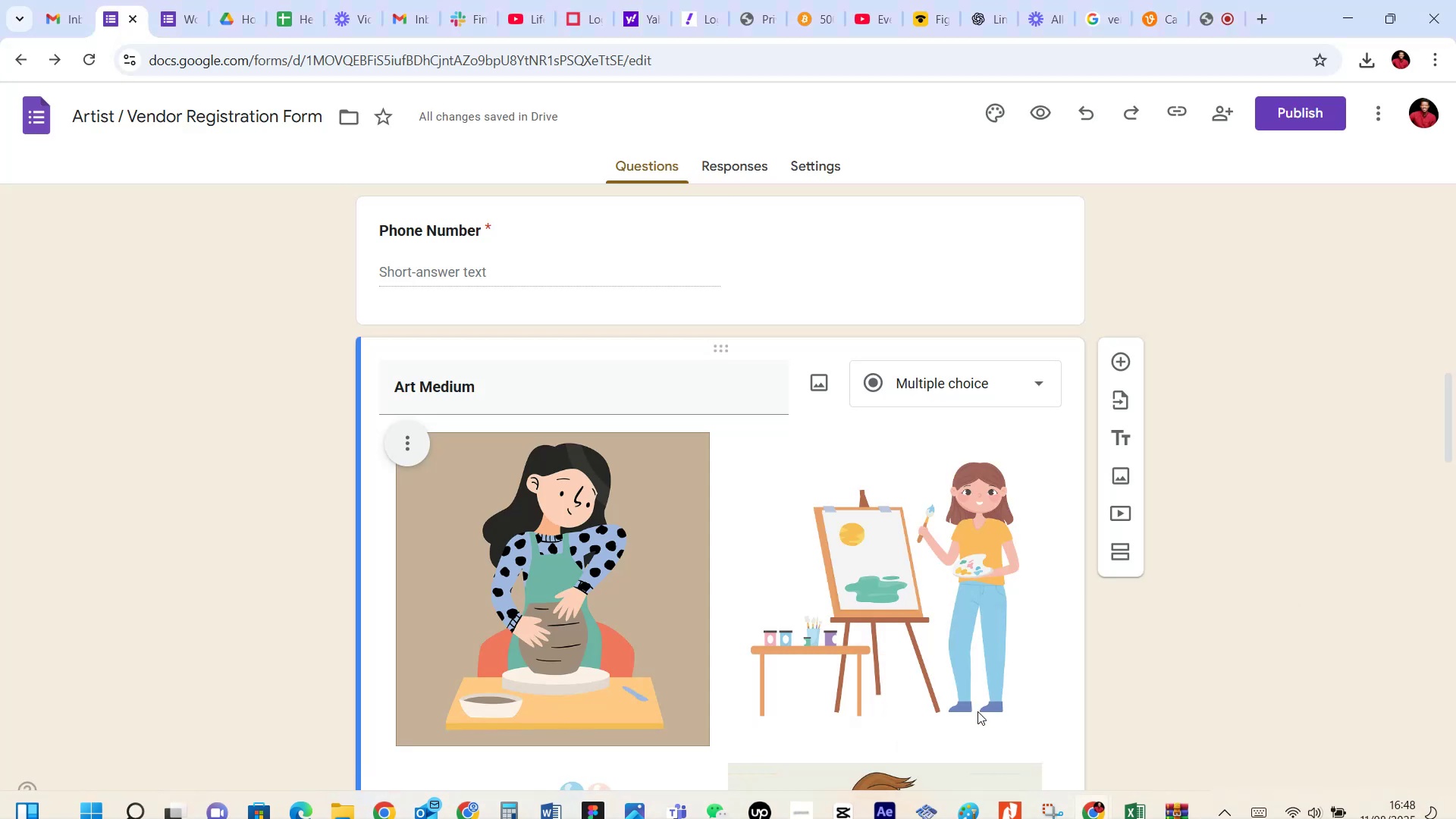 
scroll: coordinate [764, 552], scroll_direction: down, amount: 2.0
 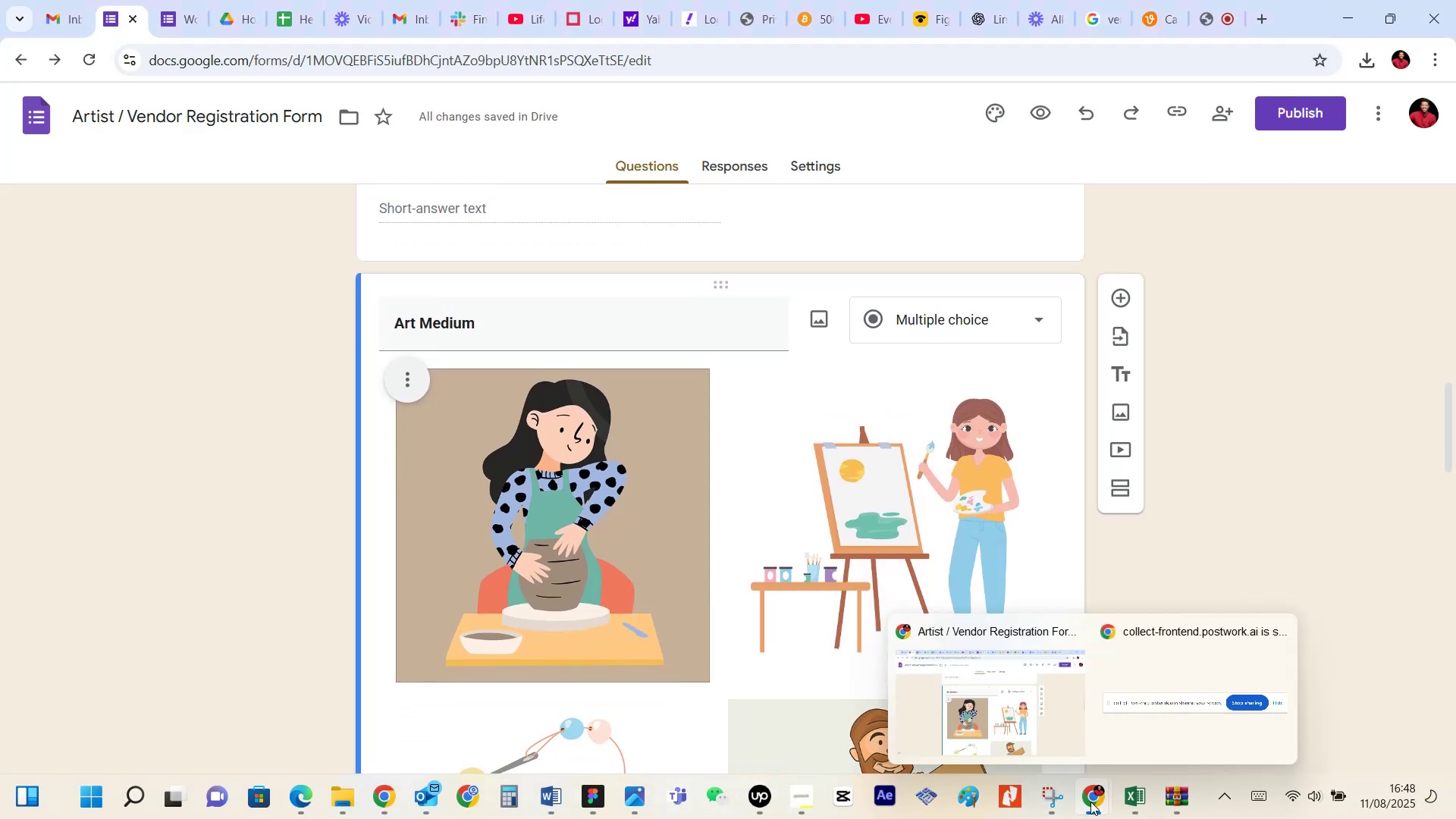 
wait(5.13)
 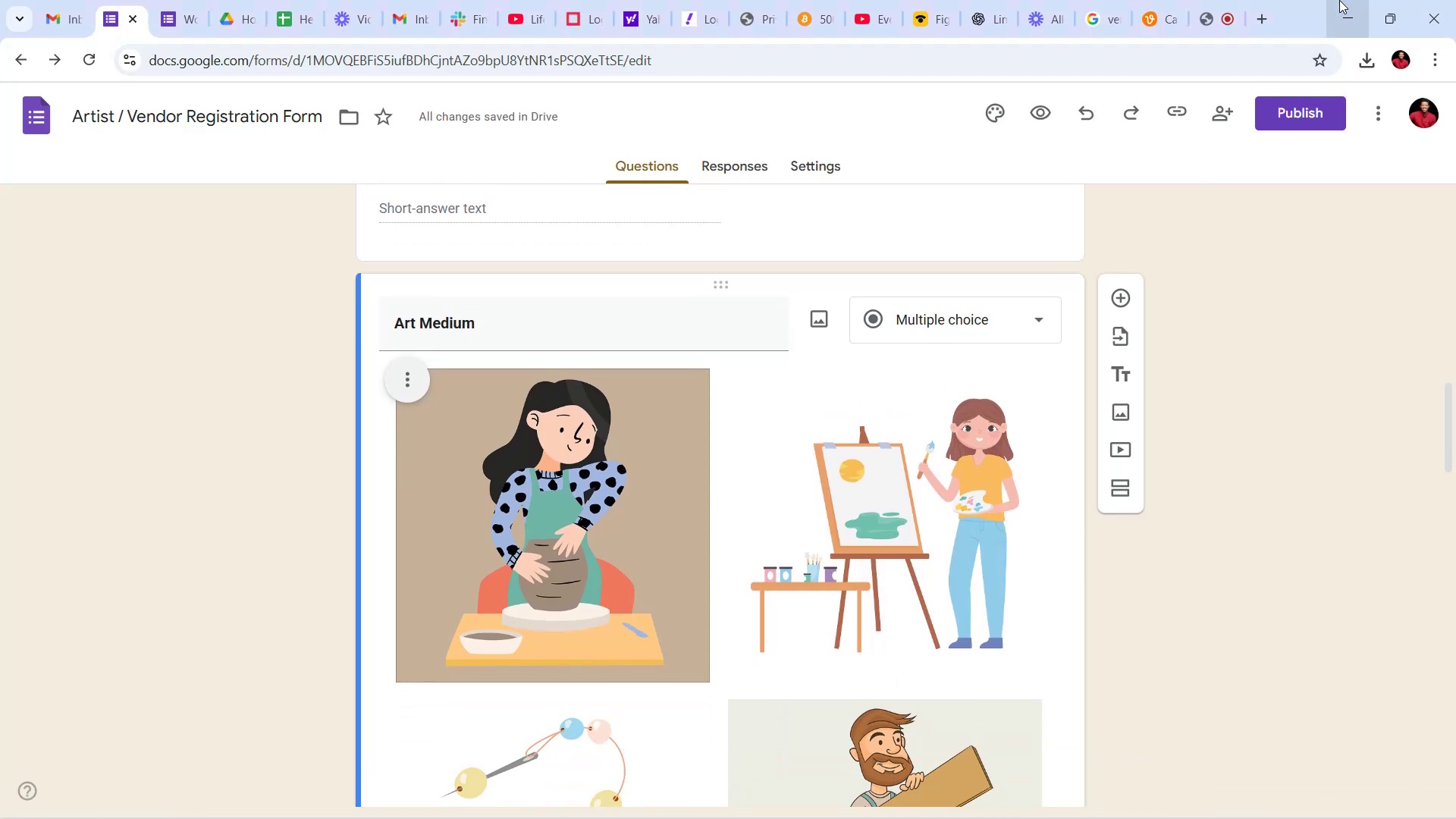 
left_click([585, 803])
 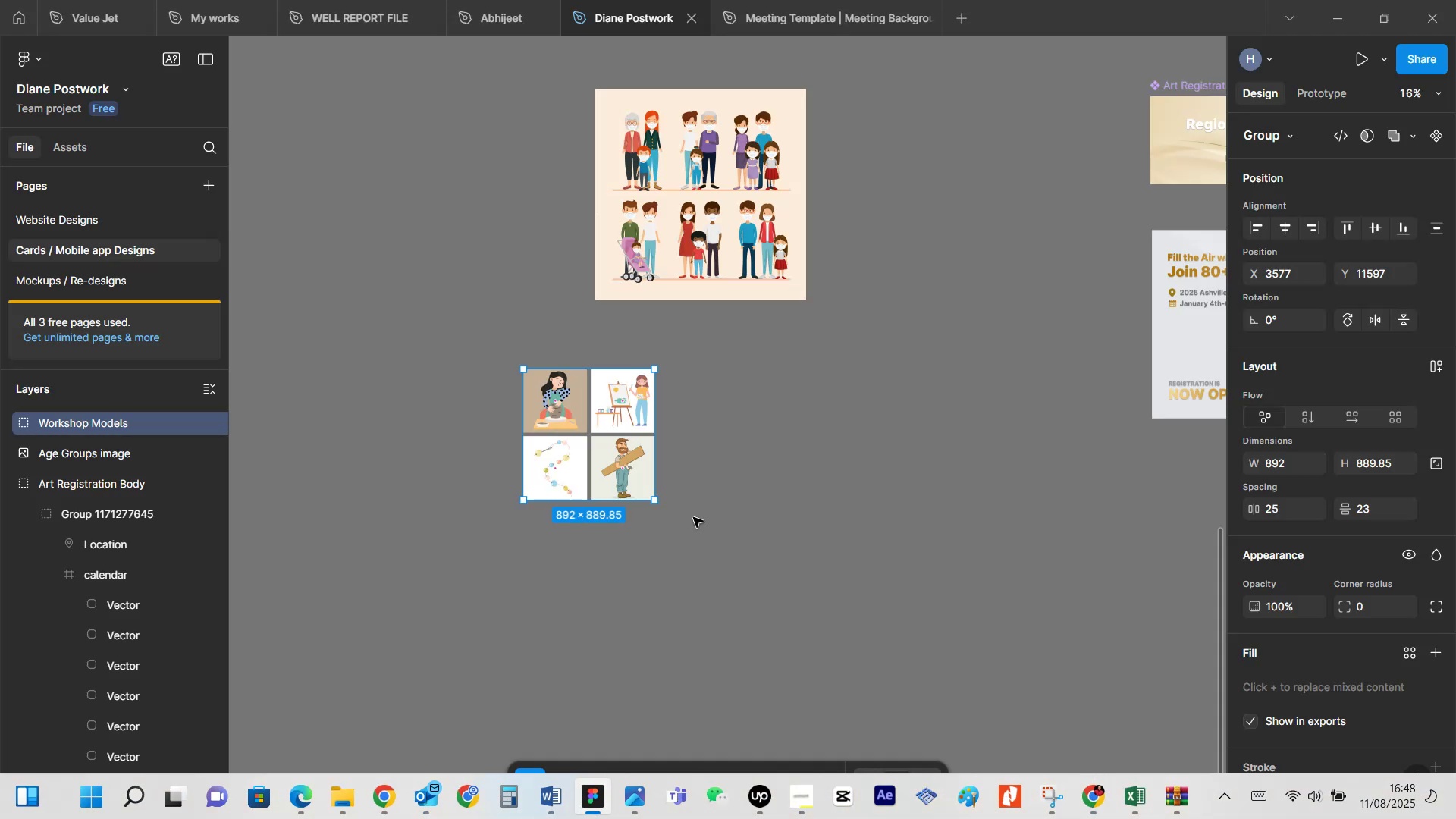 
left_click([720, 466])
 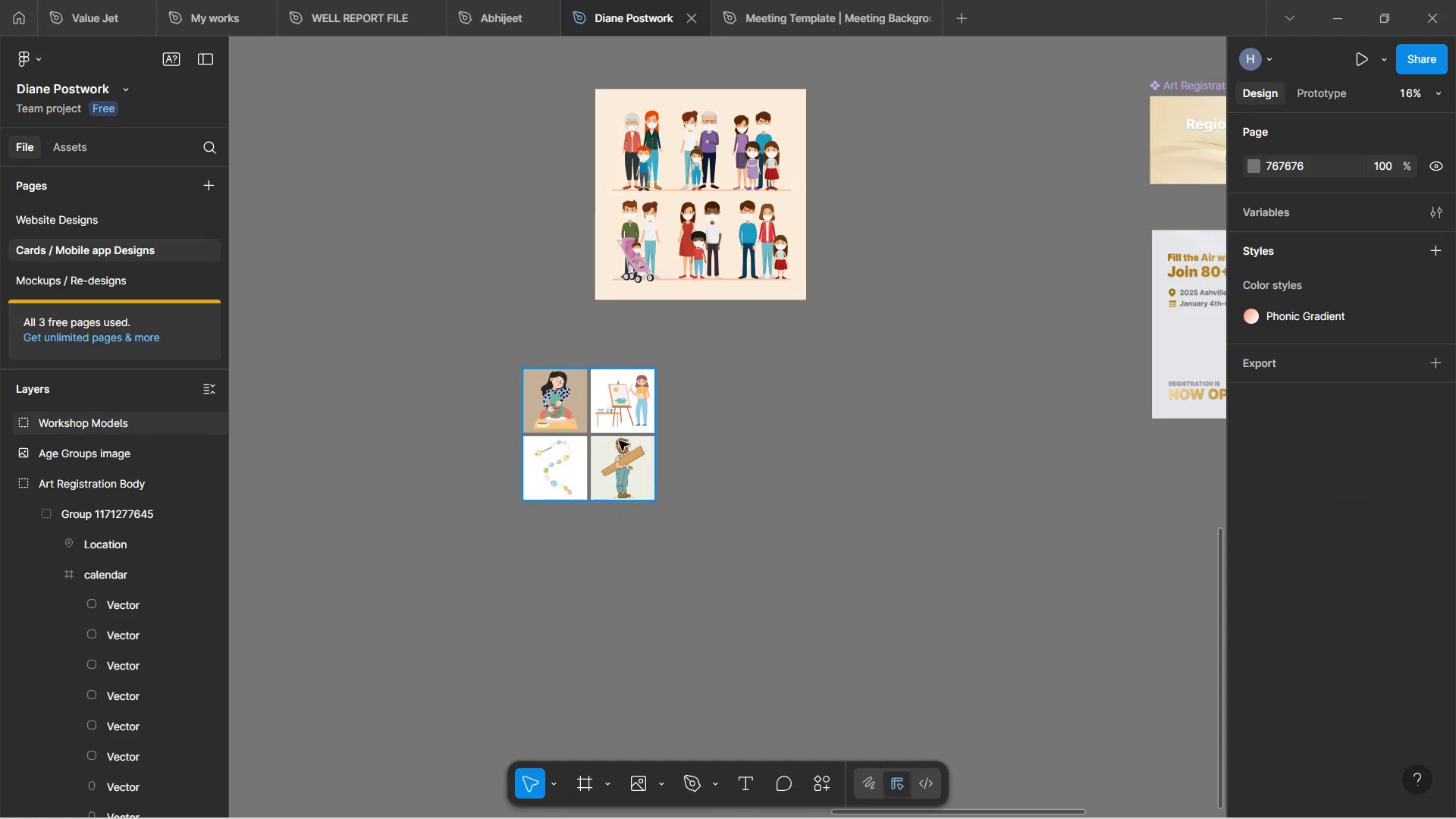 
left_click([619, 441])
 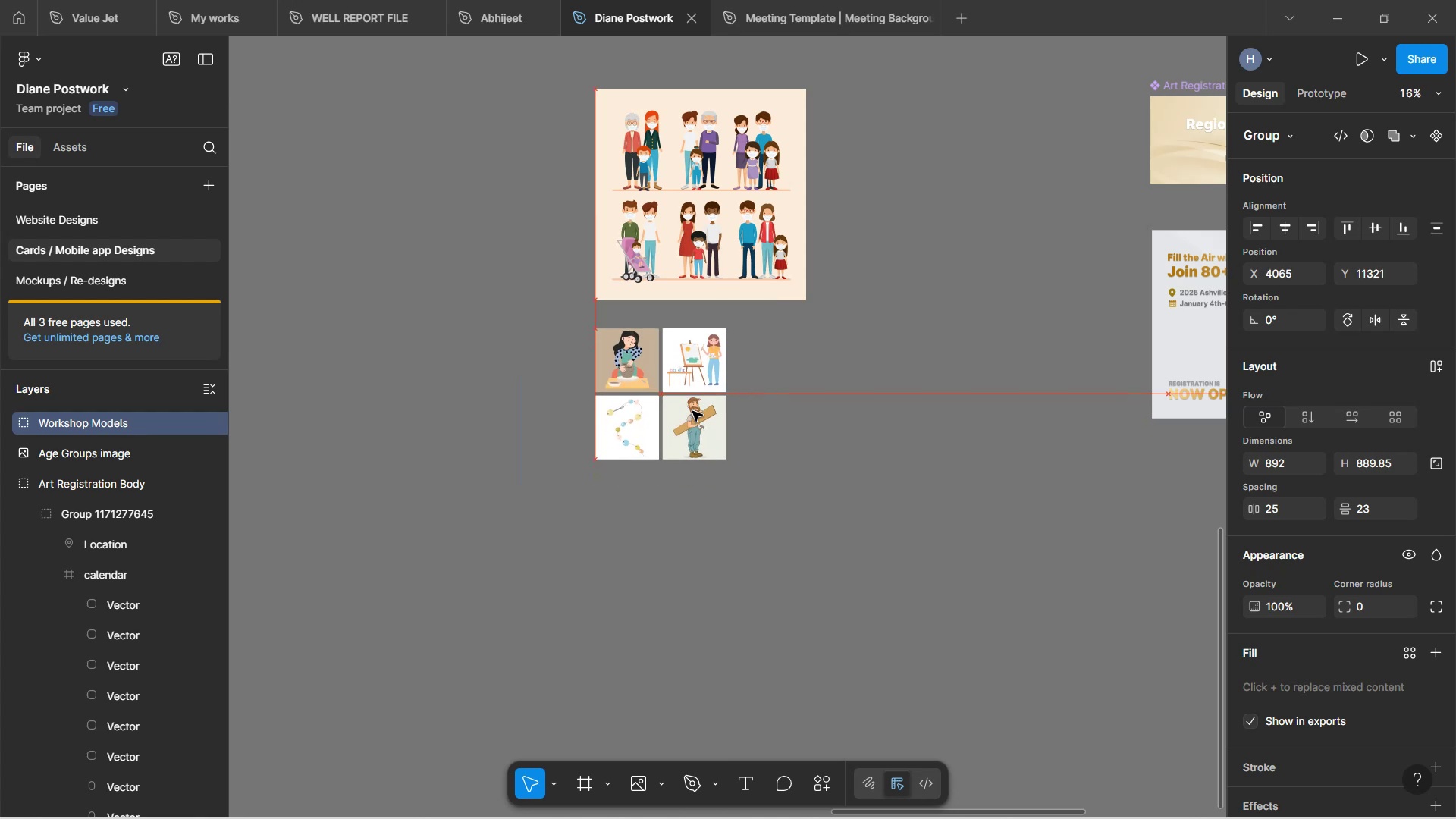 
scroll: coordinate [1294, 712], scroll_direction: down, amount: 5.0
 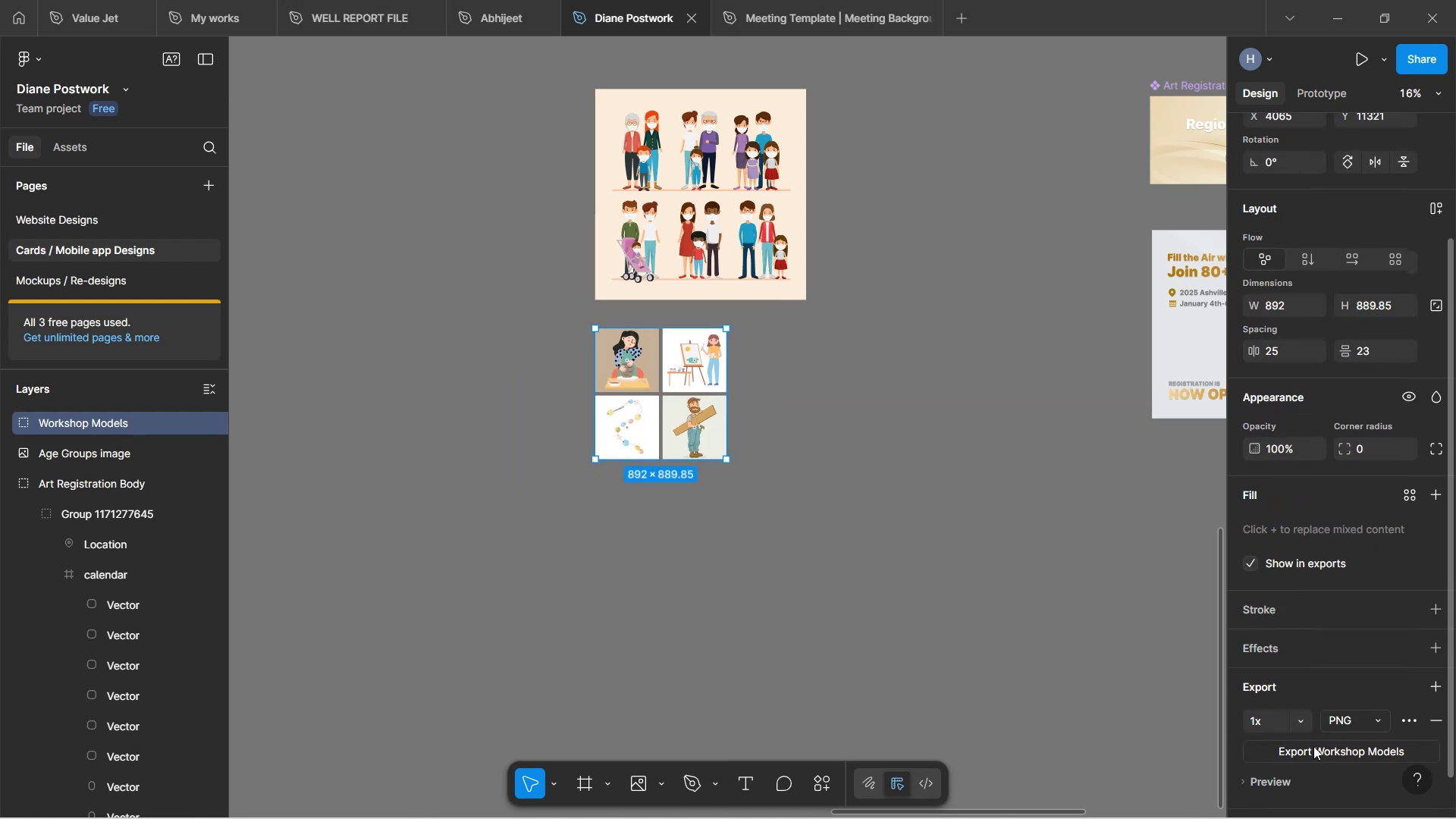 
left_click([1313, 748])
 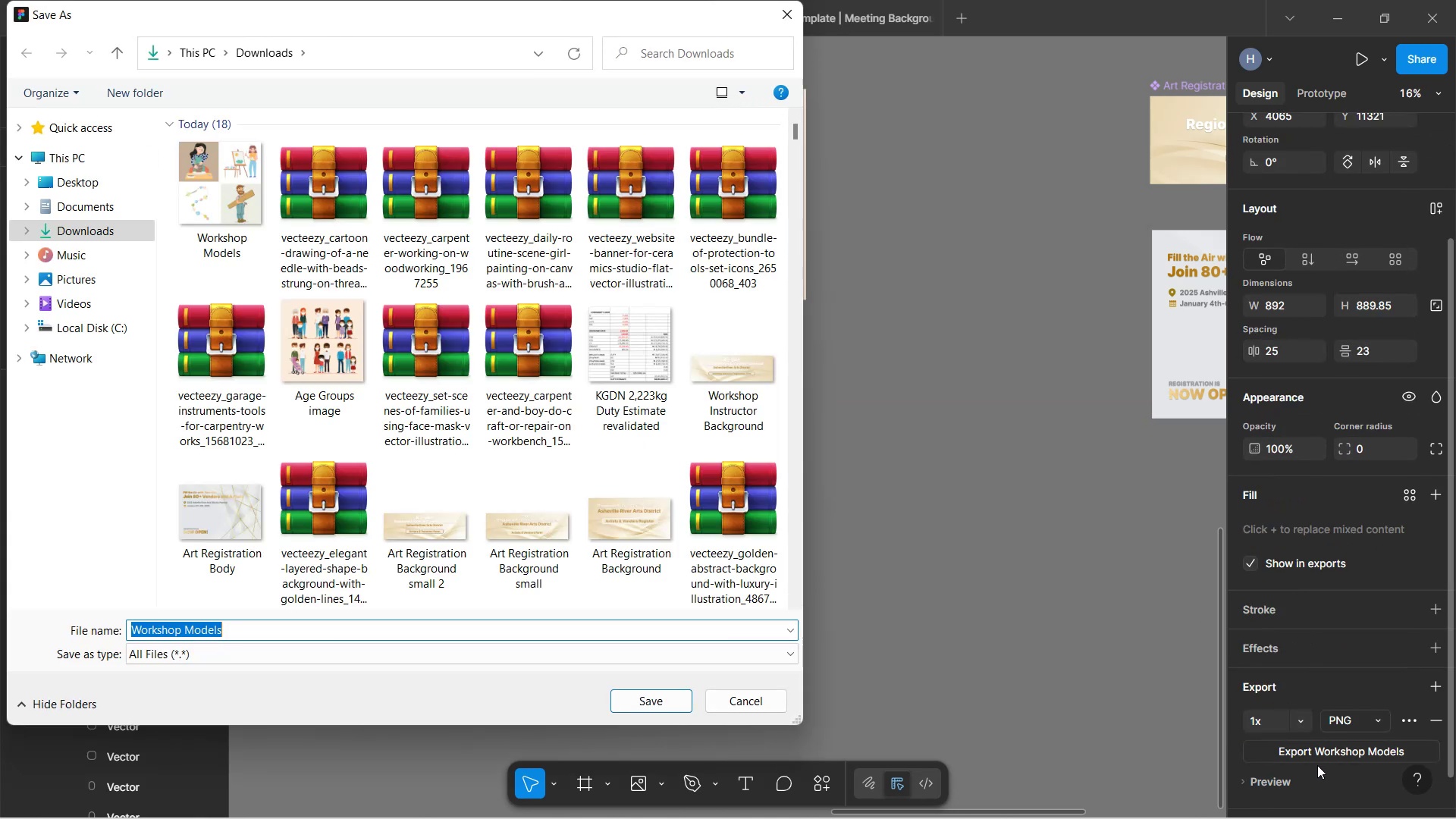 
wait(5.93)
 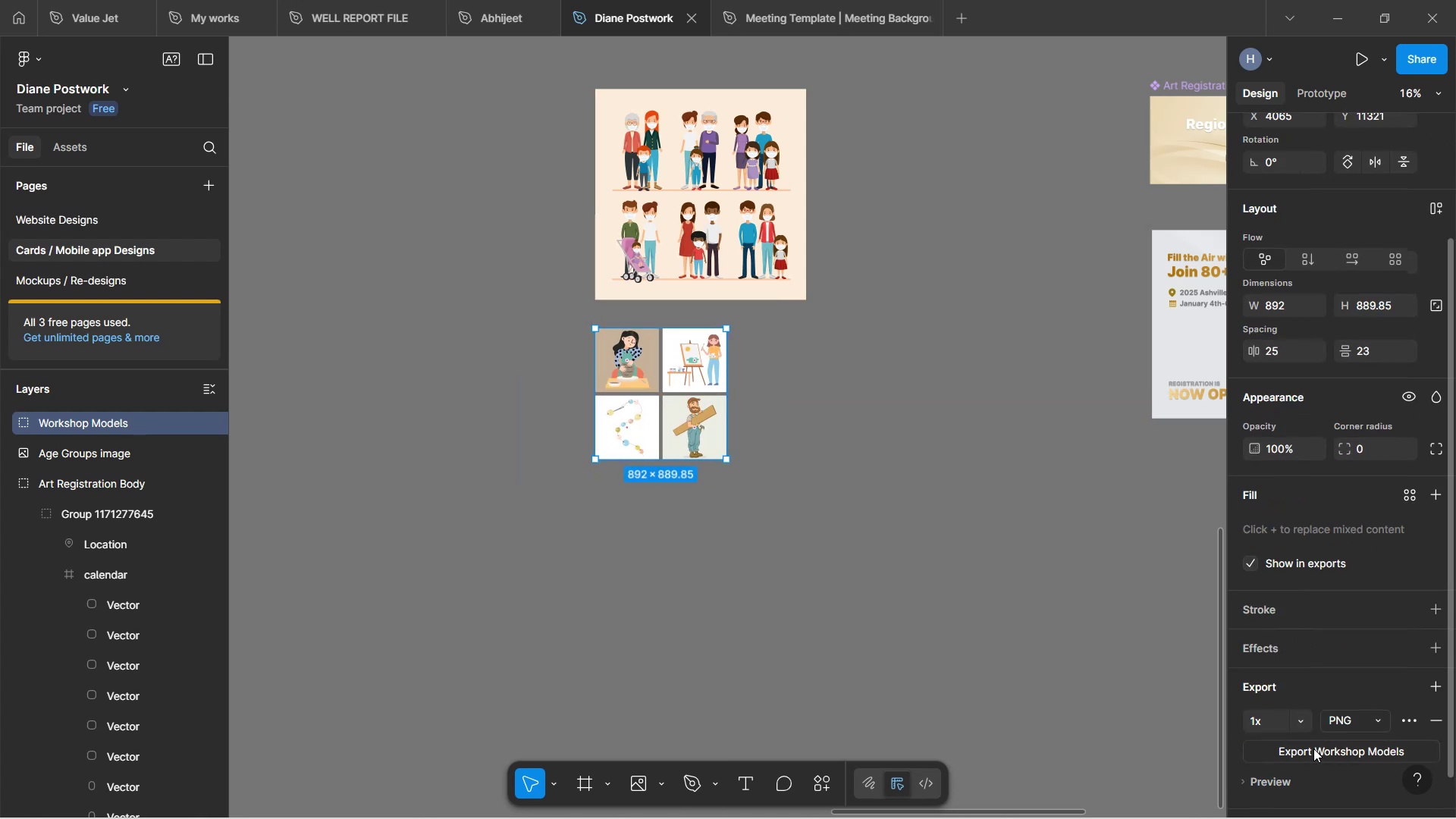 
key(ArrowRight)
 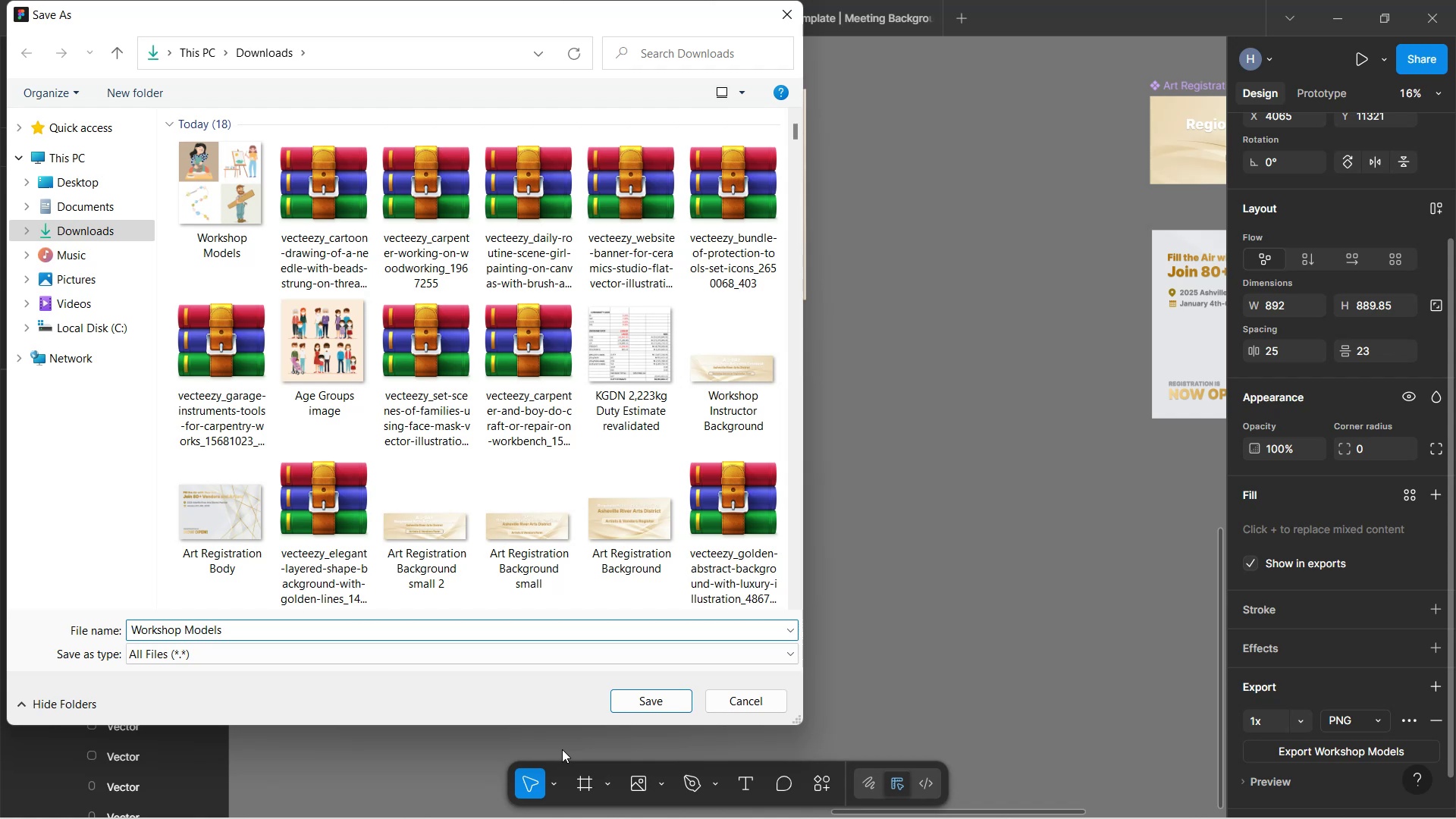 
type( small)
 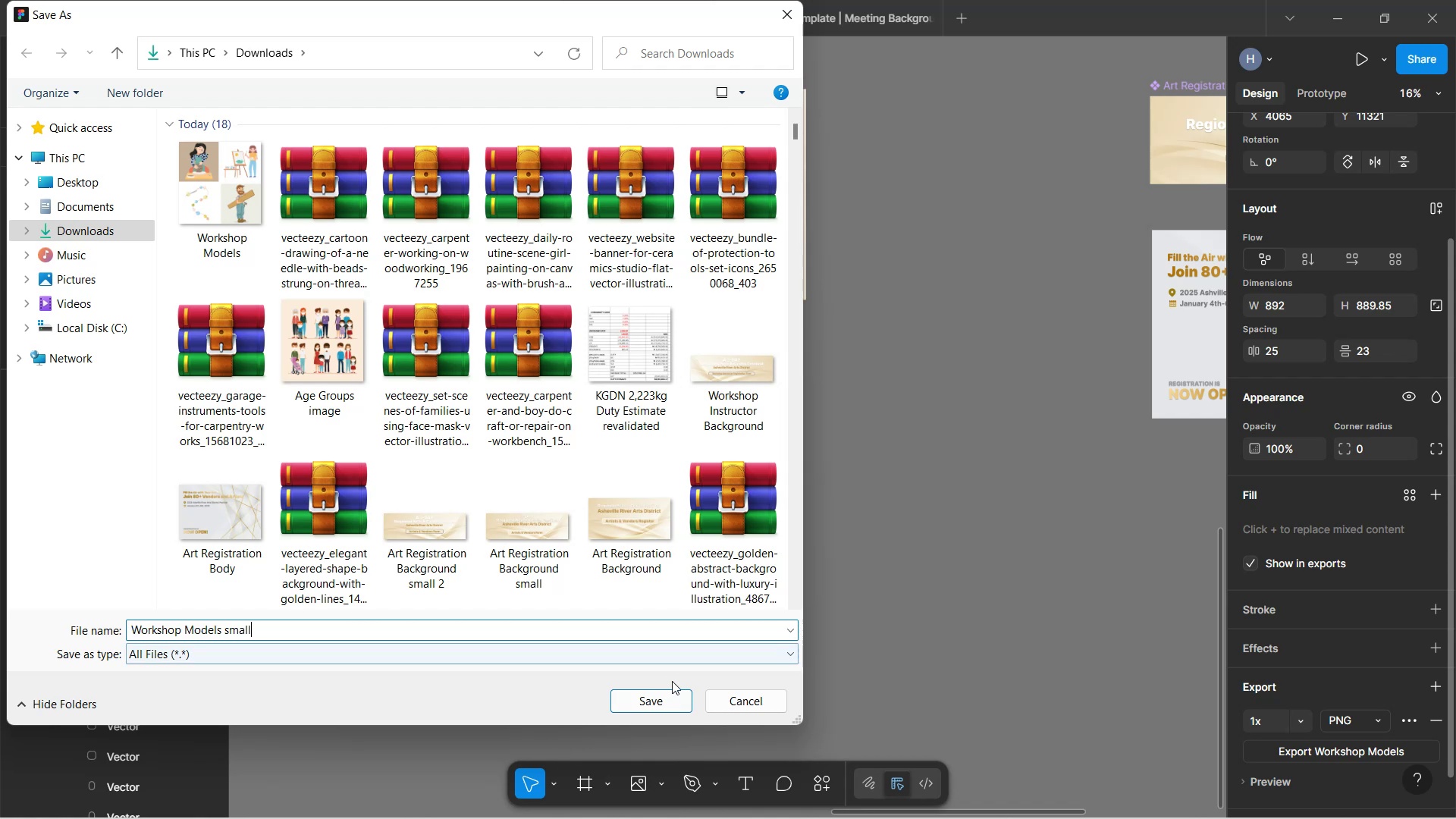 
left_click([657, 711])
 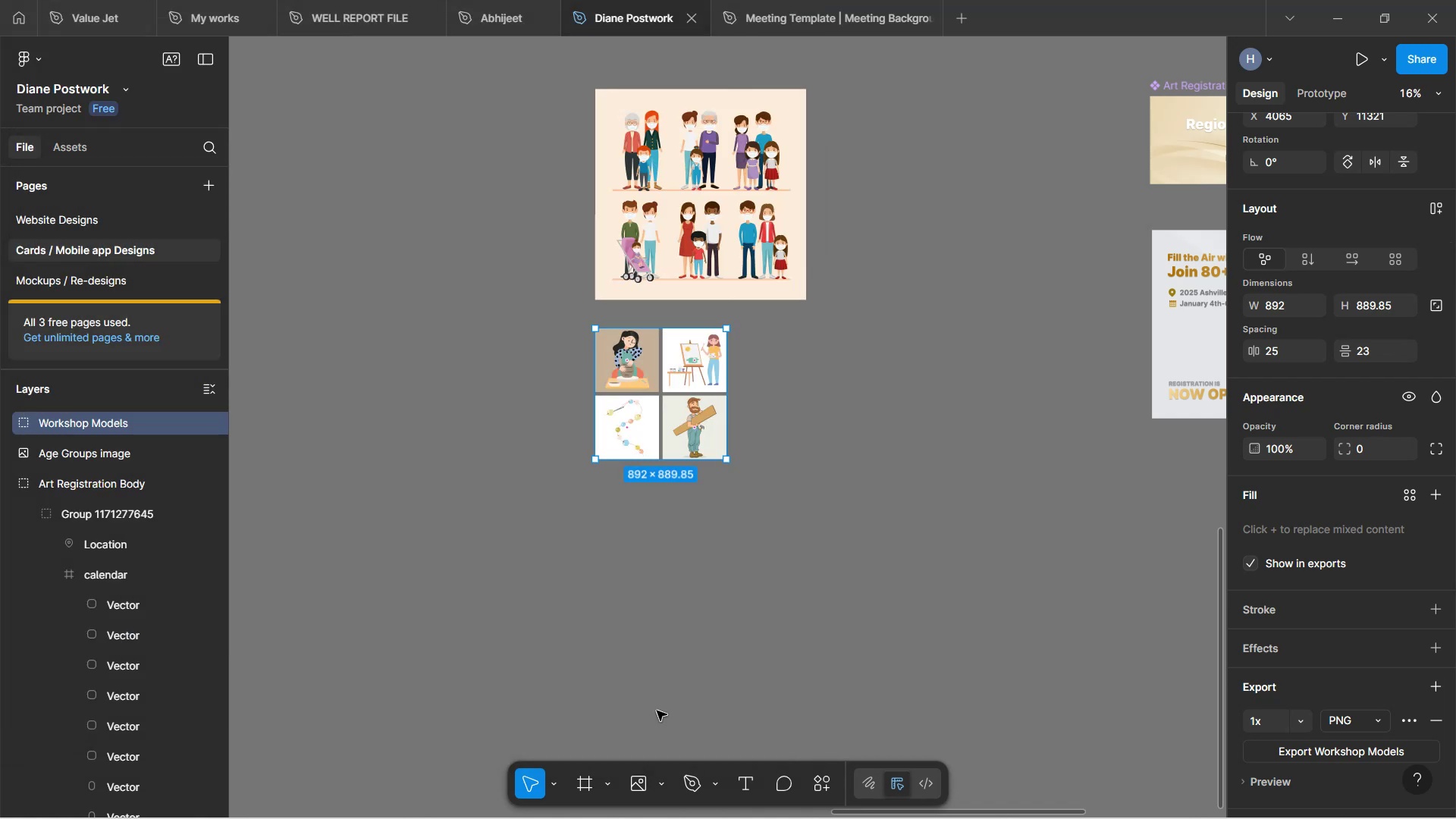 
wait(5.56)
 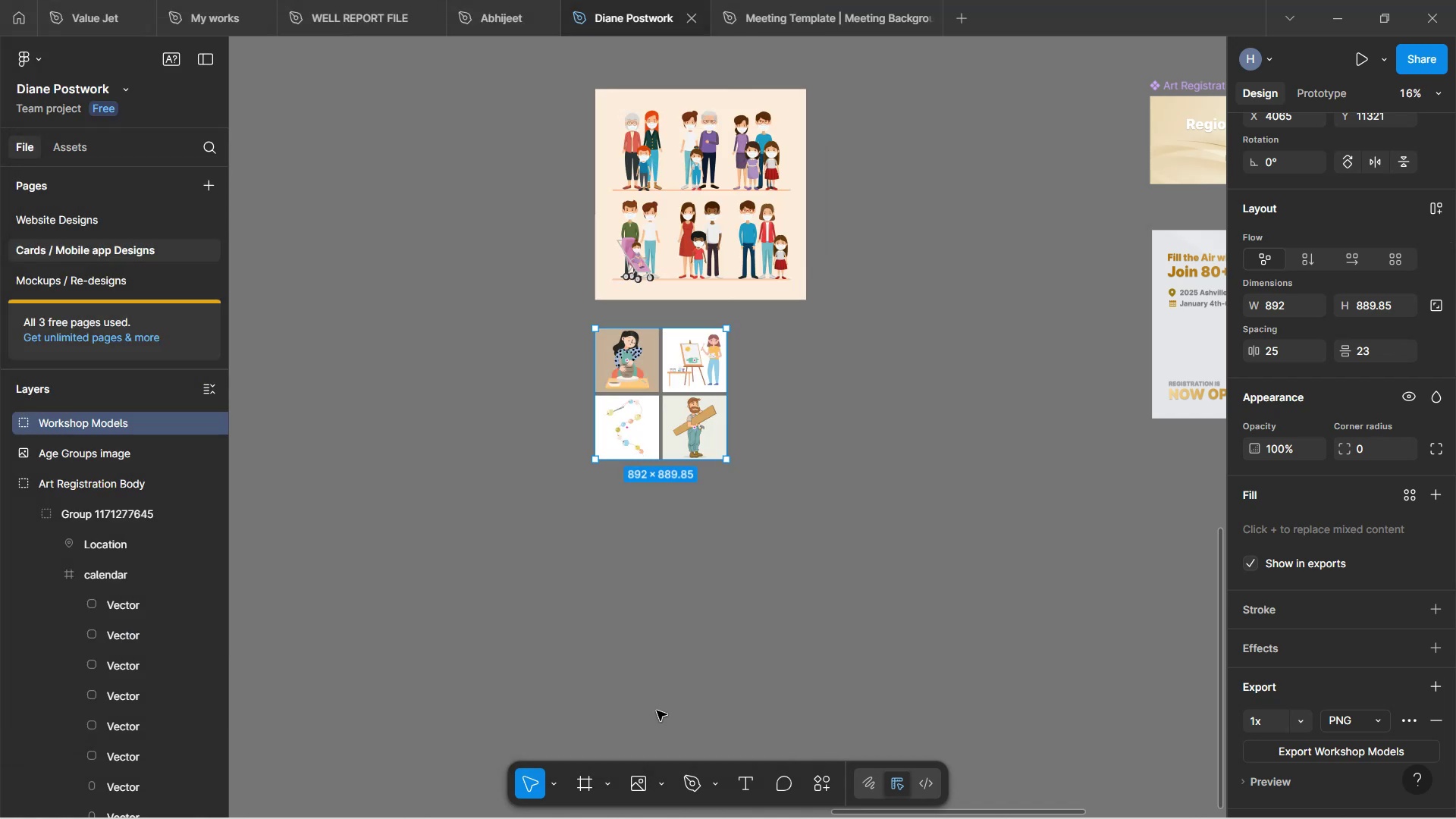 
left_click([673, 587])
 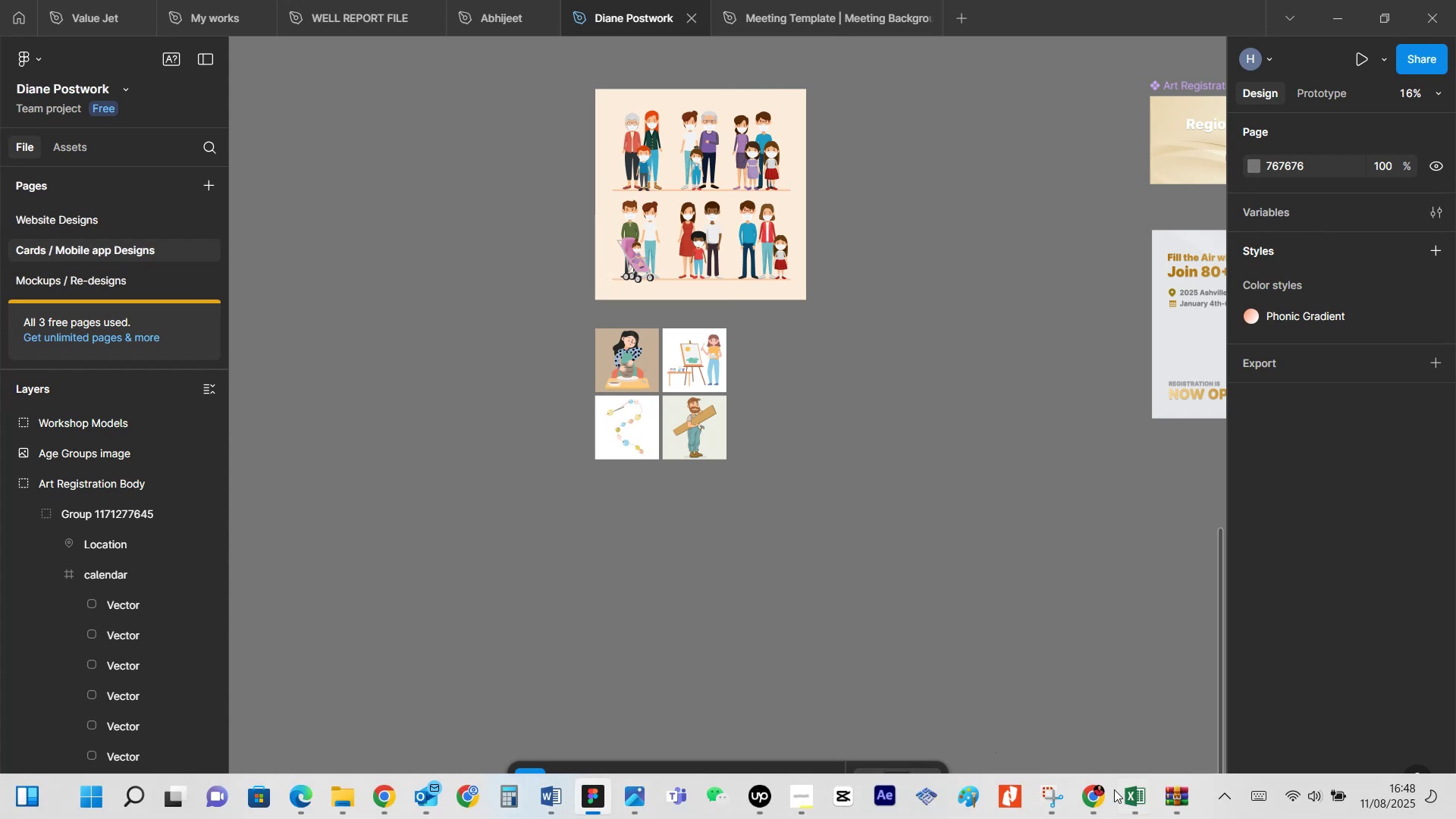 
left_click([1099, 795])
 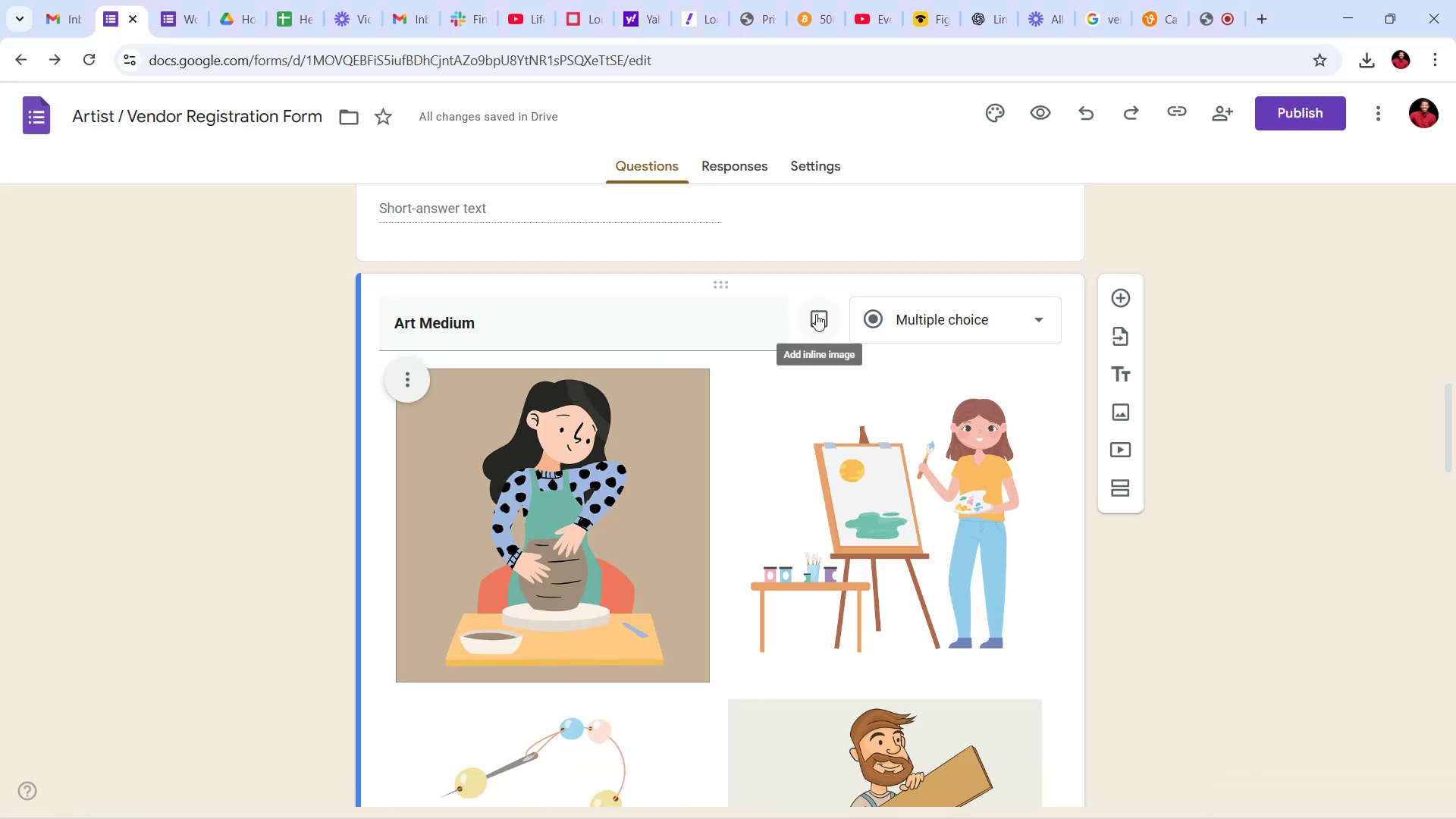 
left_click([399, 364])
 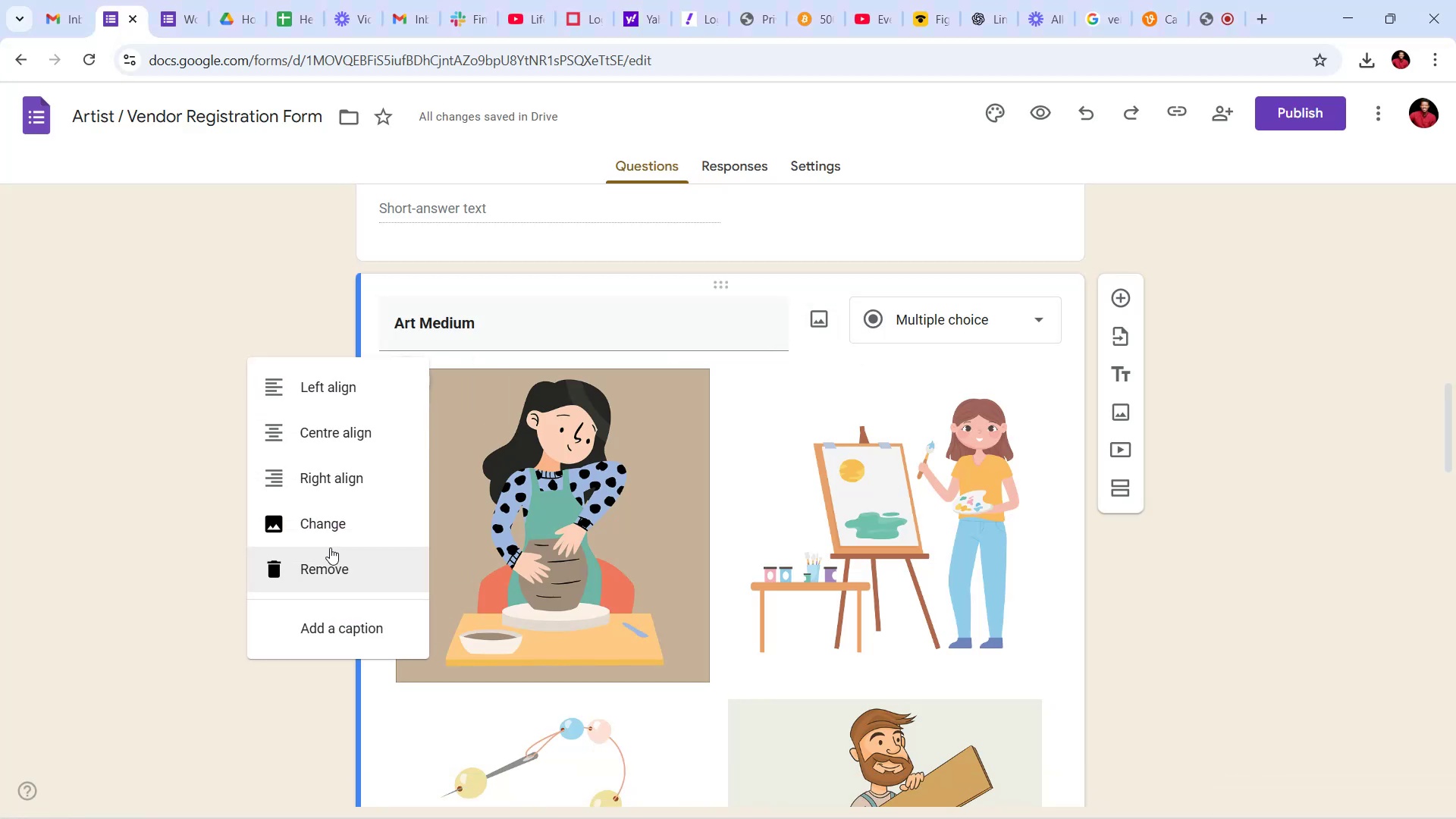 
left_click([332, 526])
 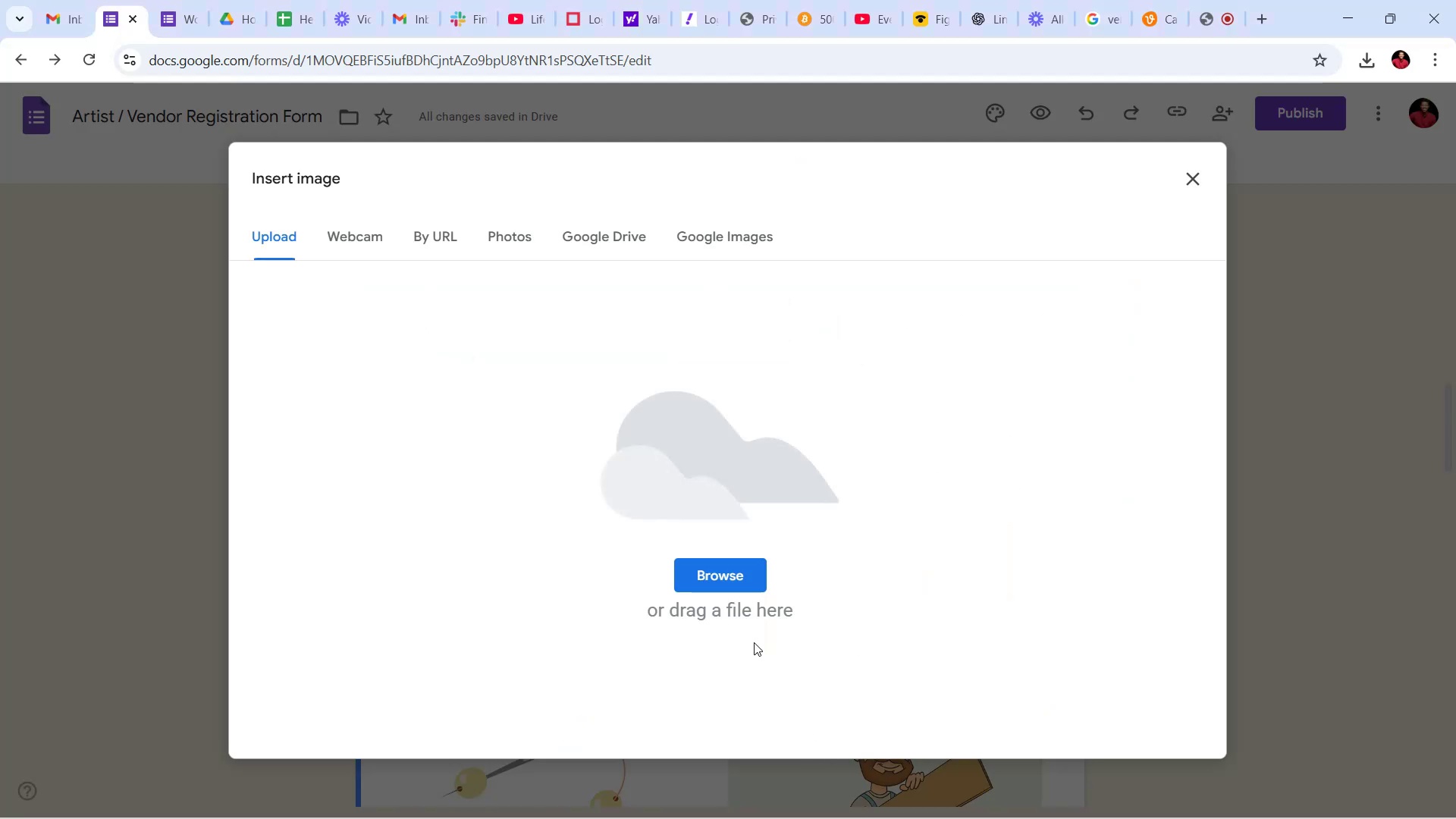 
left_click([742, 583])
 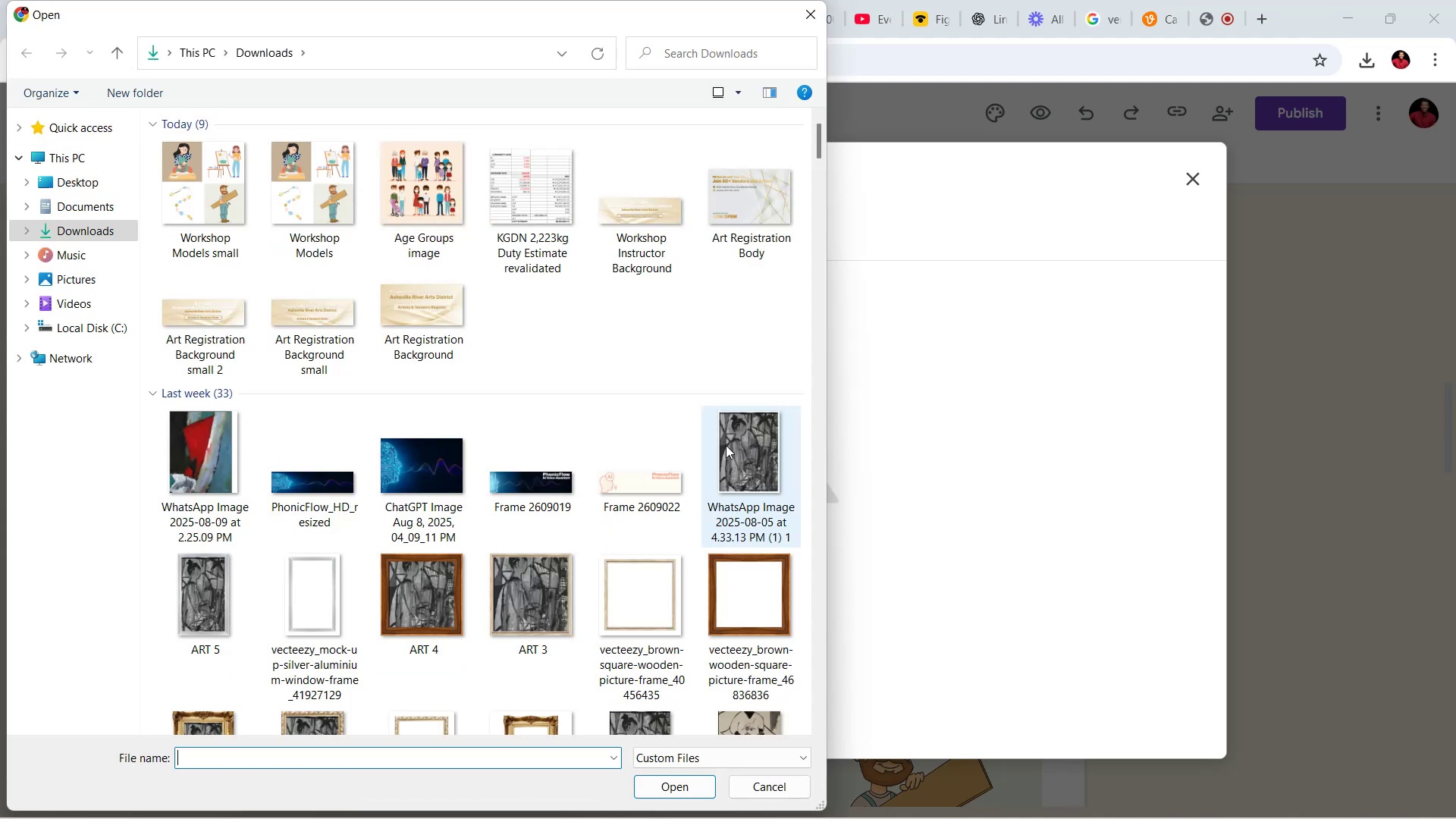 
left_click([222, 207])
 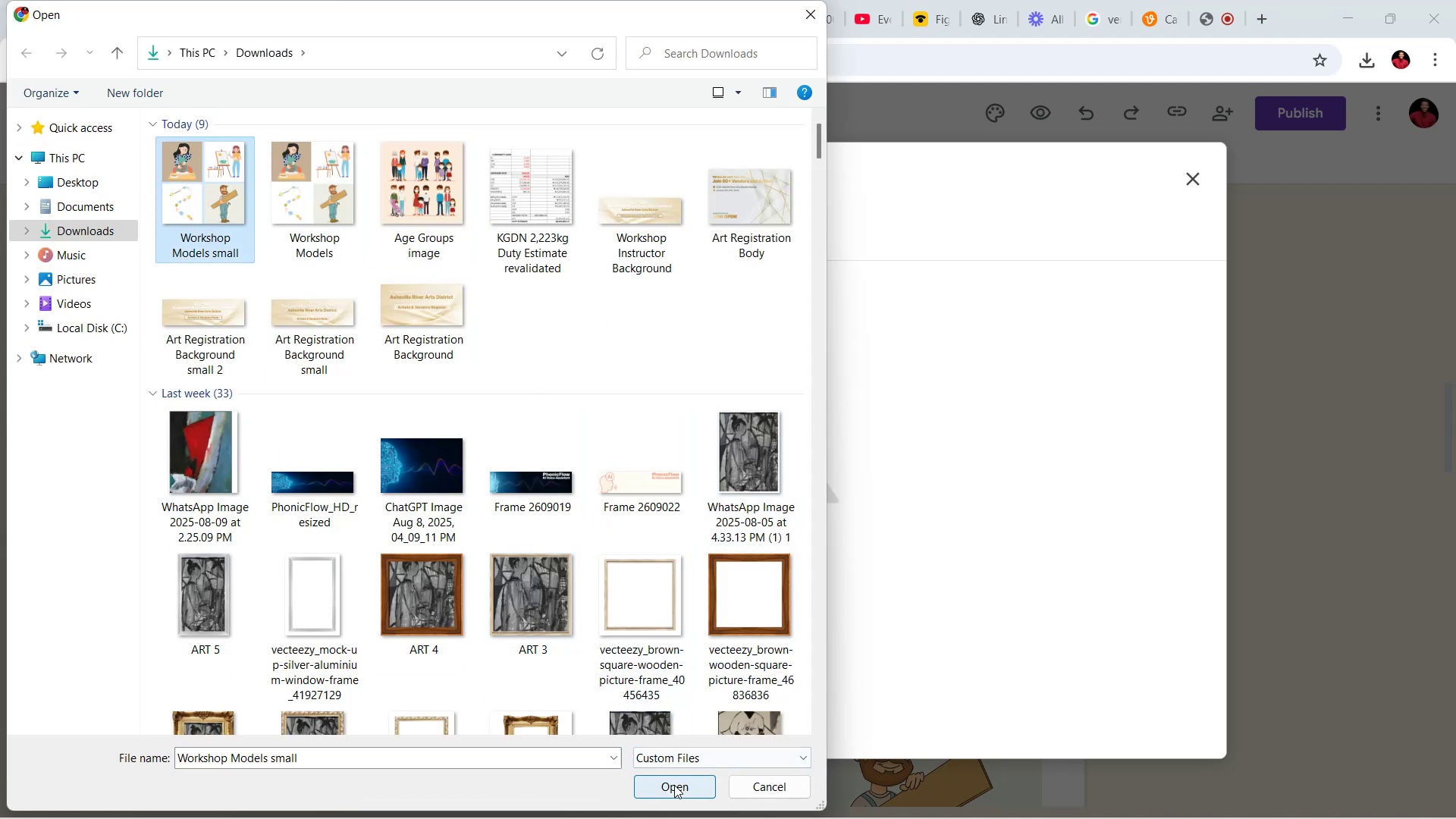 
left_click([674, 785])
 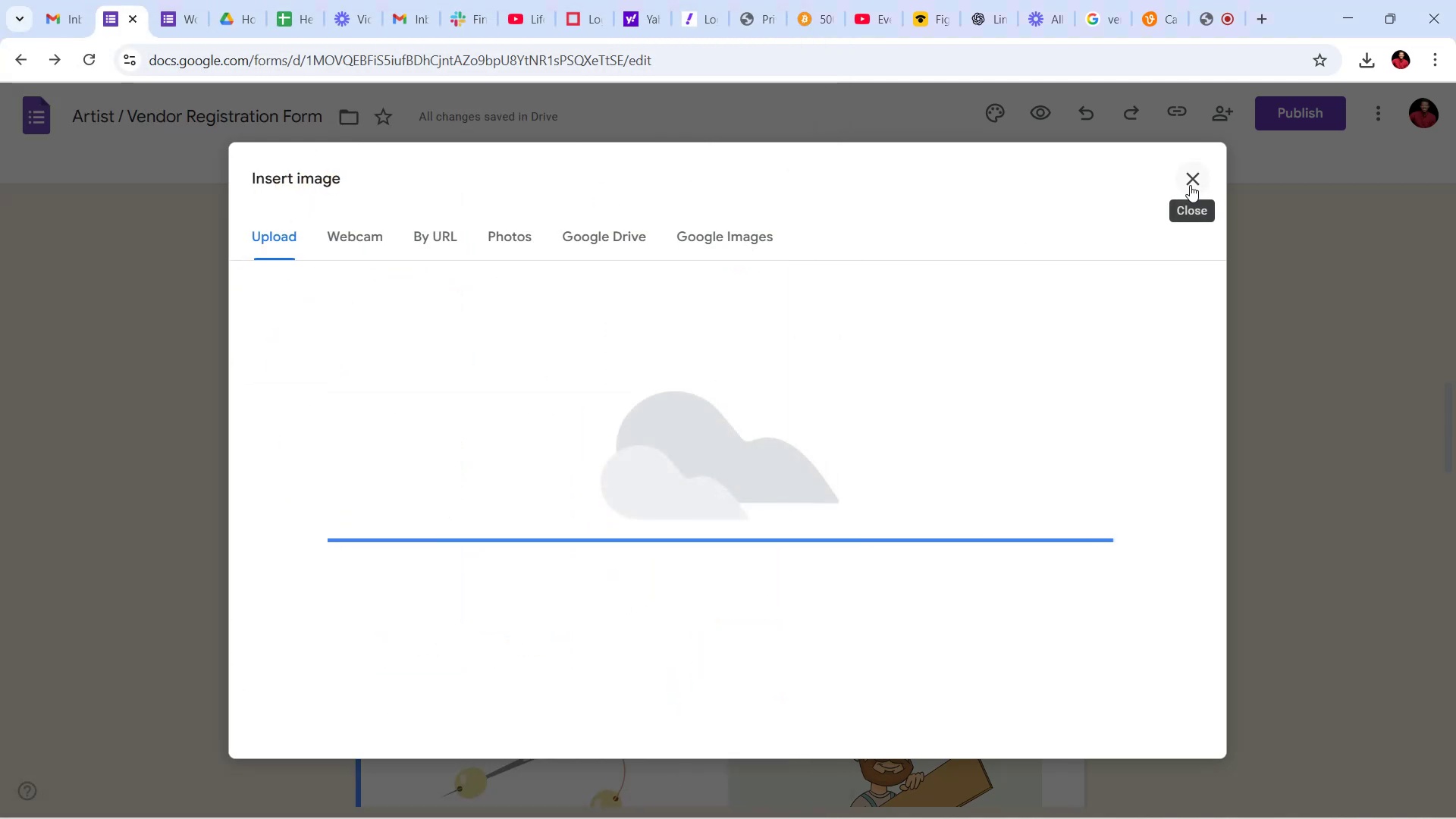 
scroll: coordinate [1223, 376], scroll_direction: down, amount: 5.0
 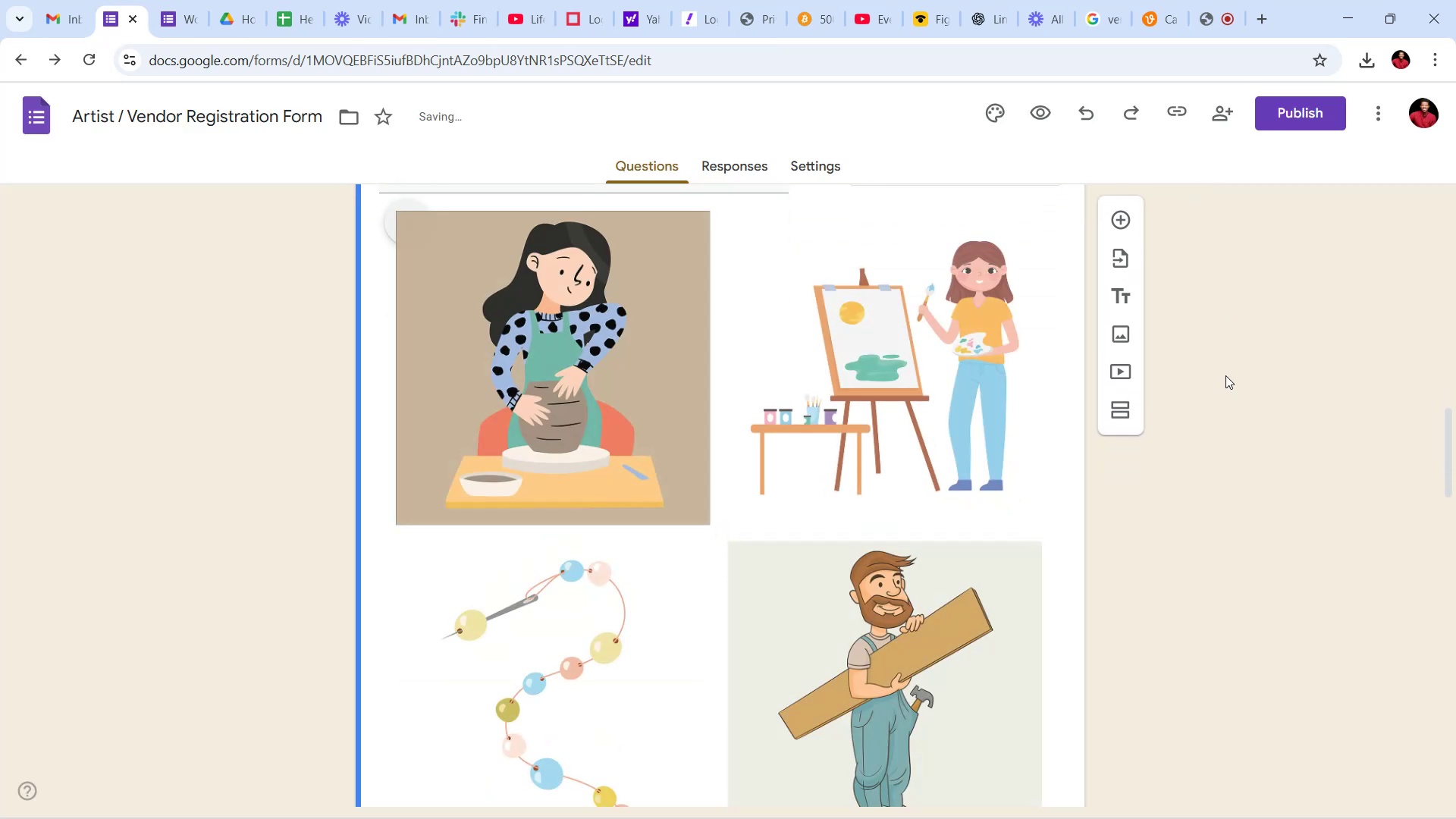 
scroll: coordinate [1229, 372], scroll_direction: up, amount: 5.0
 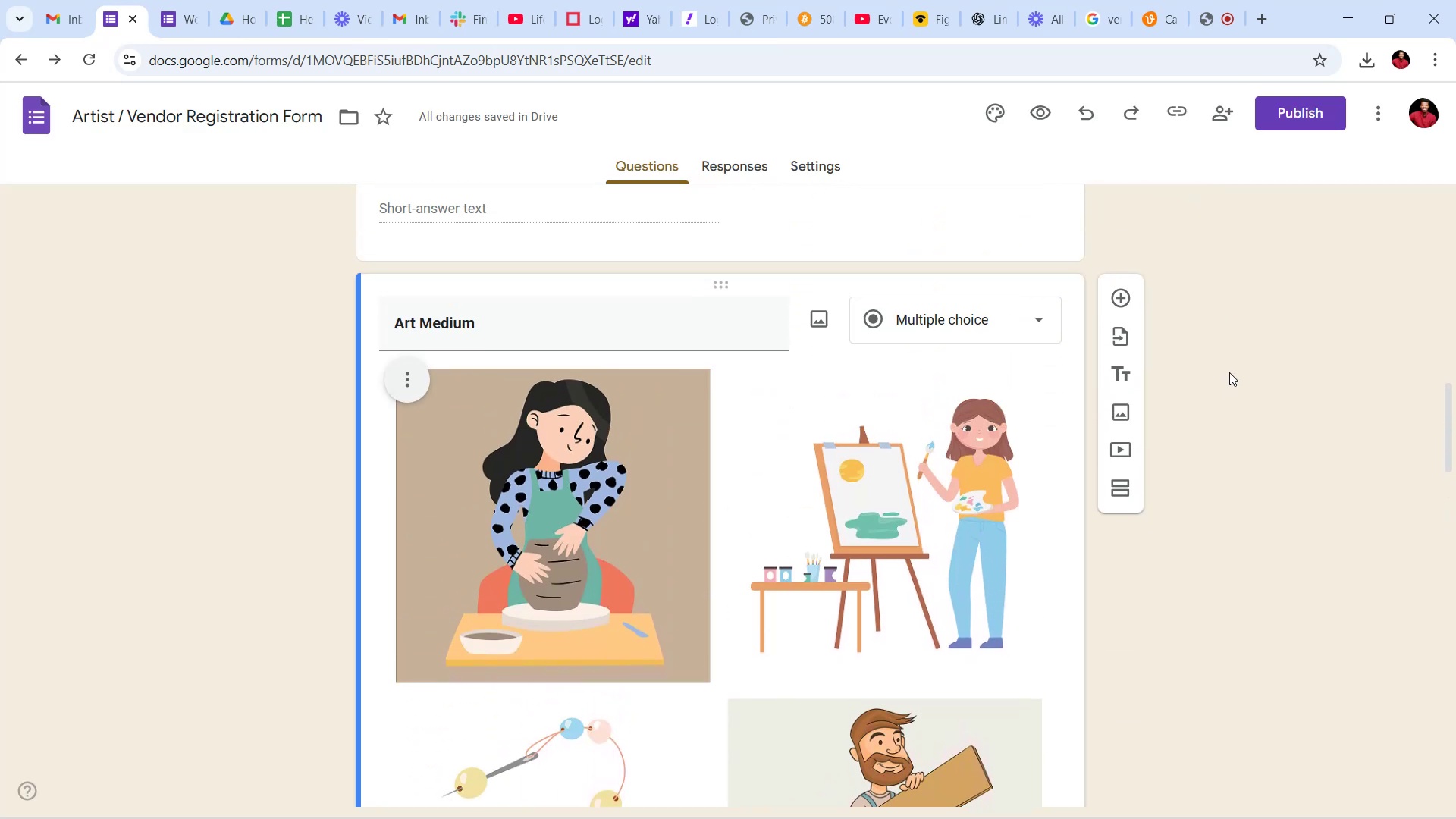 
scroll: coordinate [1231, 362], scroll_direction: down, amount: 19.0
 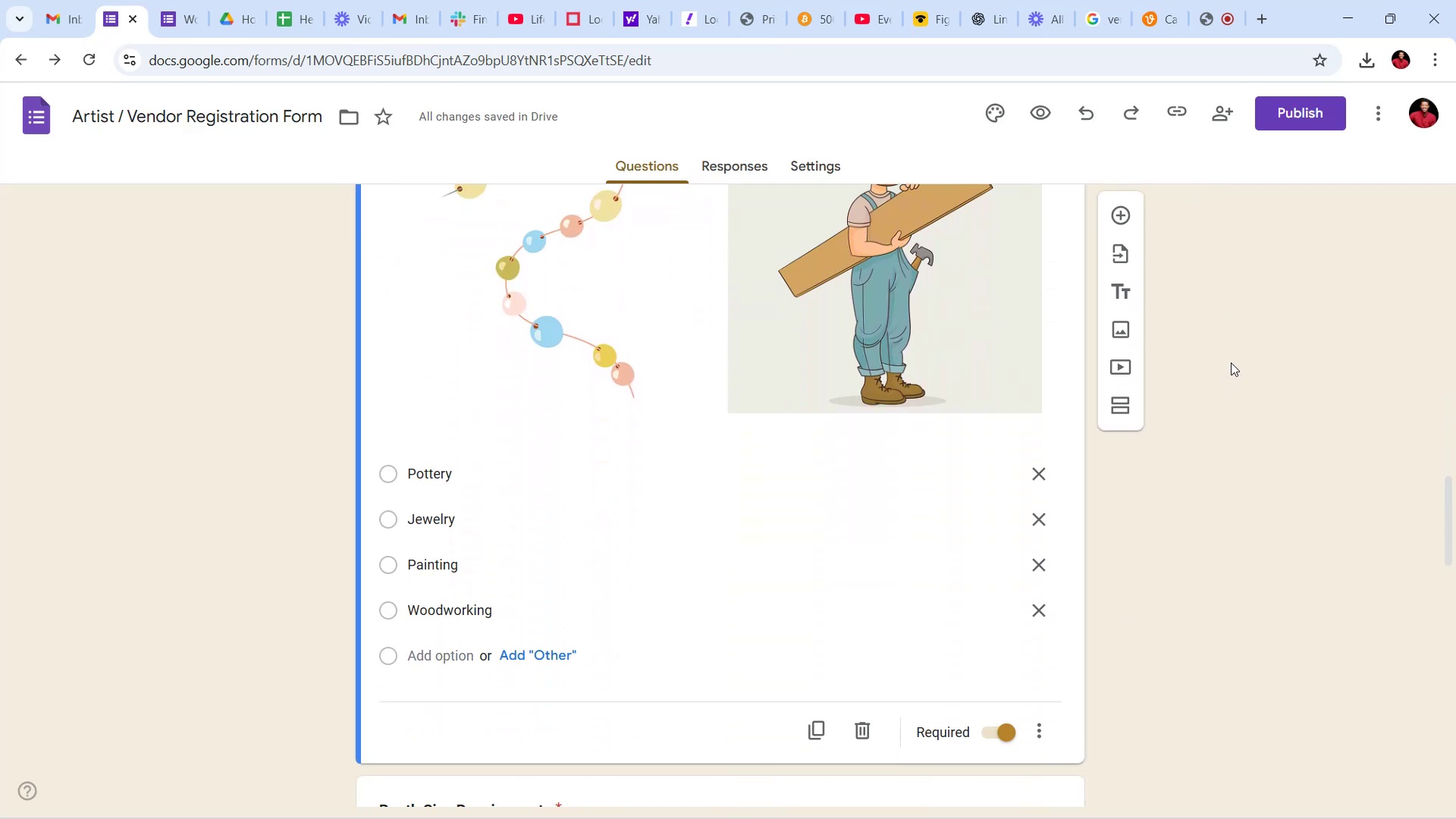 
scroll: coordinate [1231, 362], scroll_direction: up, amount: 13.0
 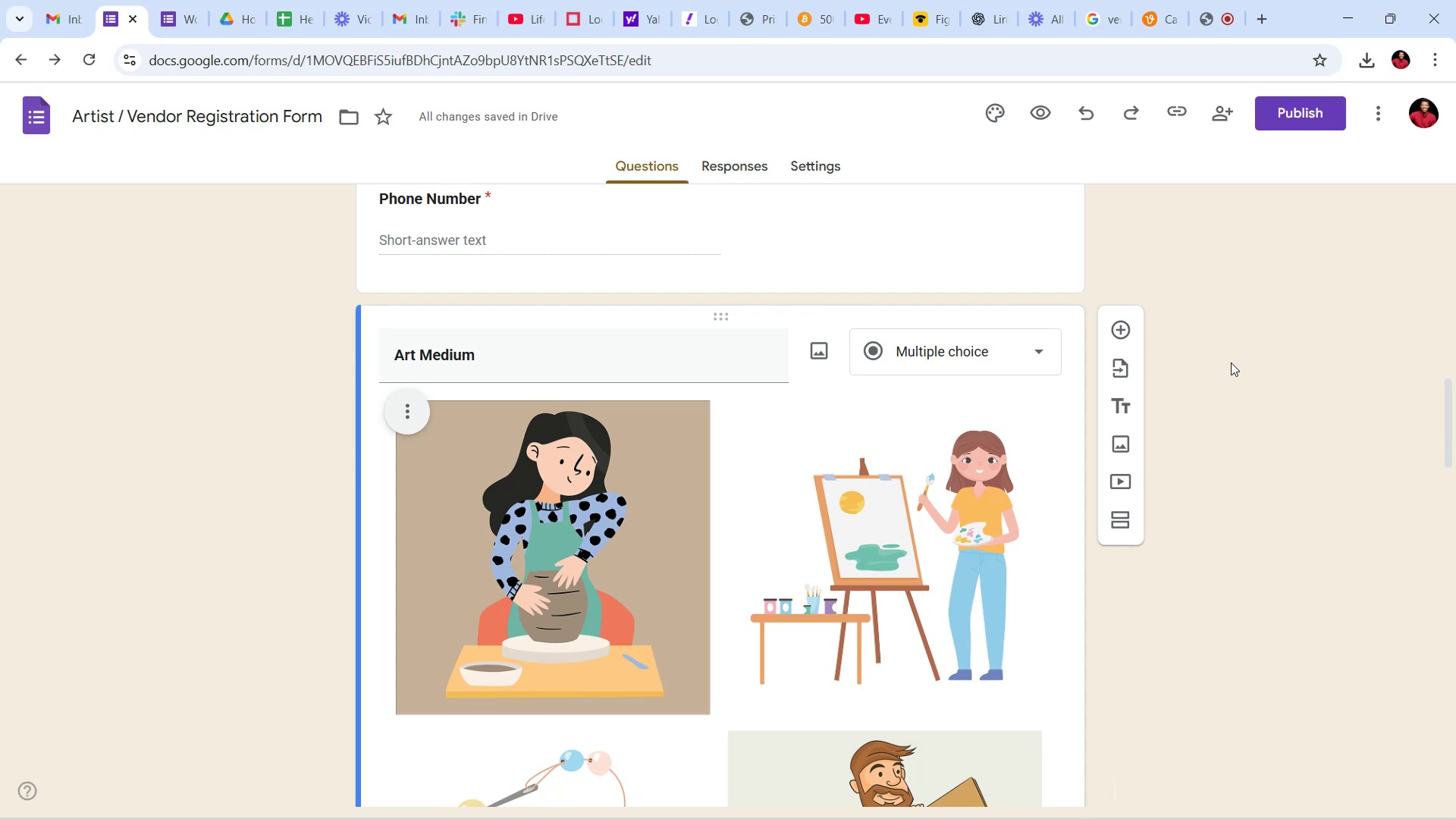 
wait(19.49)
 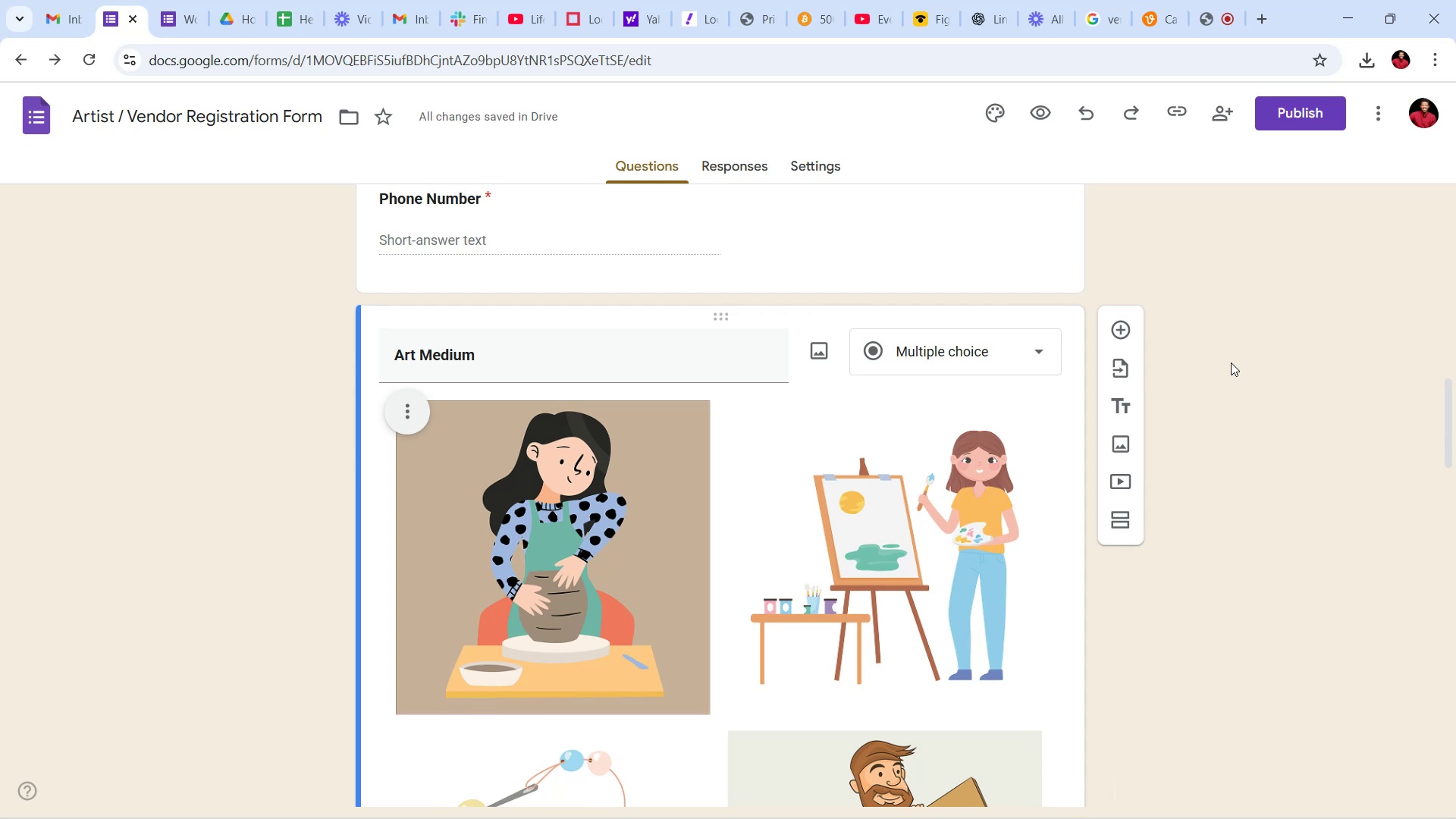 
left_click([1276, 429])
 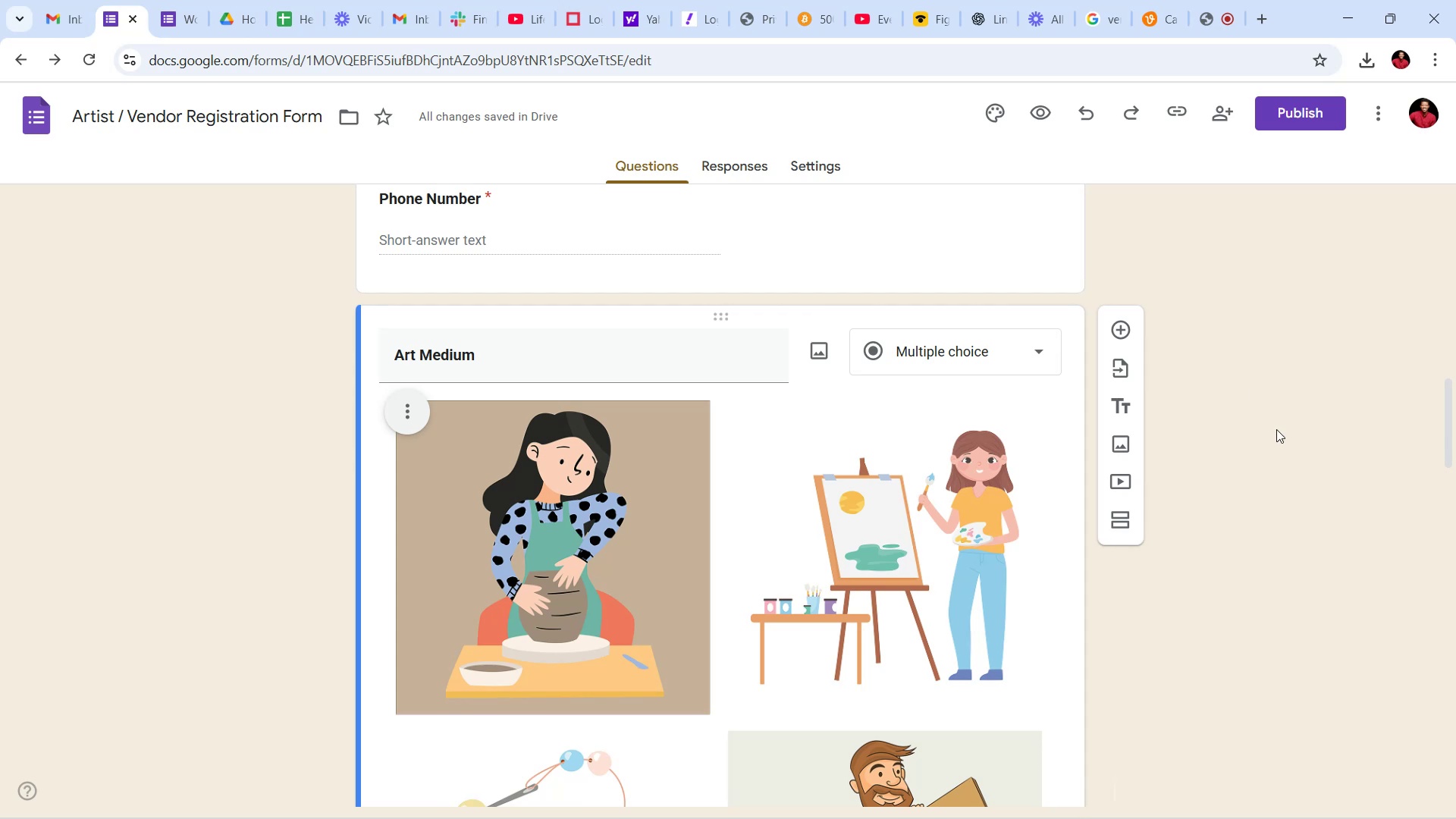 
scroll: coordinate [1263, 428], scroll_direction: down, amount: 24.0
 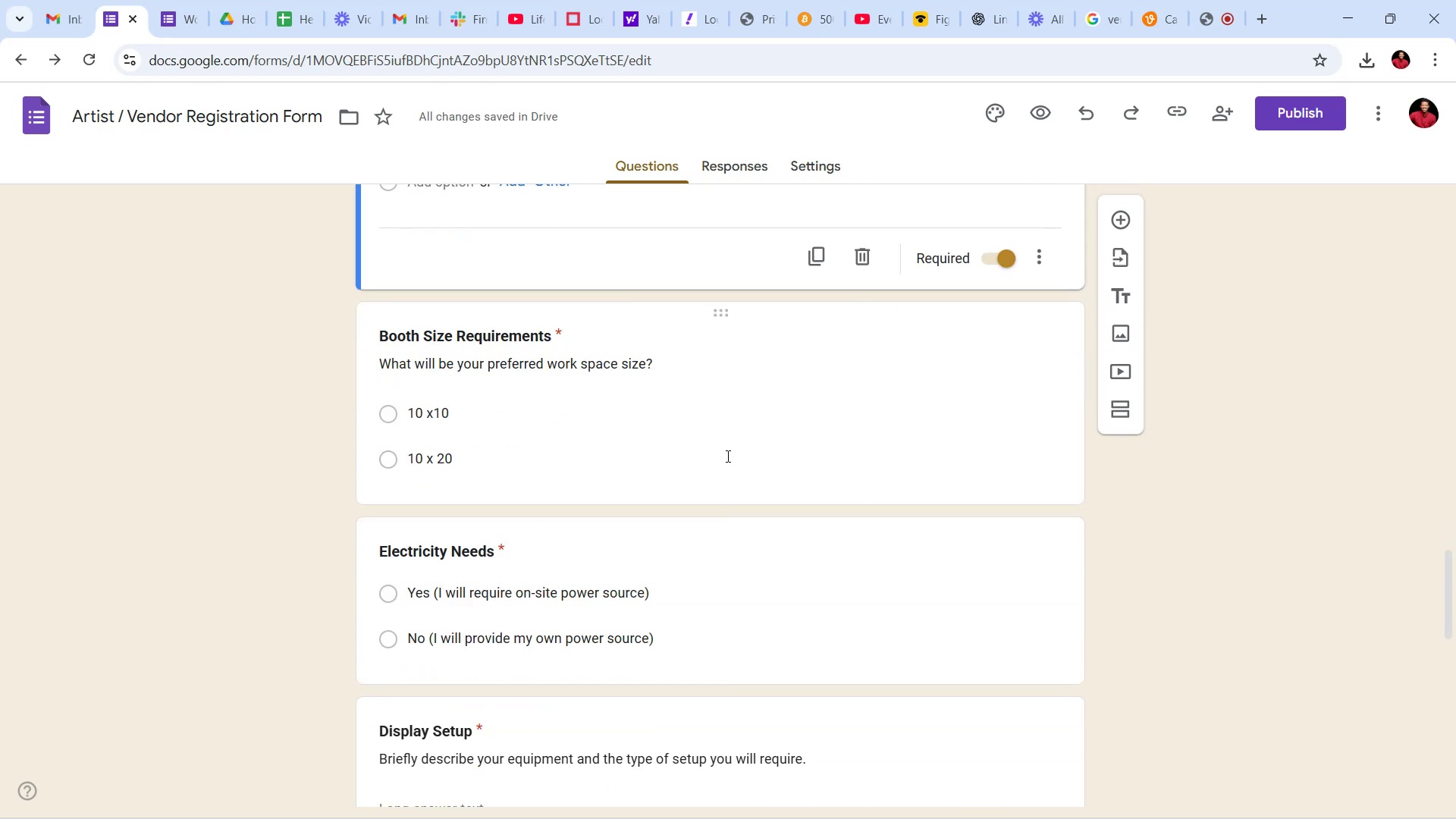 
left_click([486, 413])
 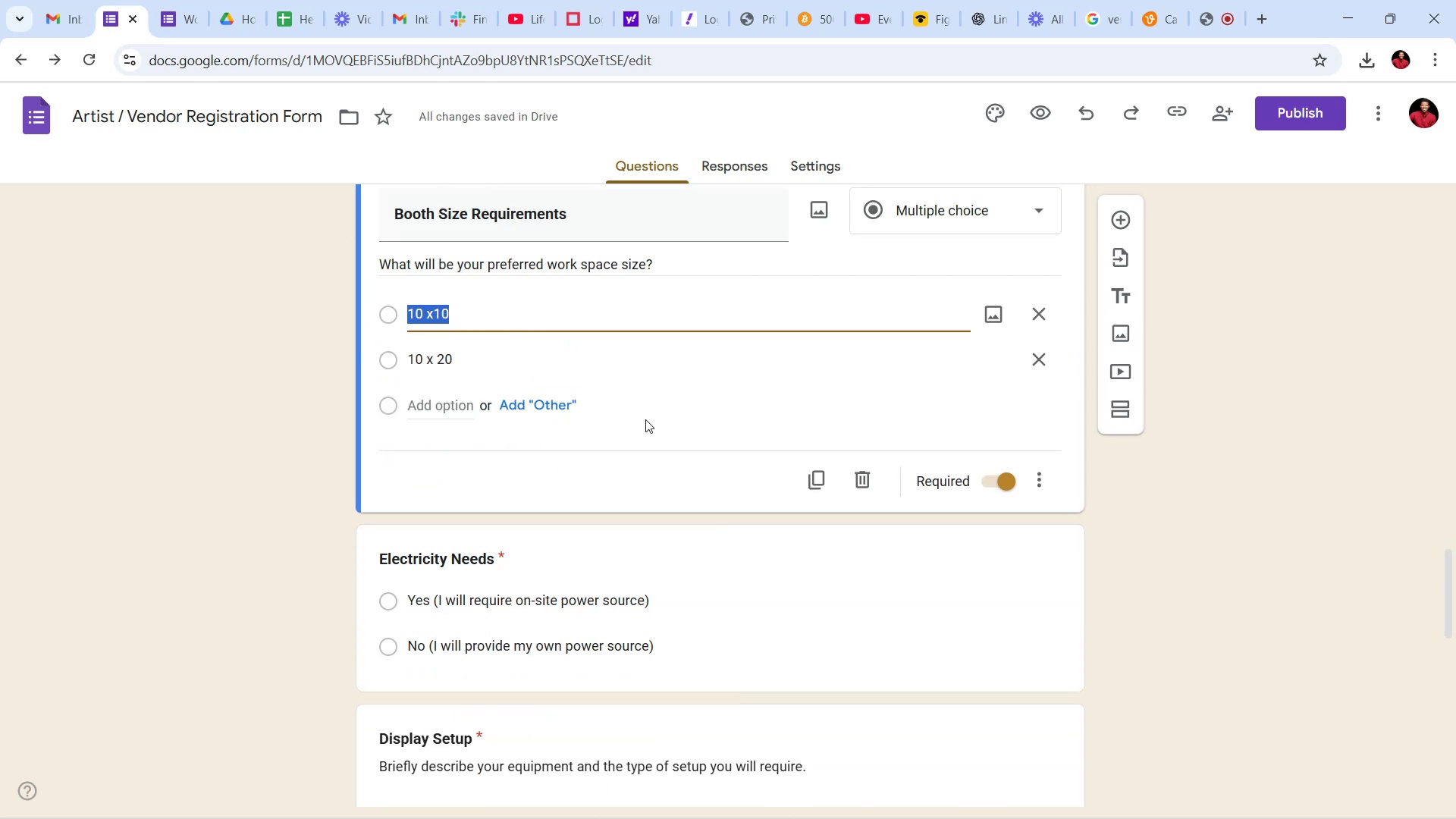 
left_click([641, 435])
 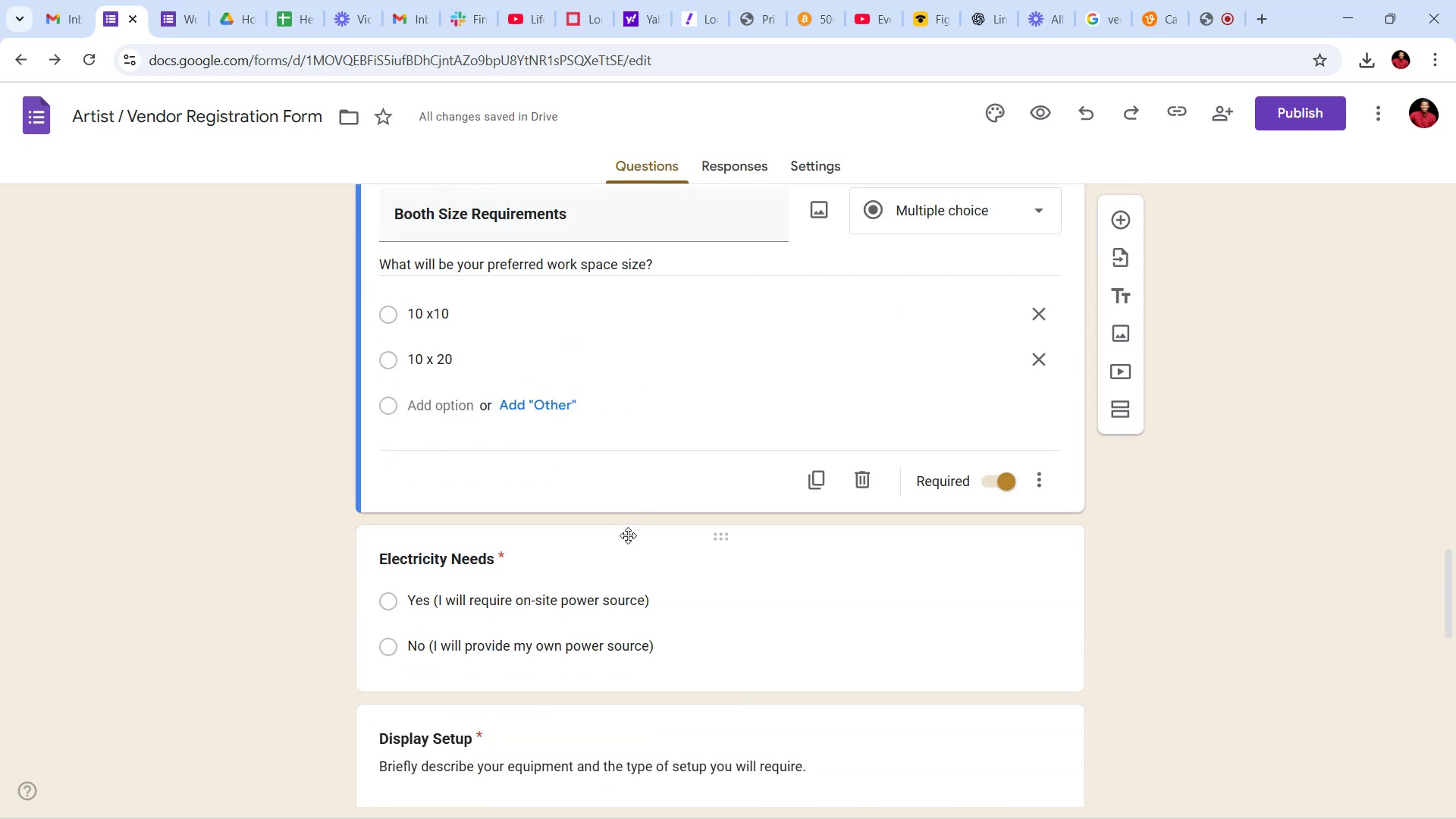 
scroll: coordinate [550, 475], scroll_direction: down, amount: 11.0
 